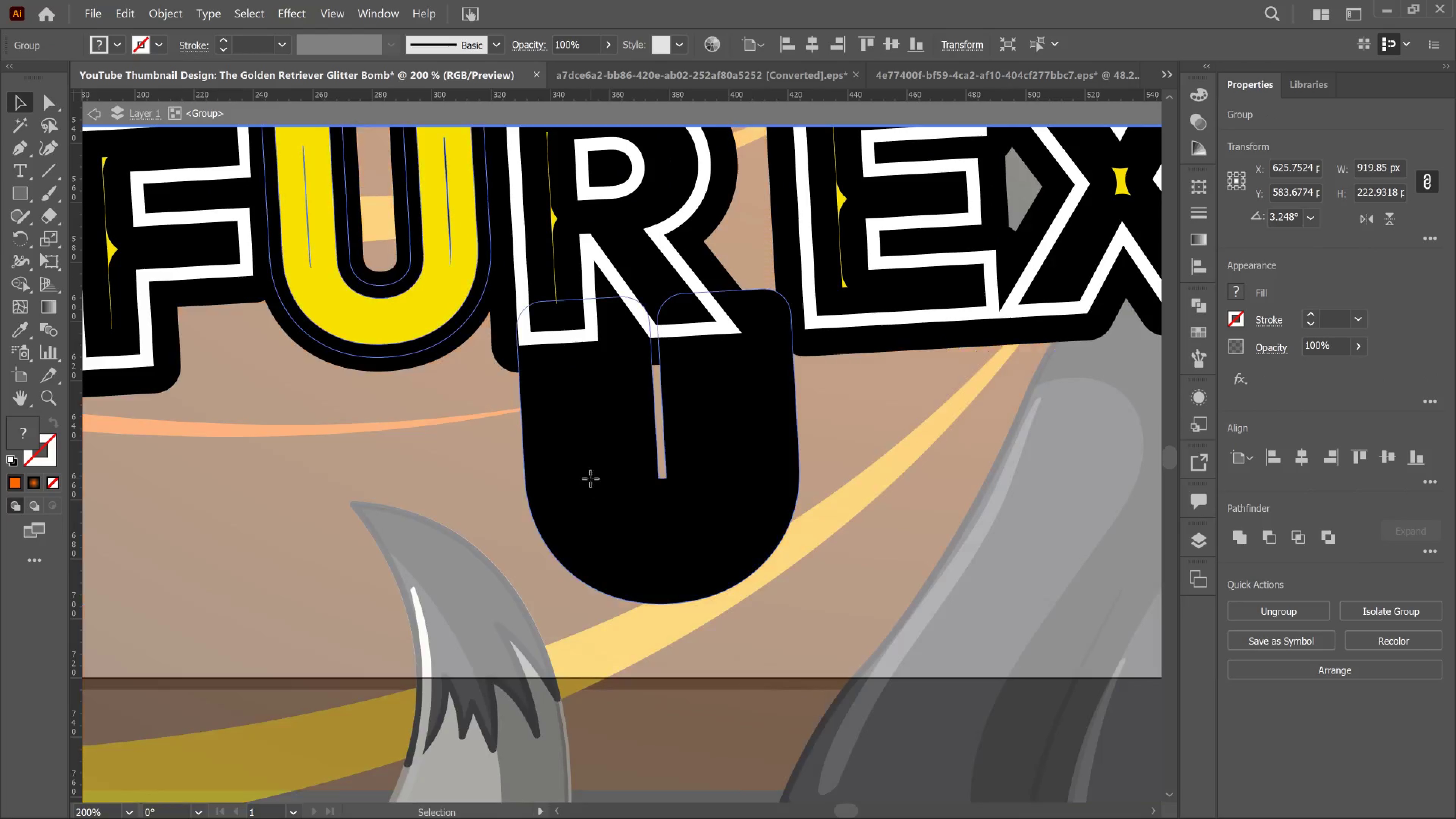 
triple_click([590, 479])
 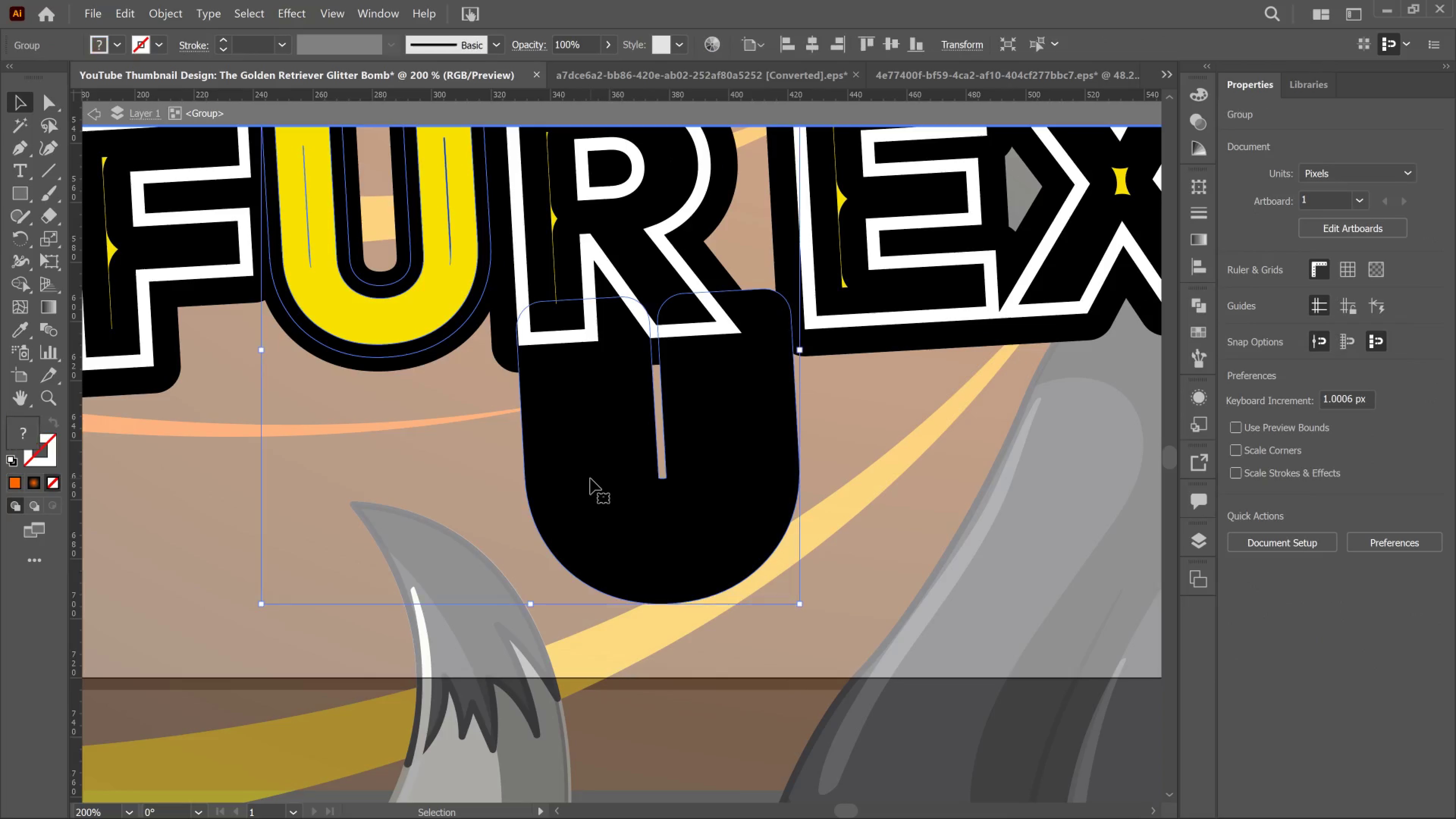 
left_click([590, 479])
 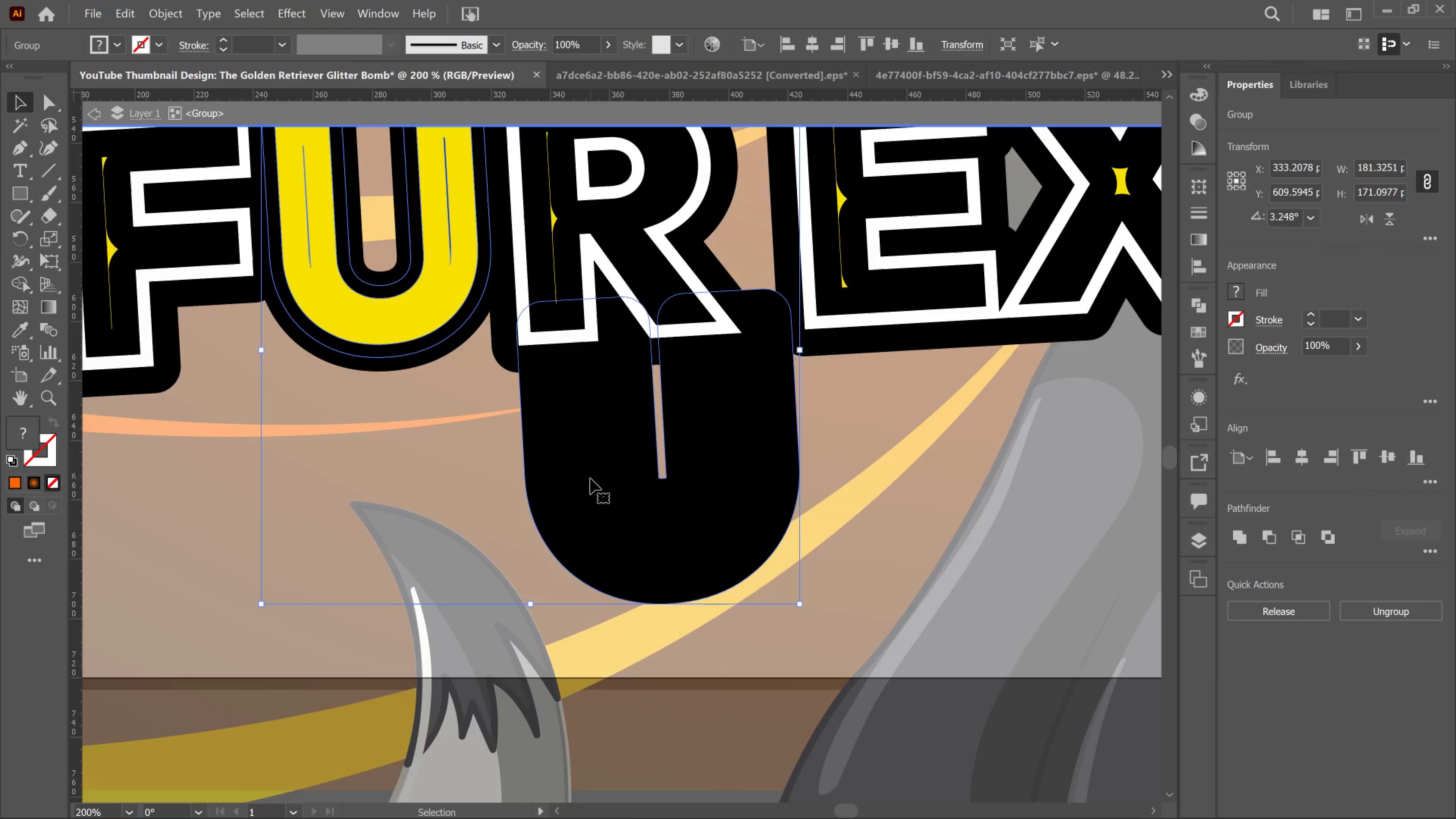 
double_click([590, 479])
 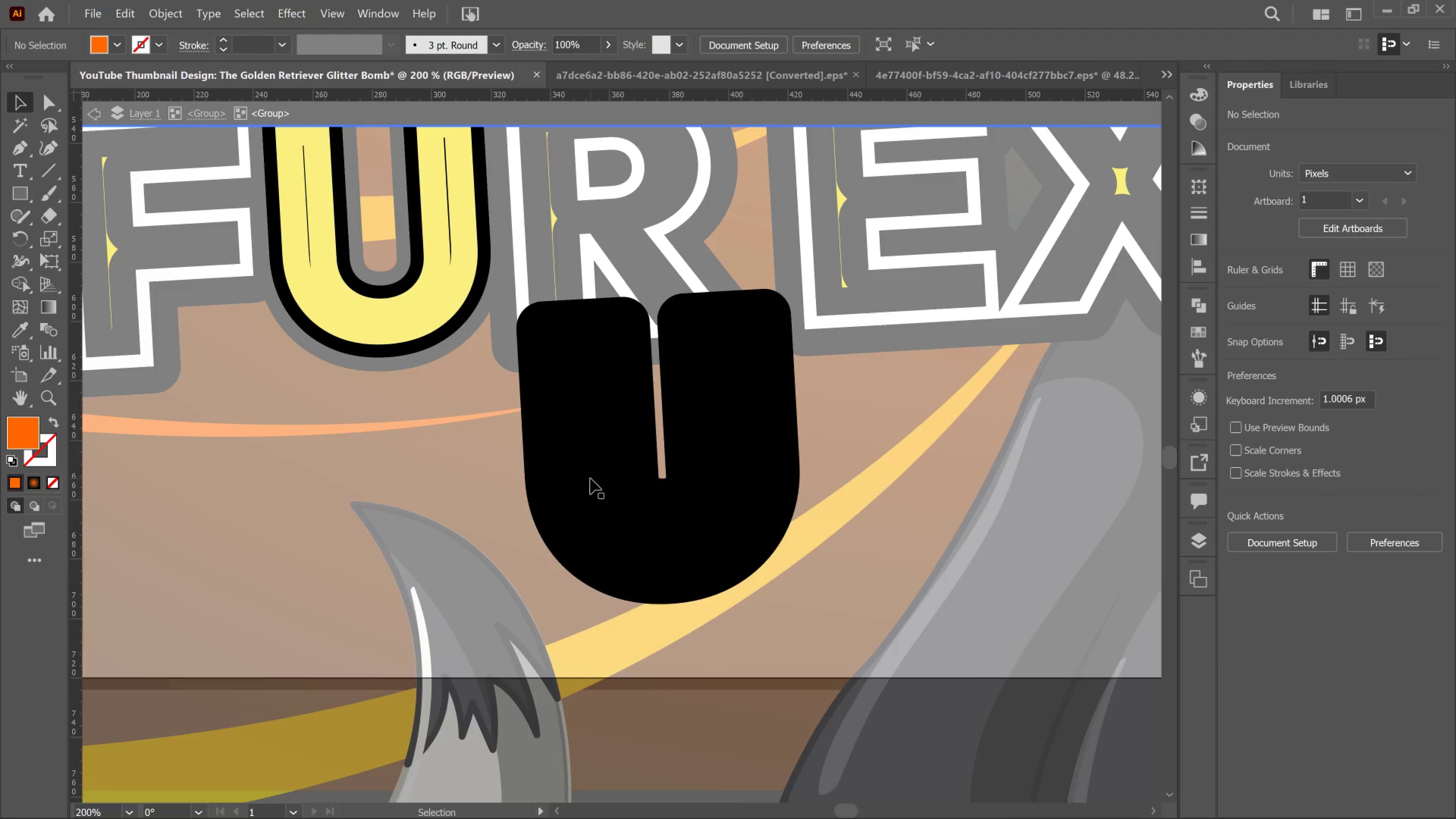 
left_click([590, 479])
 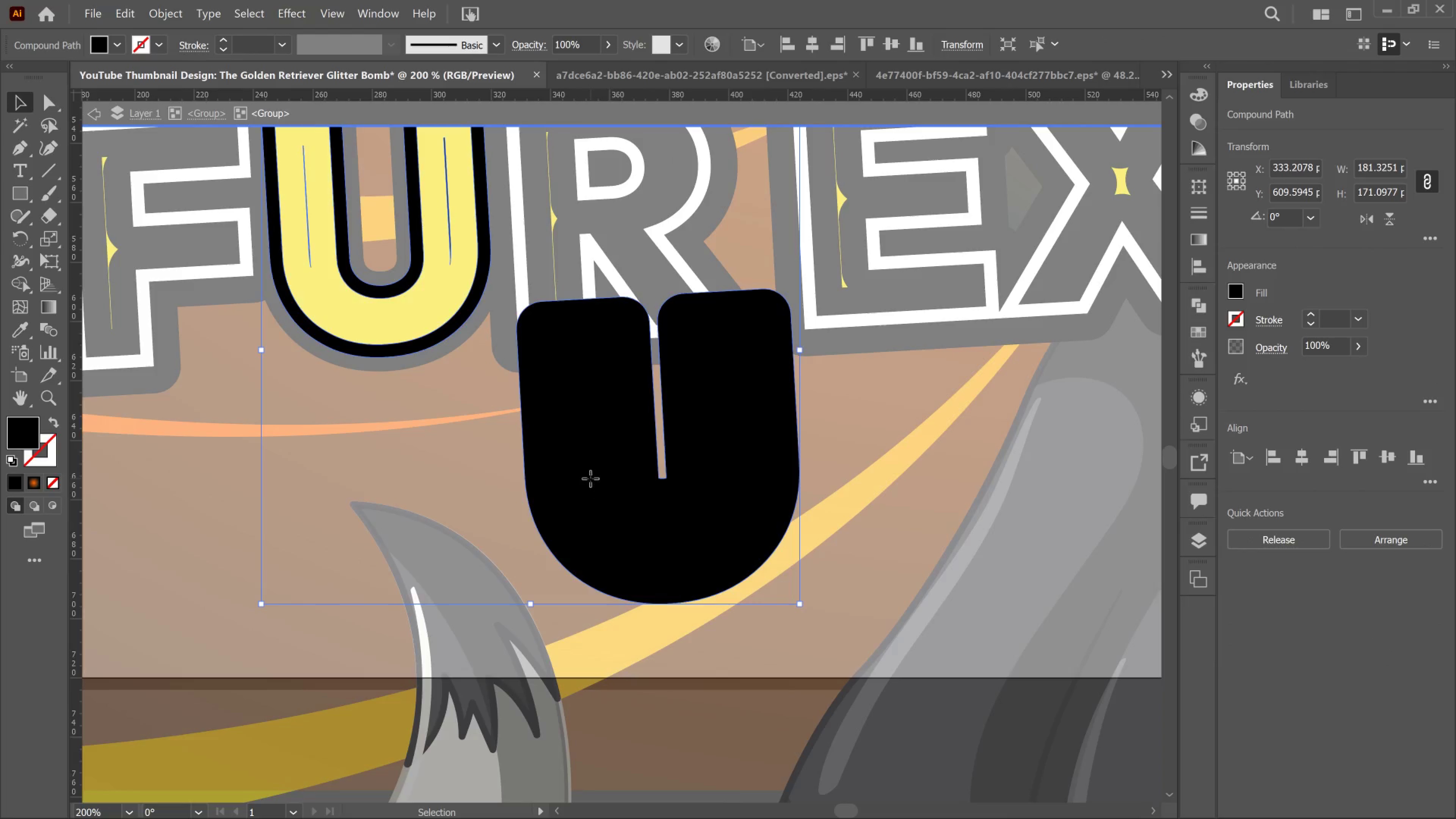 
double_click([590, 479])
 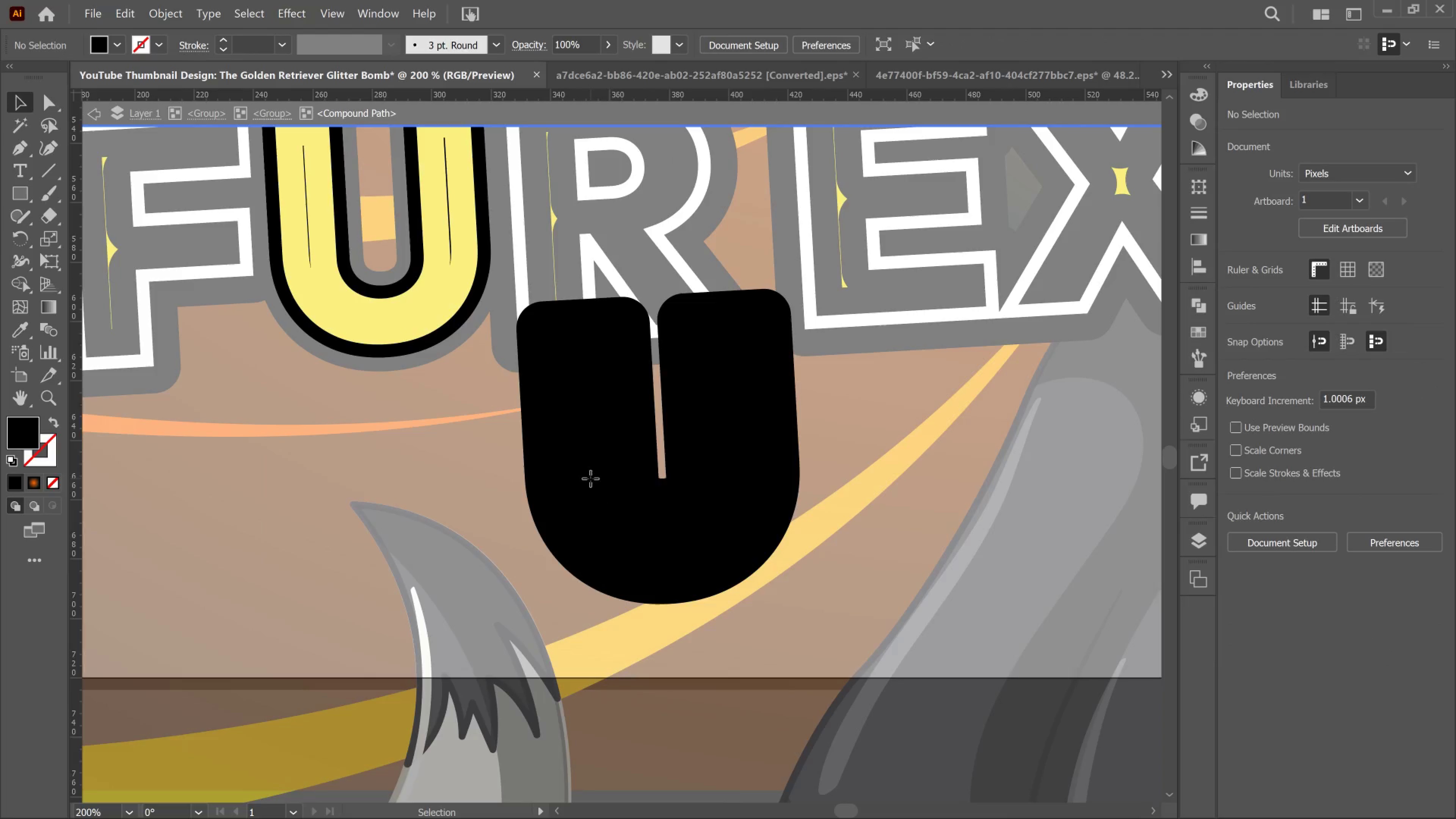 
left_click([590, 479])
 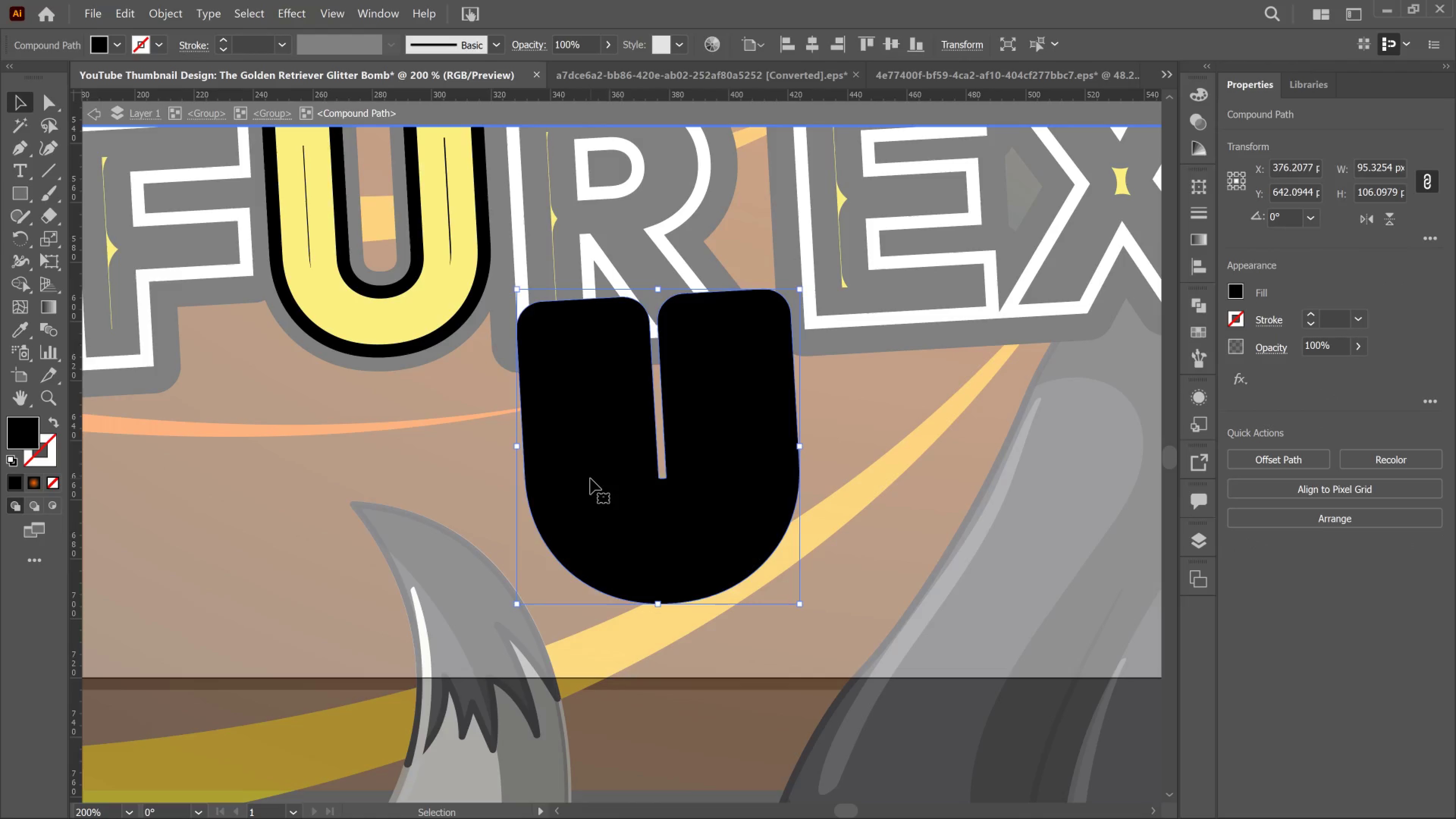 
key(Delete)
 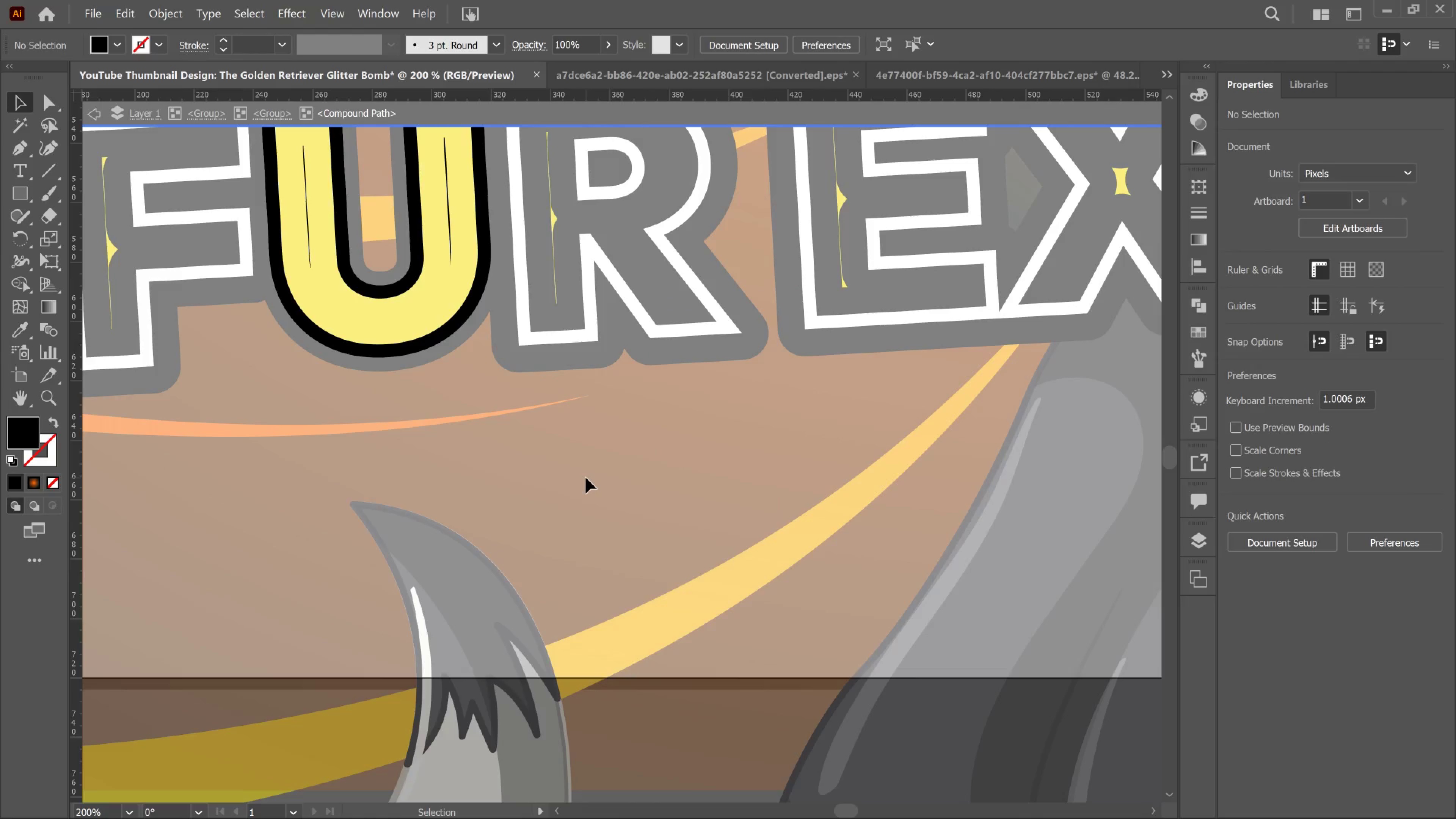 
double_click([586, 476])
 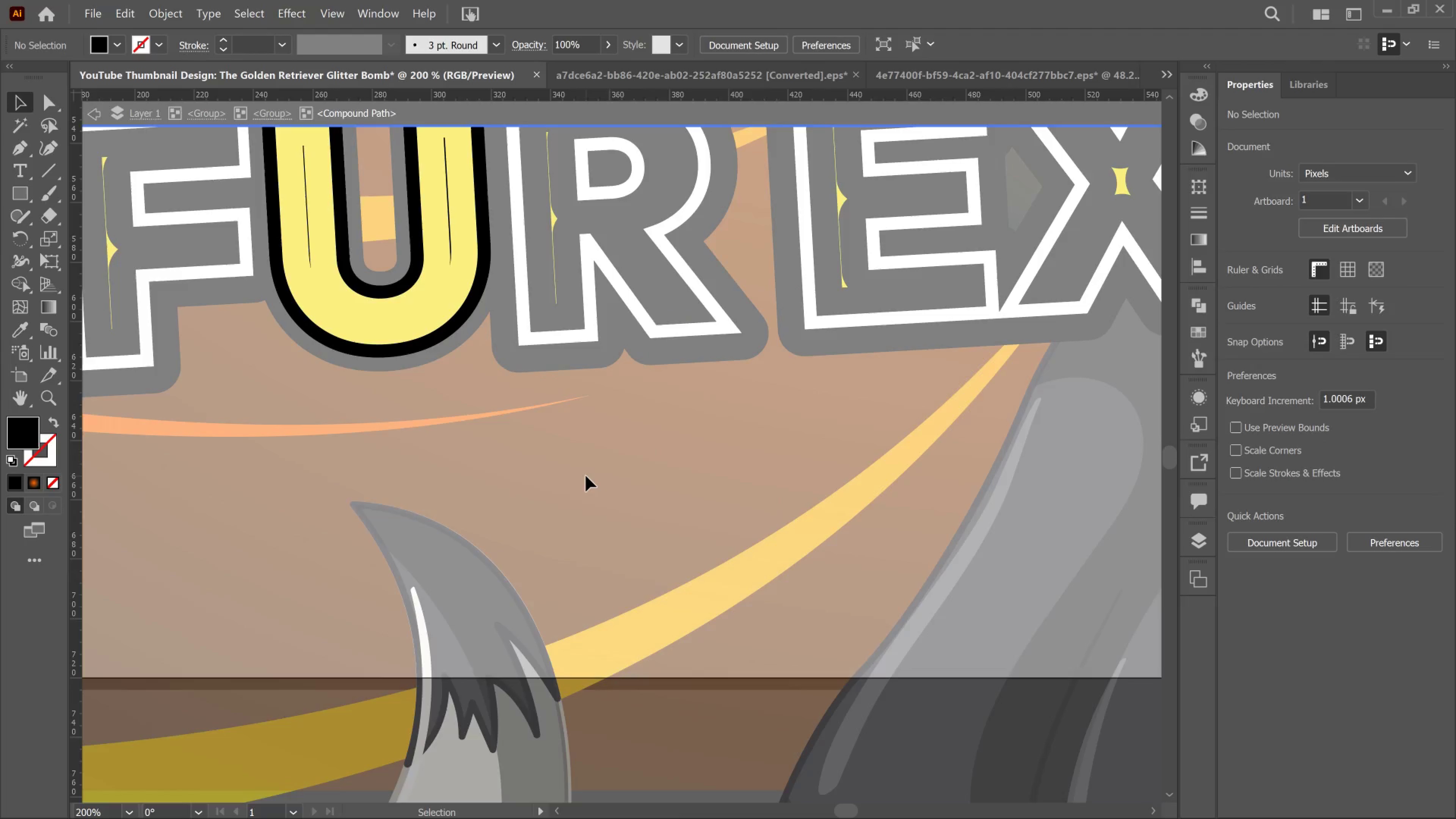 
double_click([586, 476])
 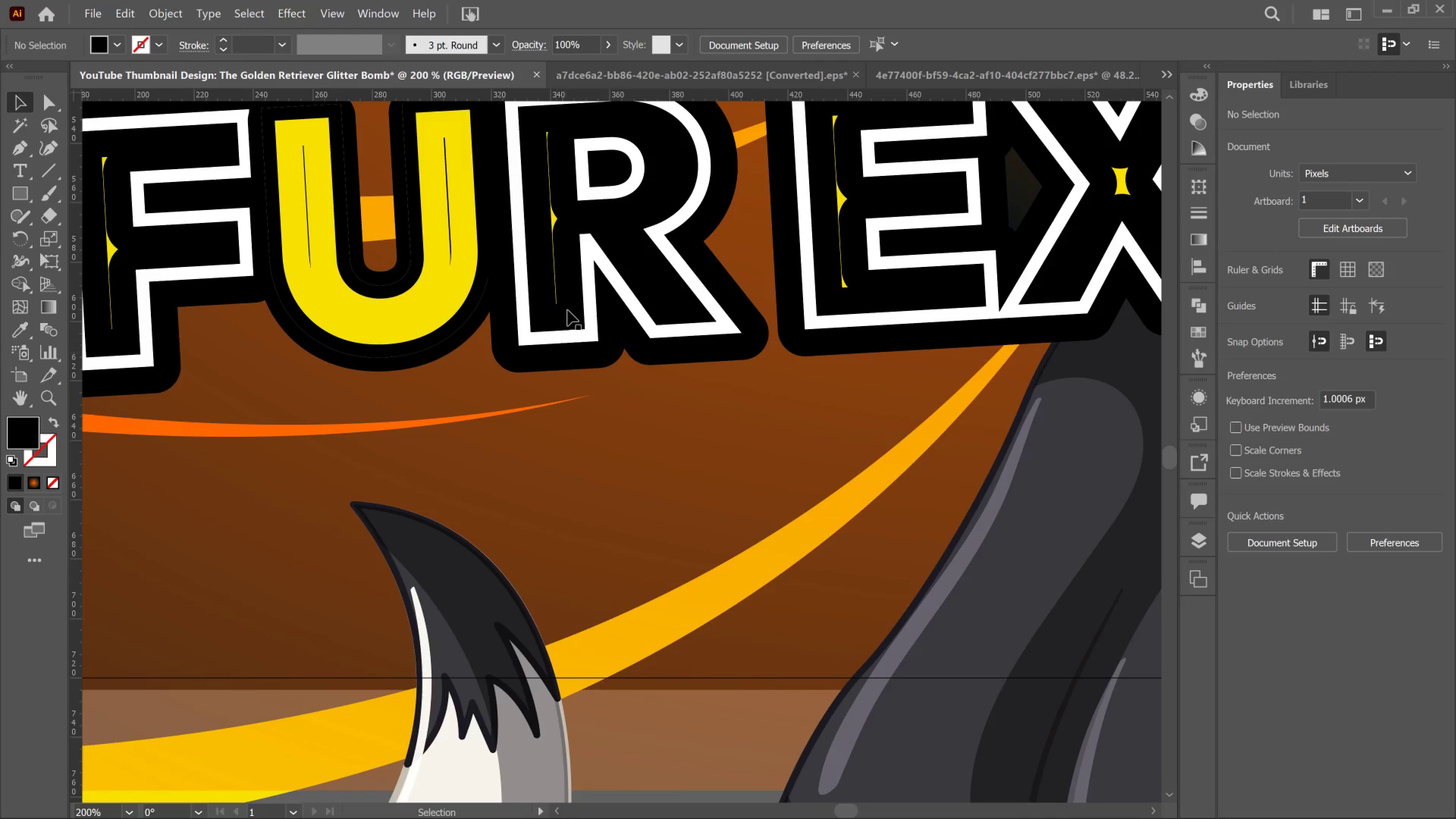 
left_click([568, 308])
 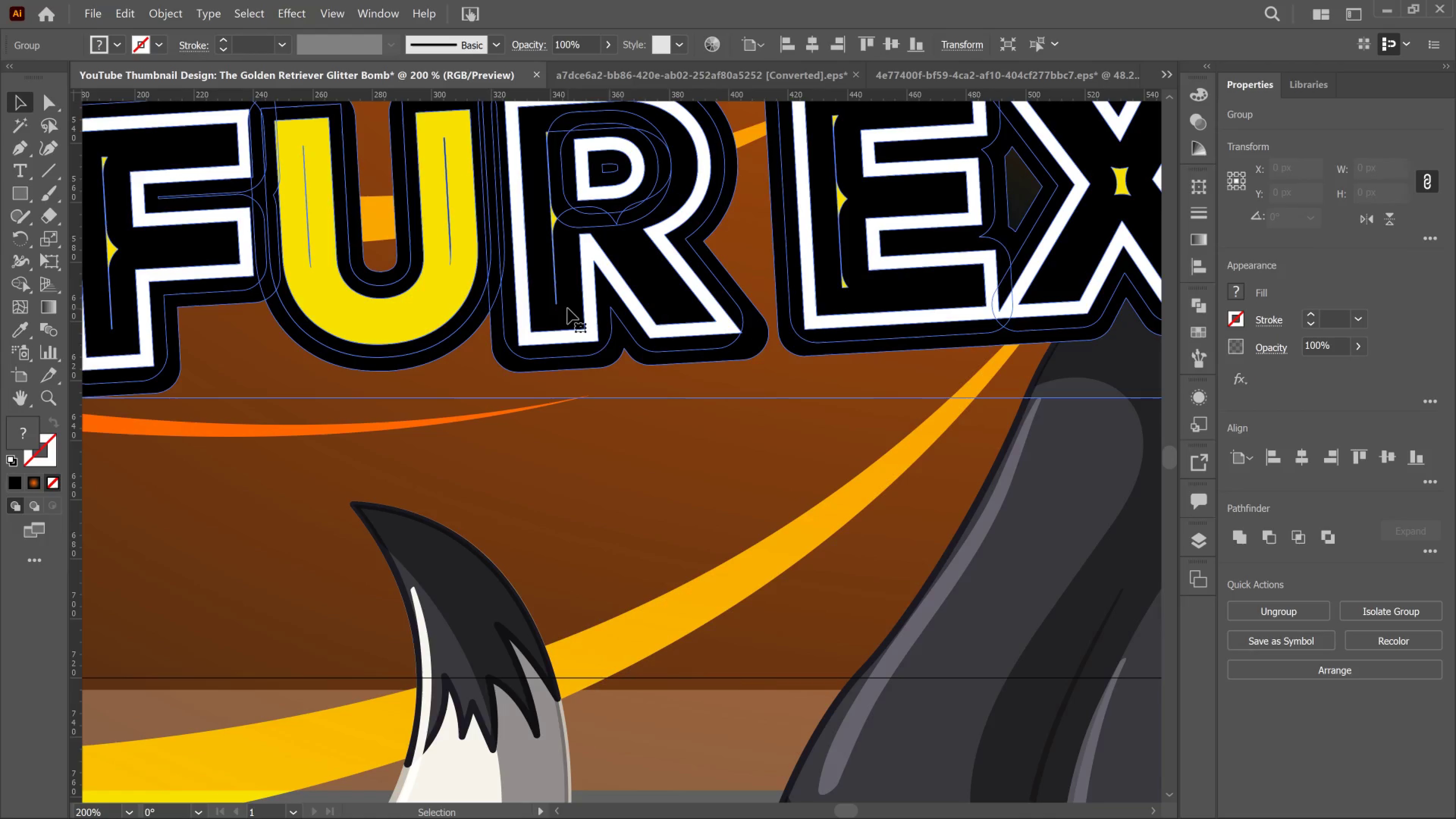 
double_click([568, 308])
 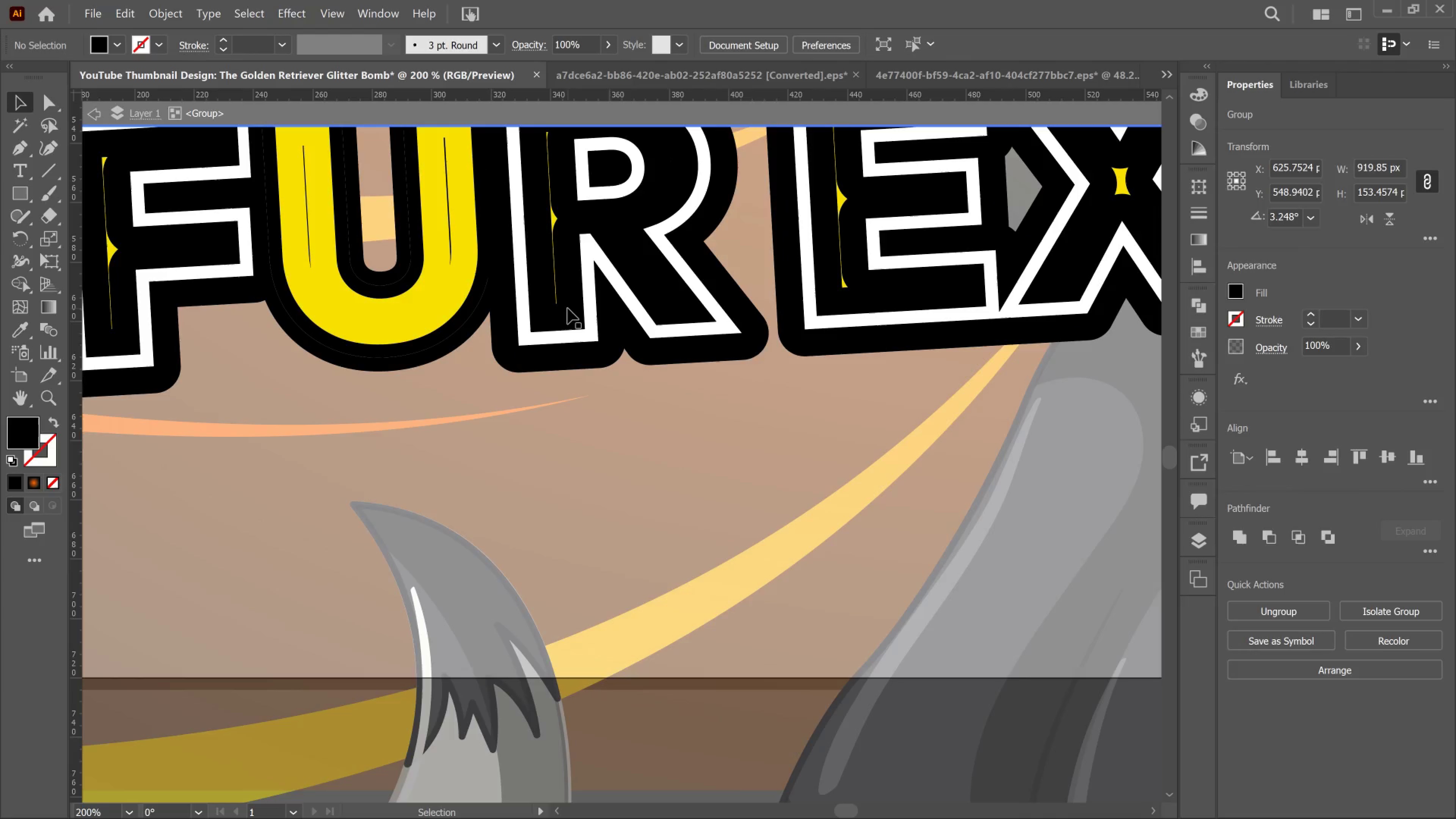 
left_click([568, 308])
 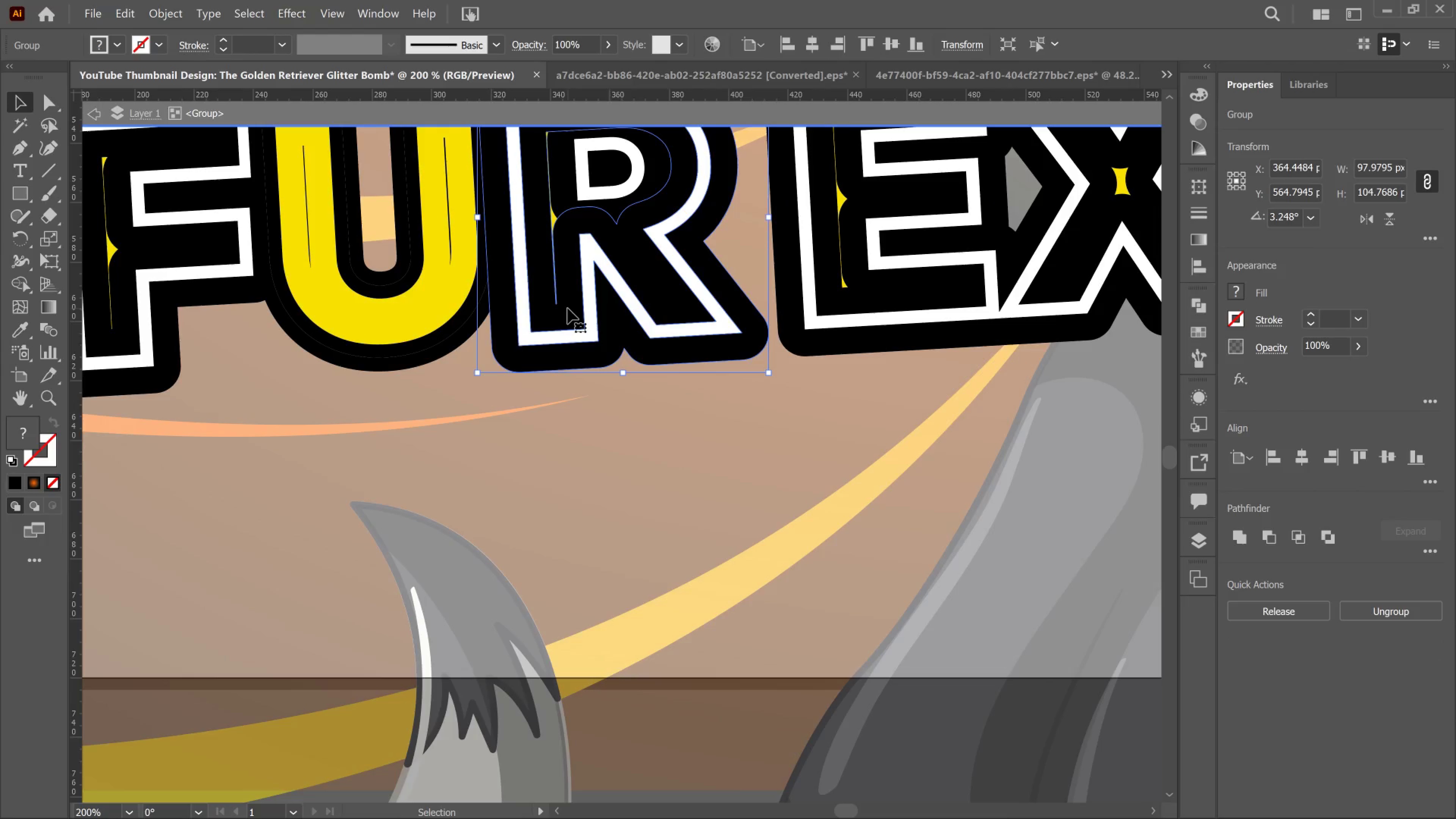 
double_click([568, 308])
 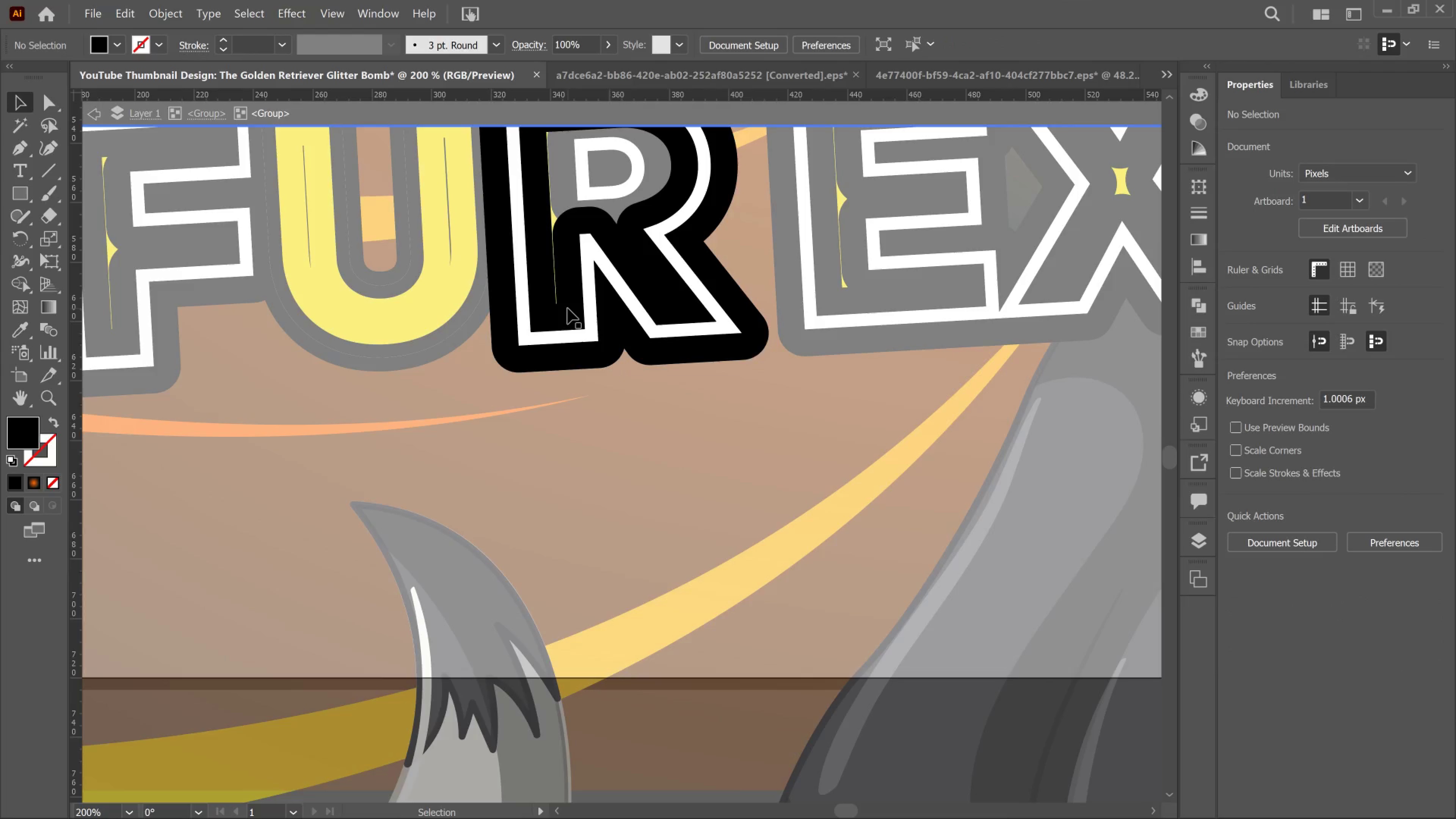 
left_click([568, 308])
 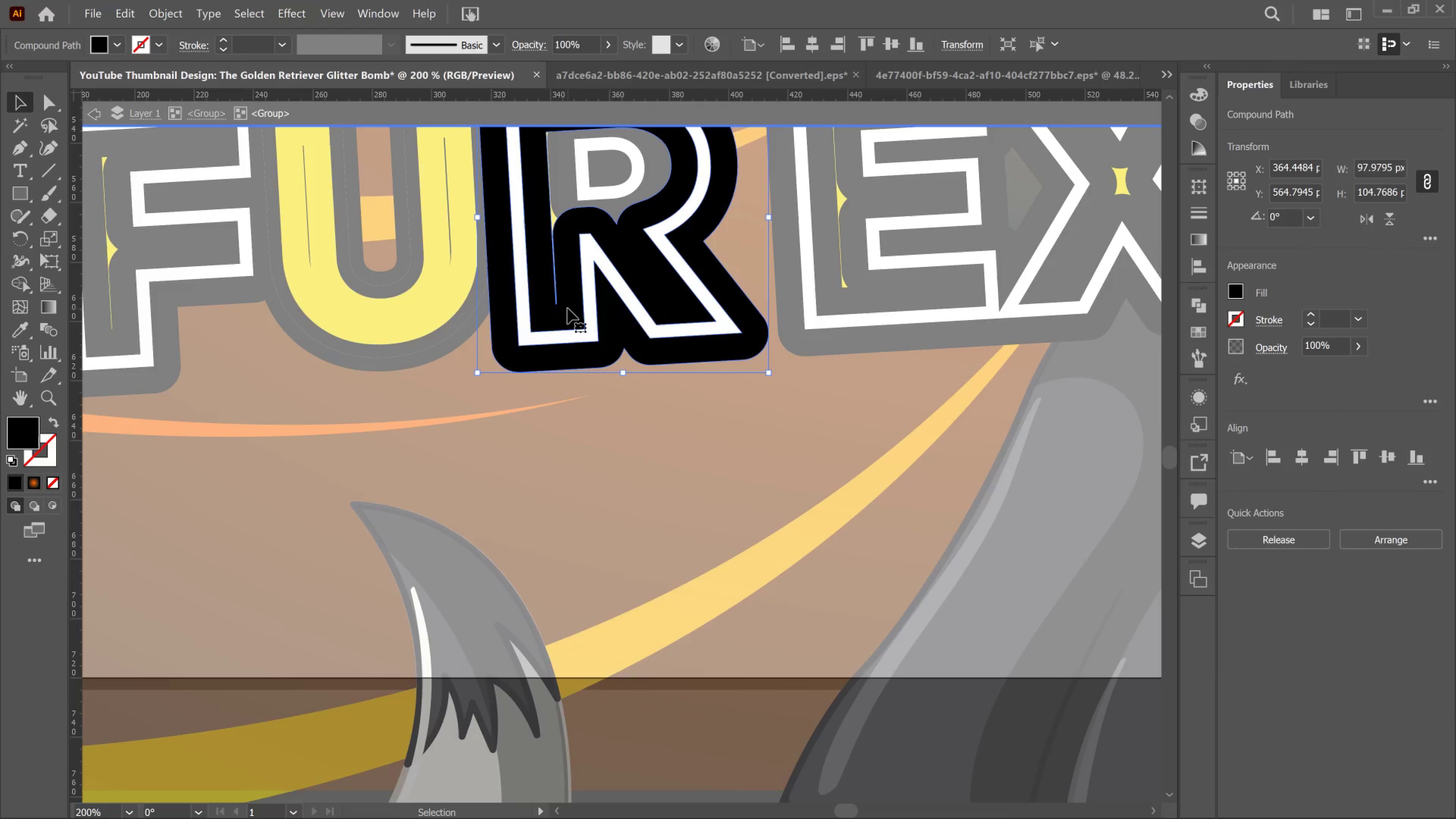 
double_click([568, 308])
 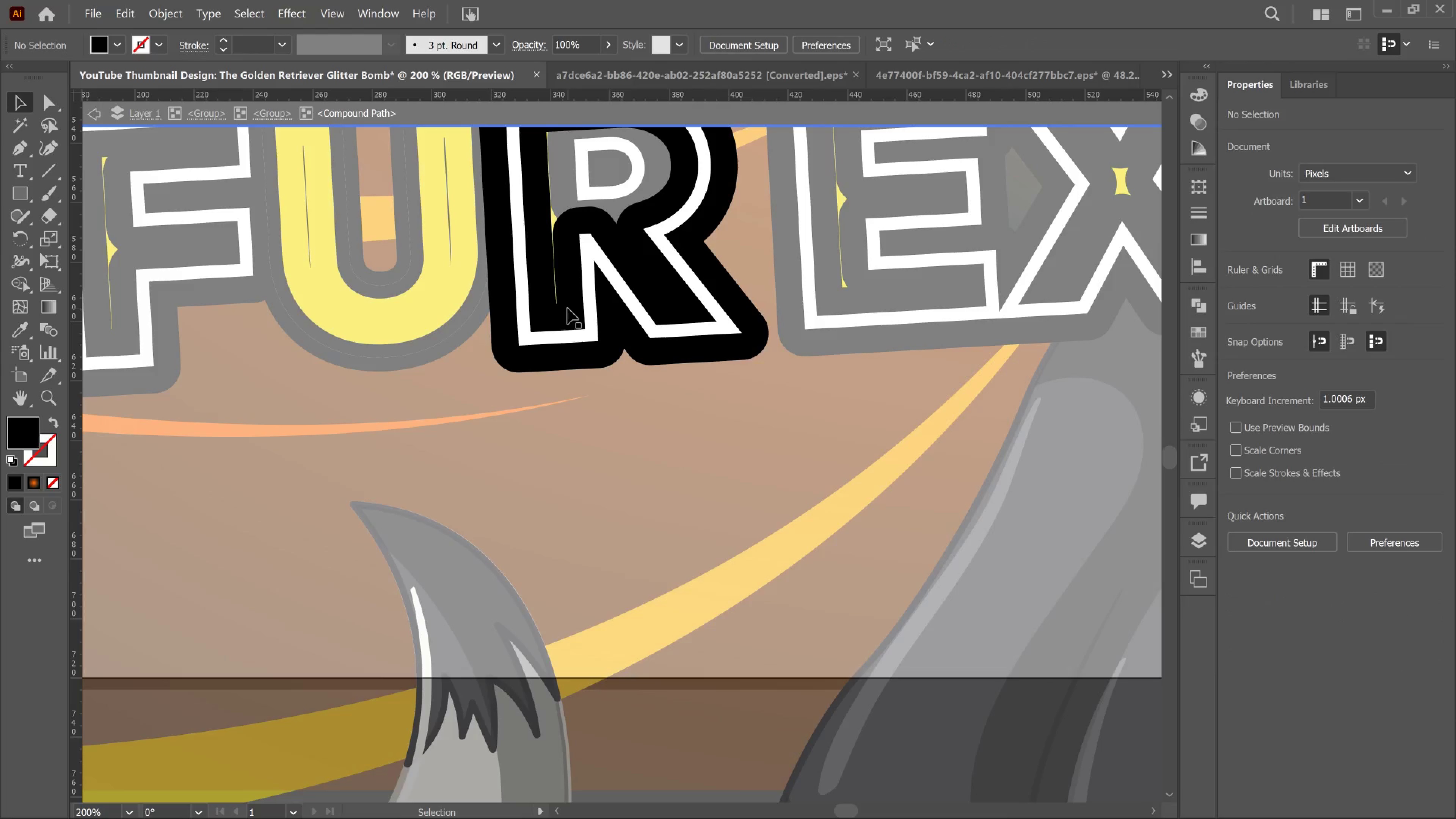 
left_click([568, 308])
 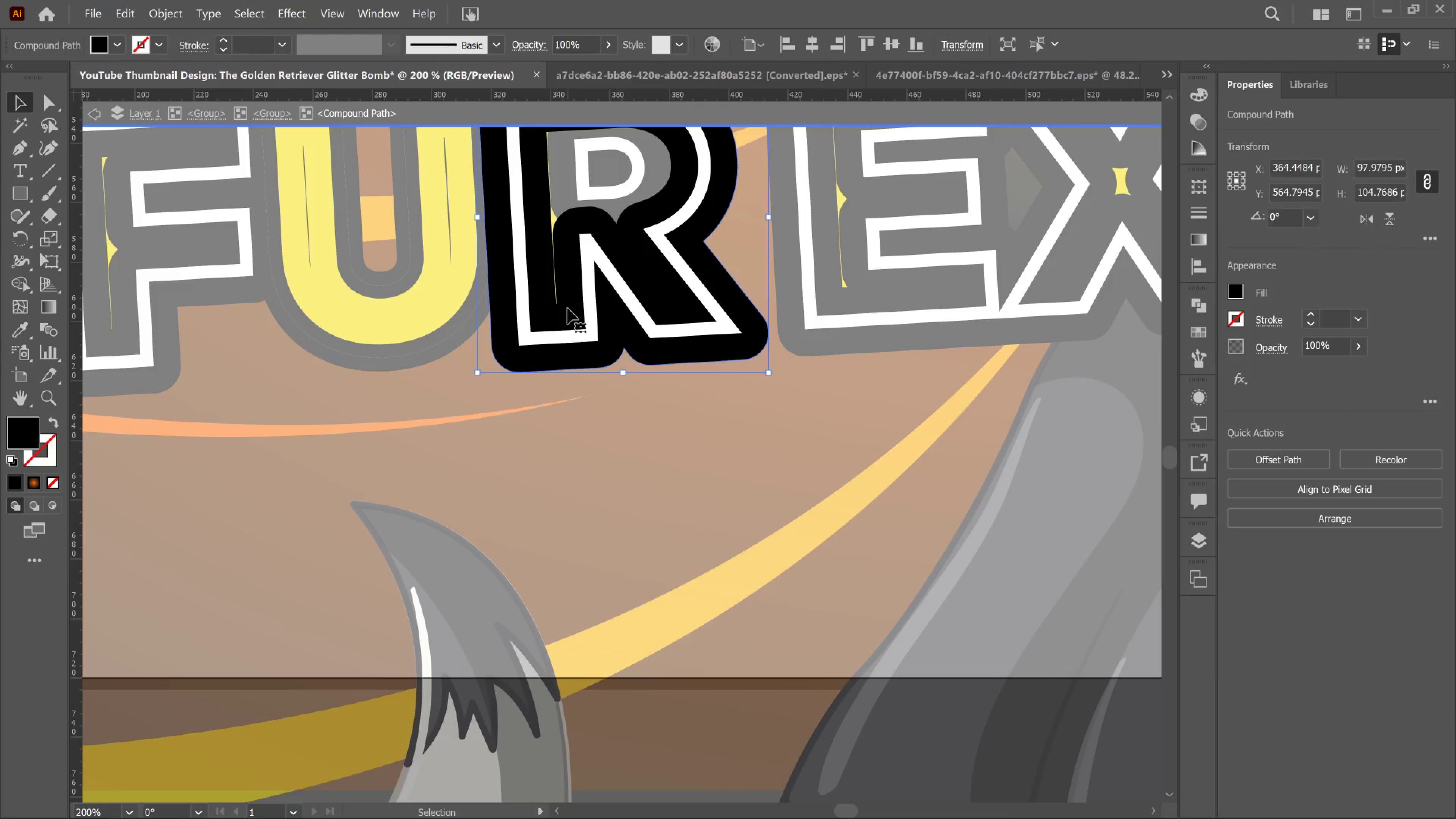 
left_click_drag(start_coordinate=[568, 308], to_coordinate=[670, 658])
 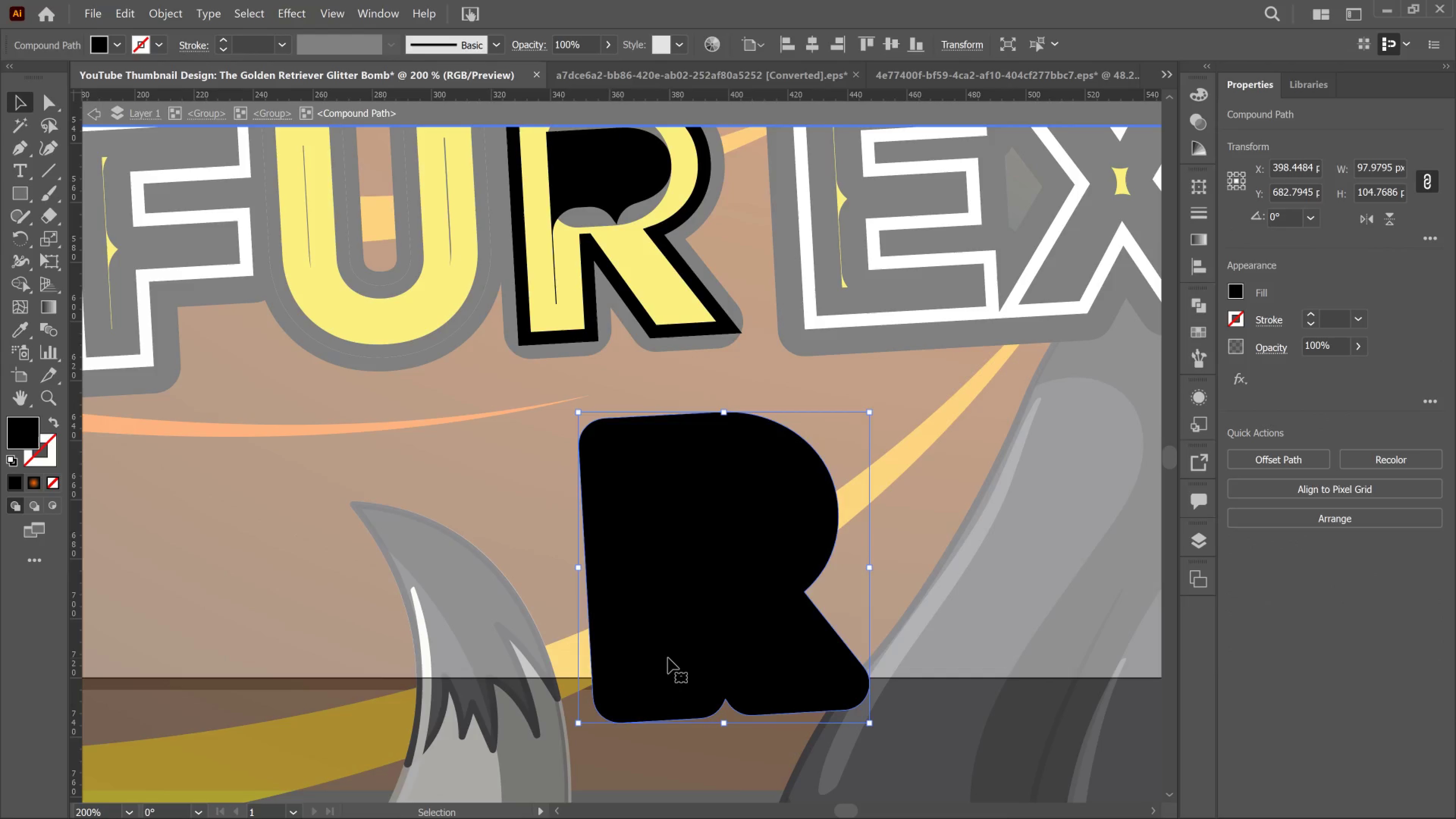 
key(Delete)
 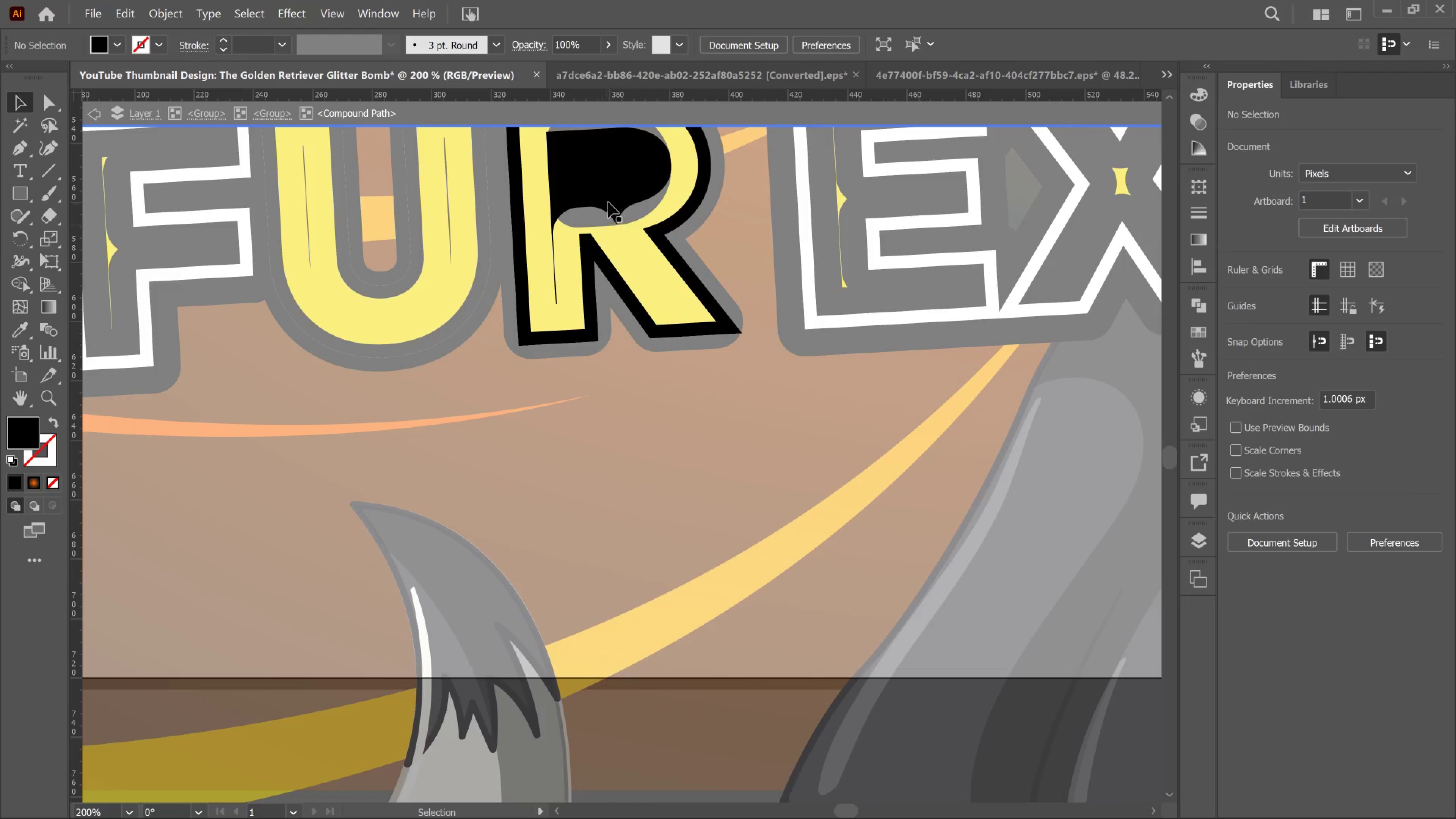 
left_click([608, 198])
 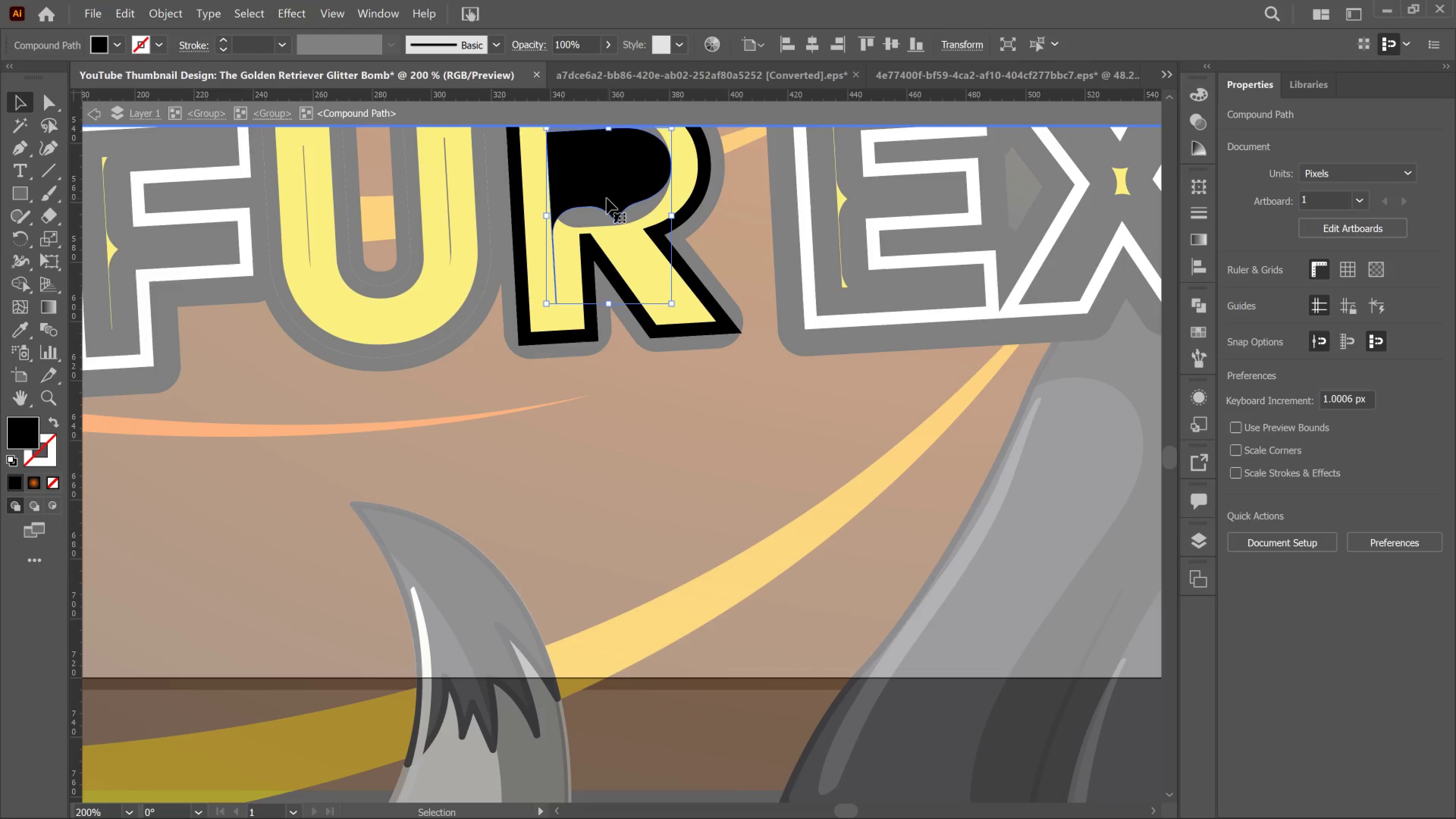 
left_click_drag(start_coordinate=[607, 198], to_coordinate=[605, 198])
 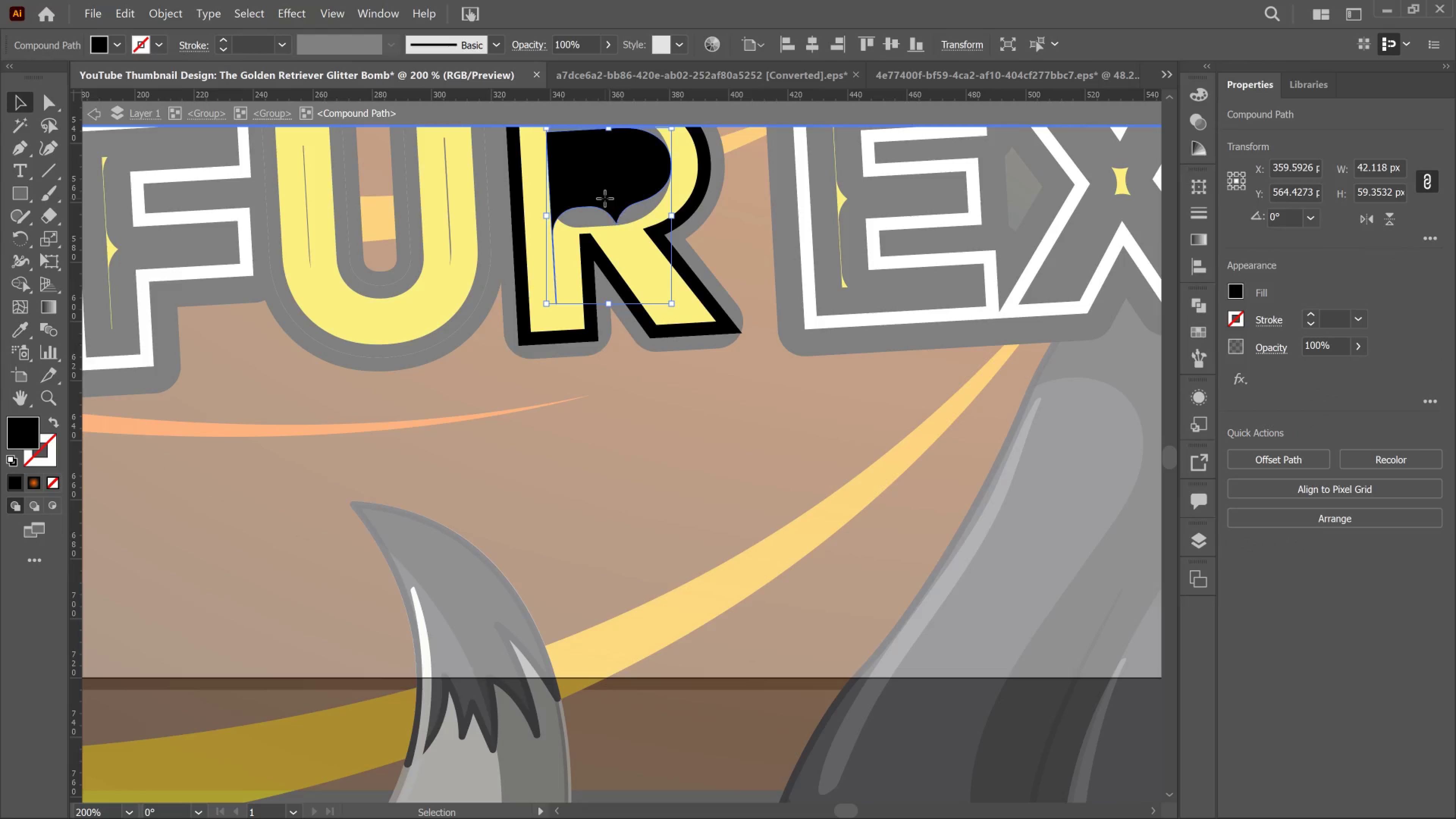 
left_click_drag(start_coordinate=[605, 198], to_coordinate=[633, 353])
 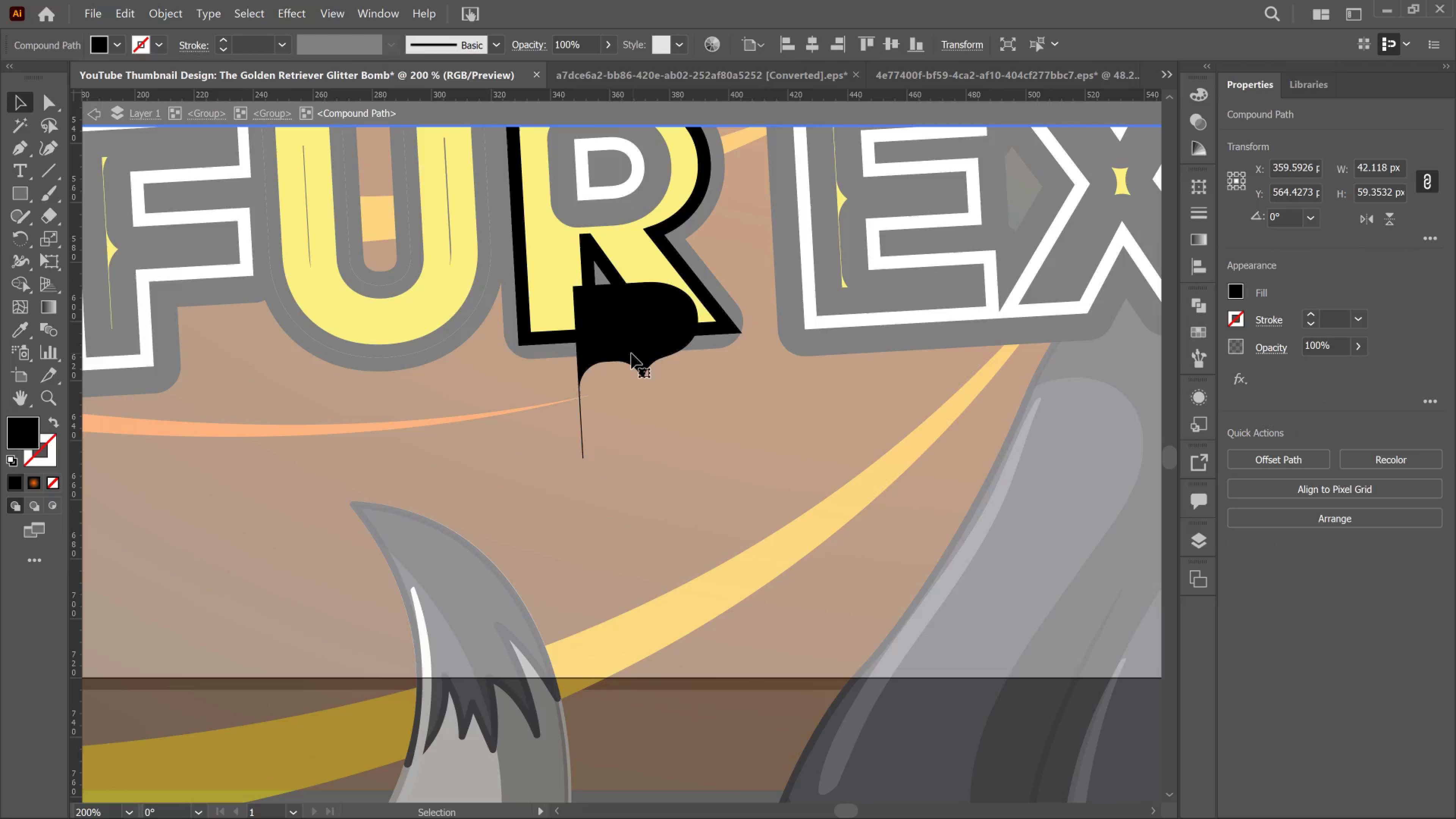 
key(Delete)
 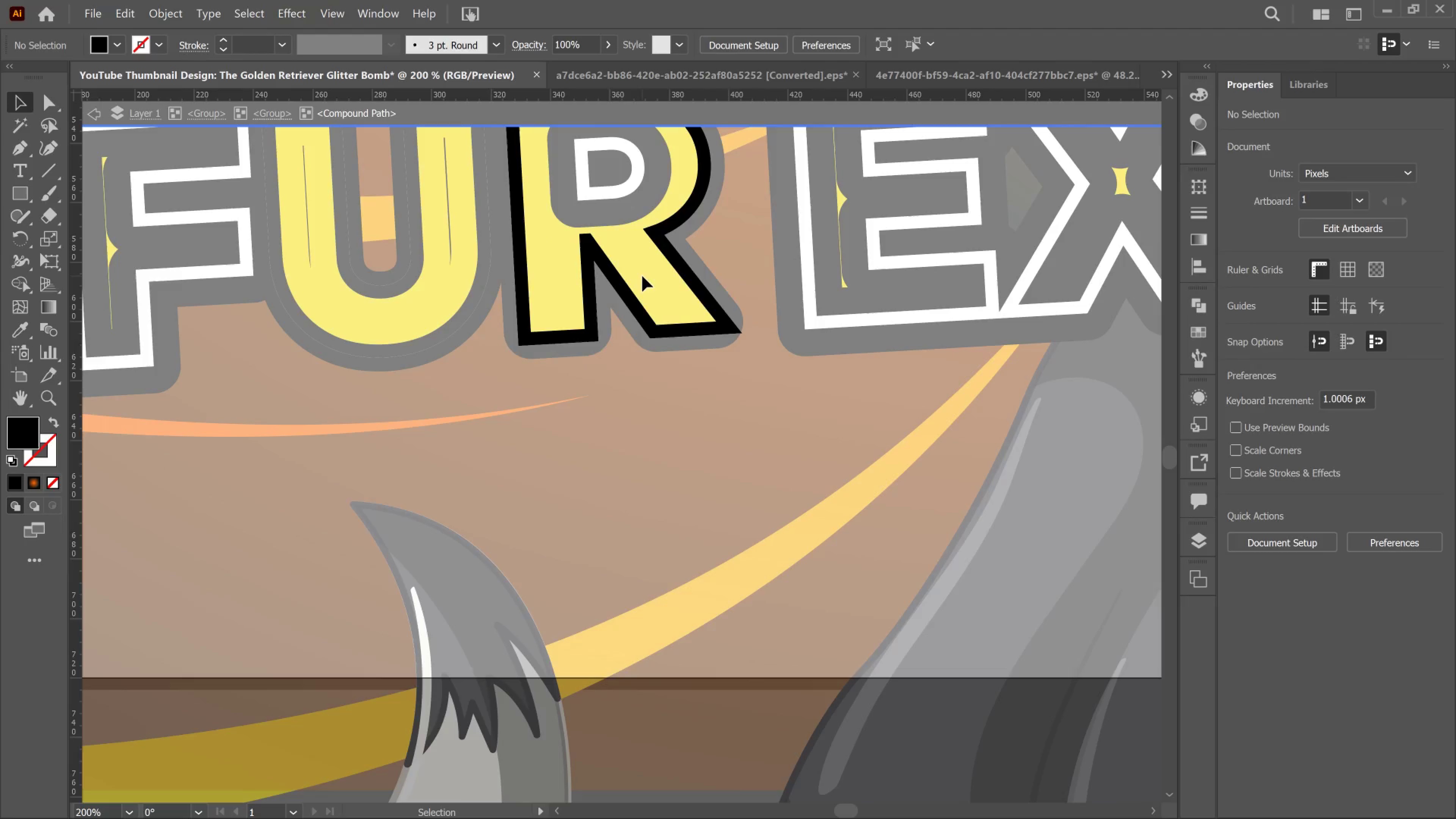 
double_click([642, 276])
 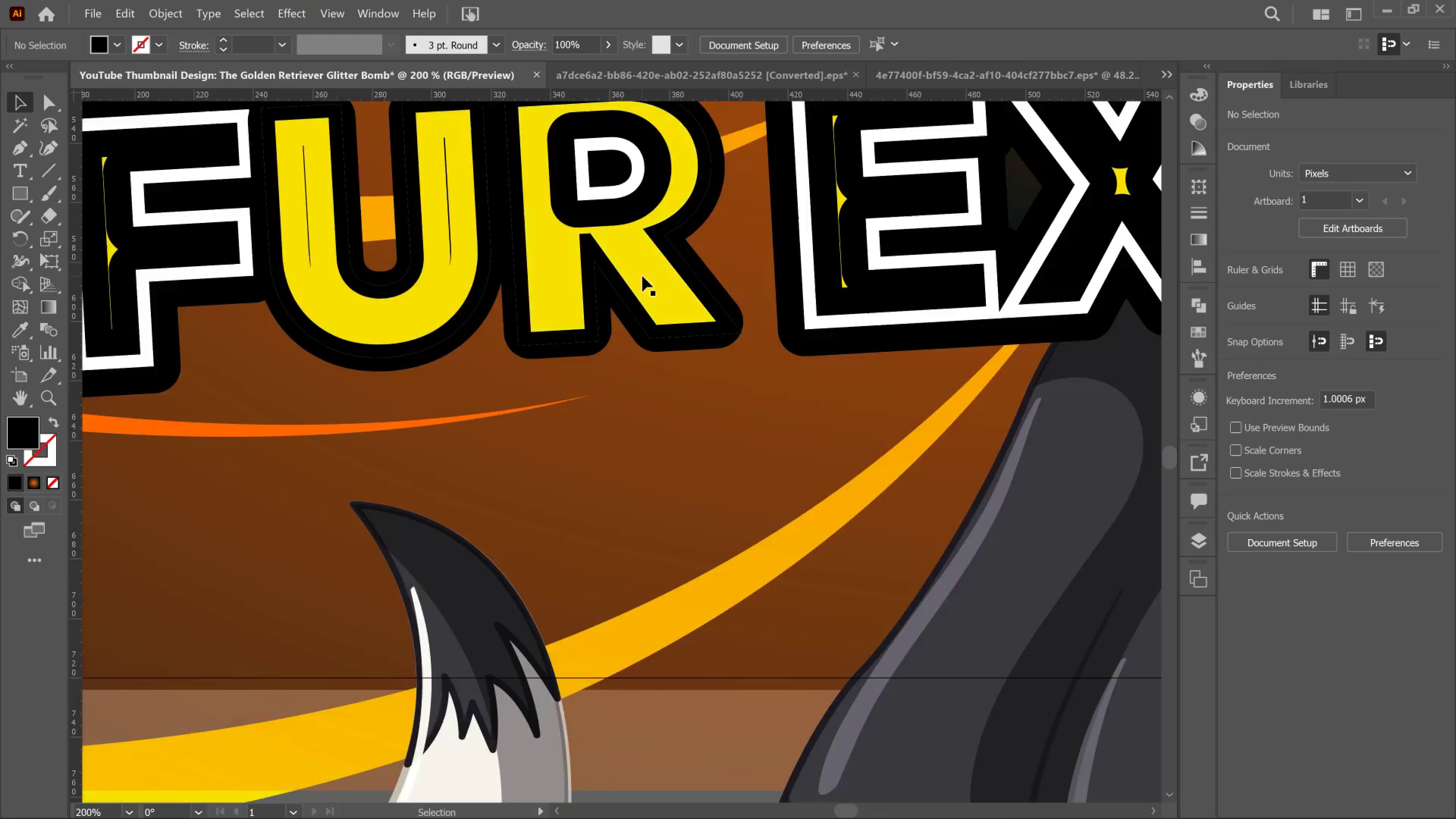 
triple_click([642, 276])
 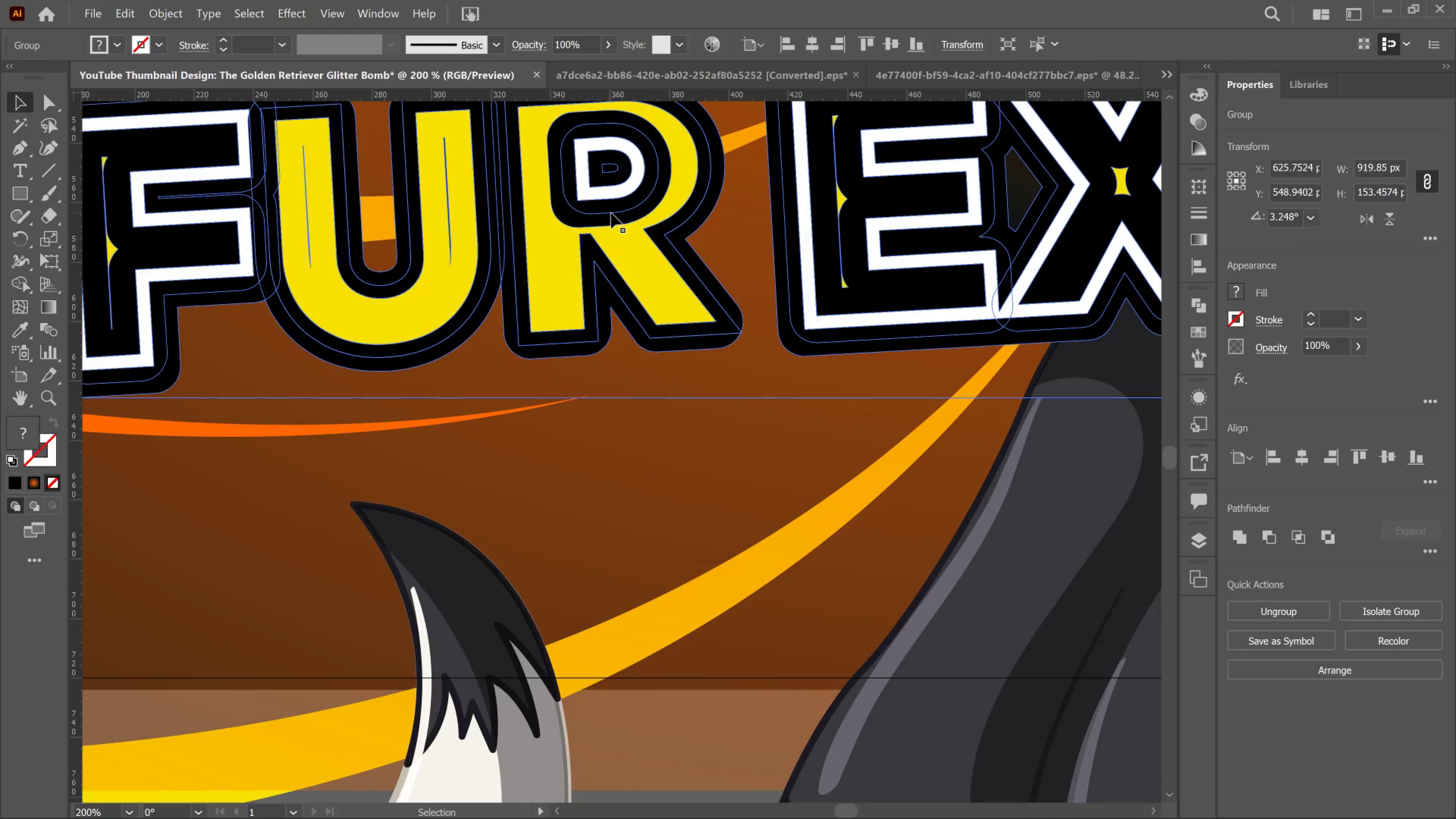 
double_click([611, 213])
 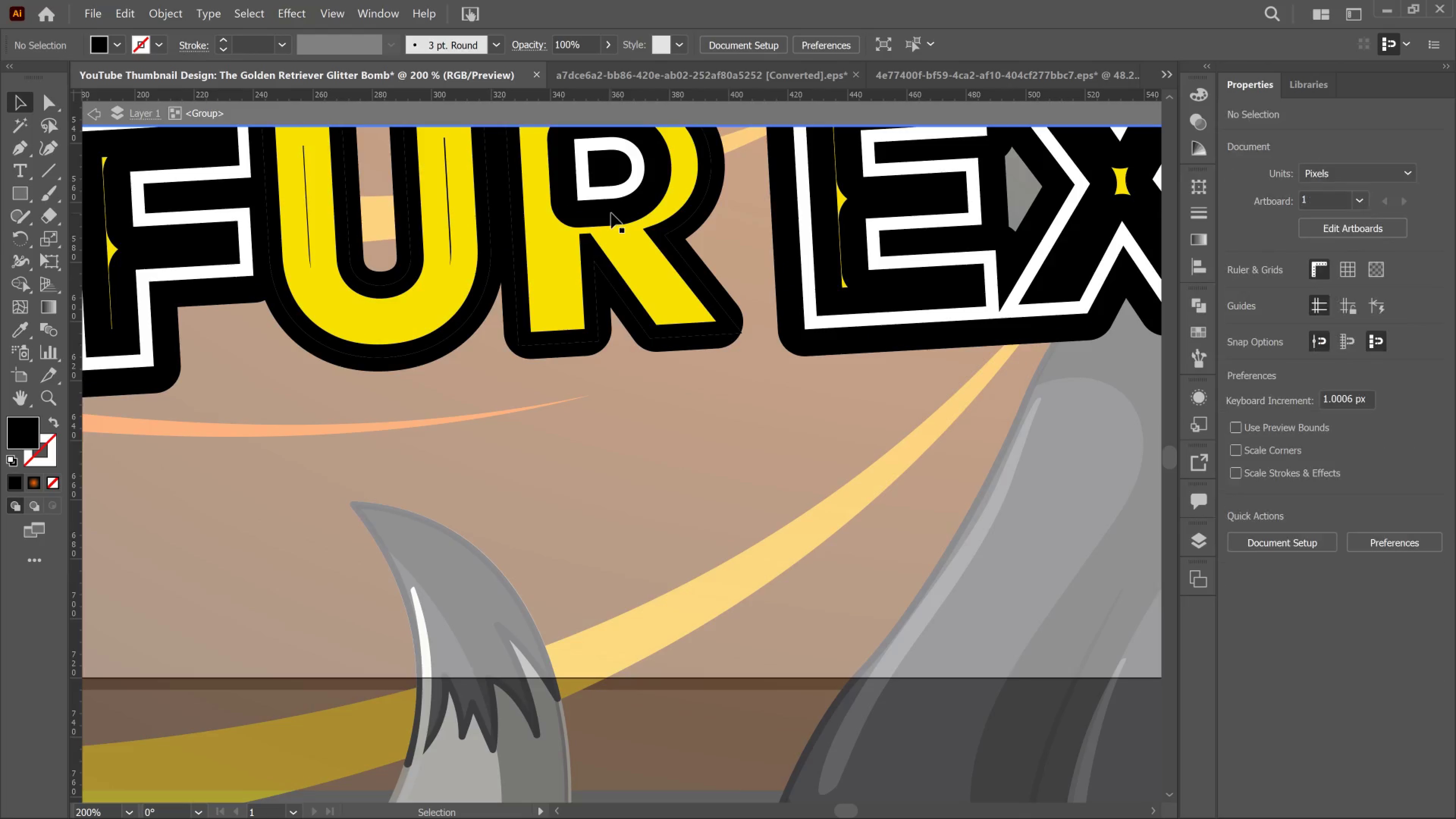 
left_click([611, 213])
 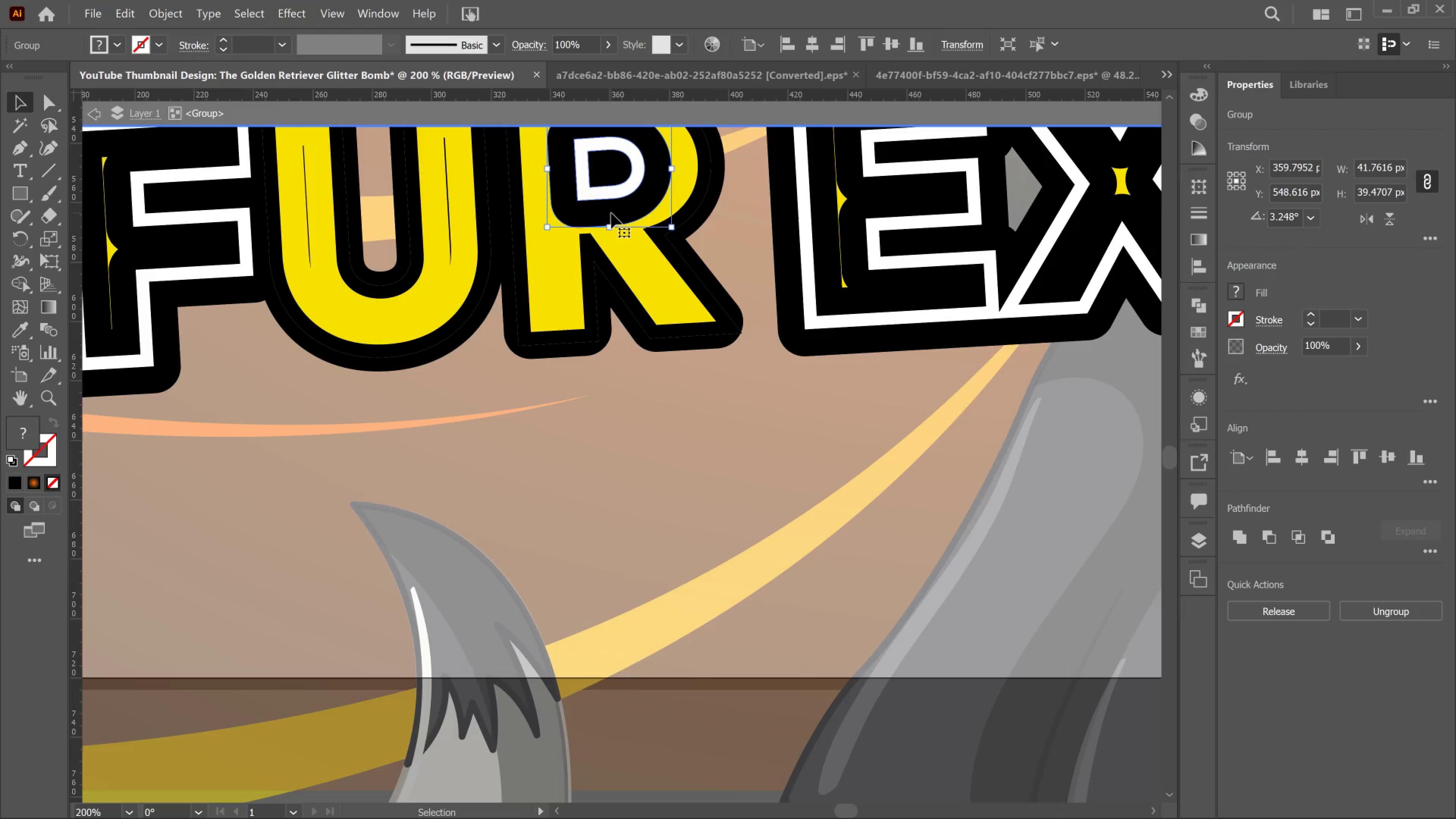 
left_click_drag(start_coordinate=[611, 213], to_coordinate=[626, 391])
 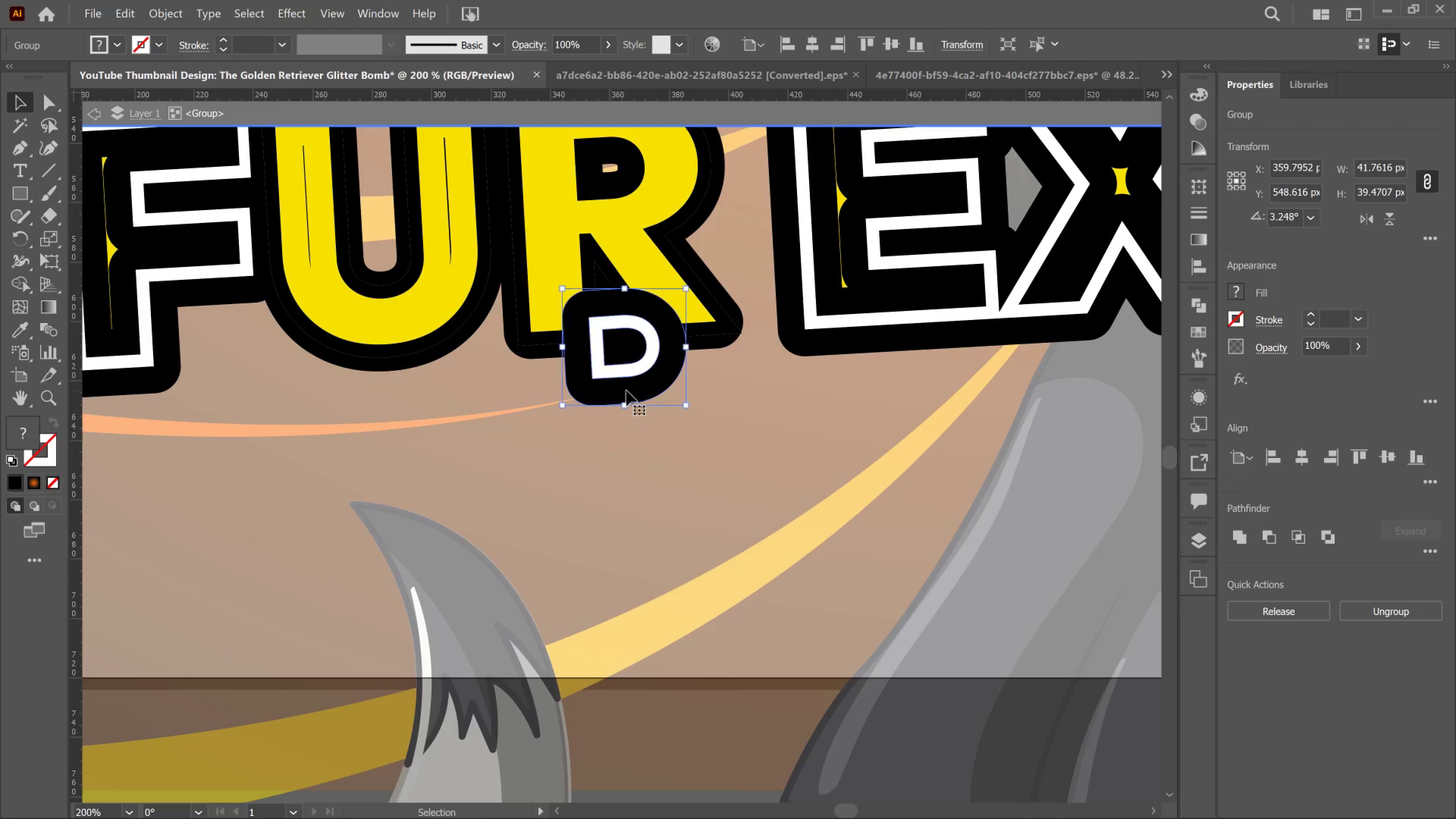 
left_click([626, 391])
 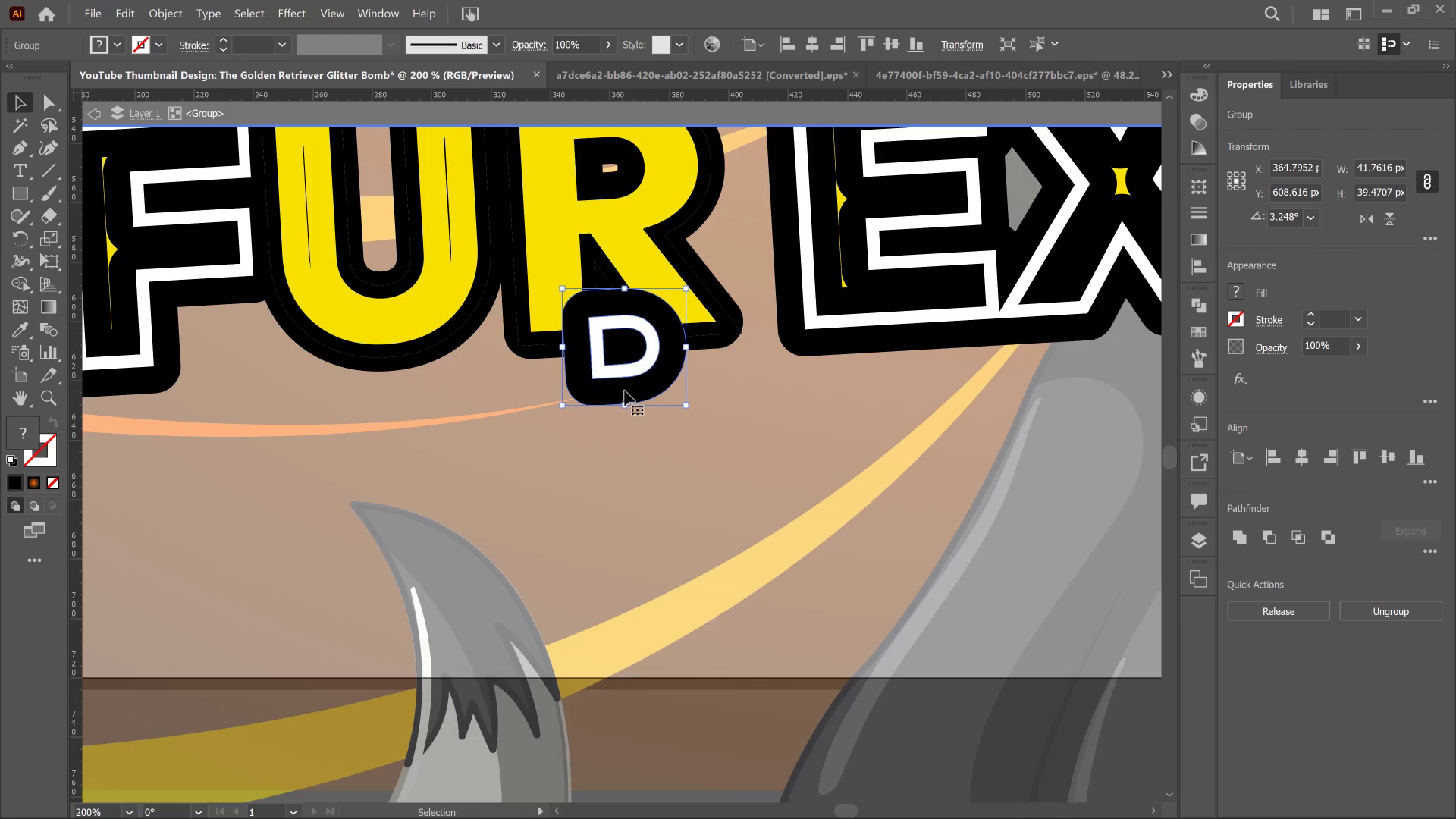 
key(Control+Z)
 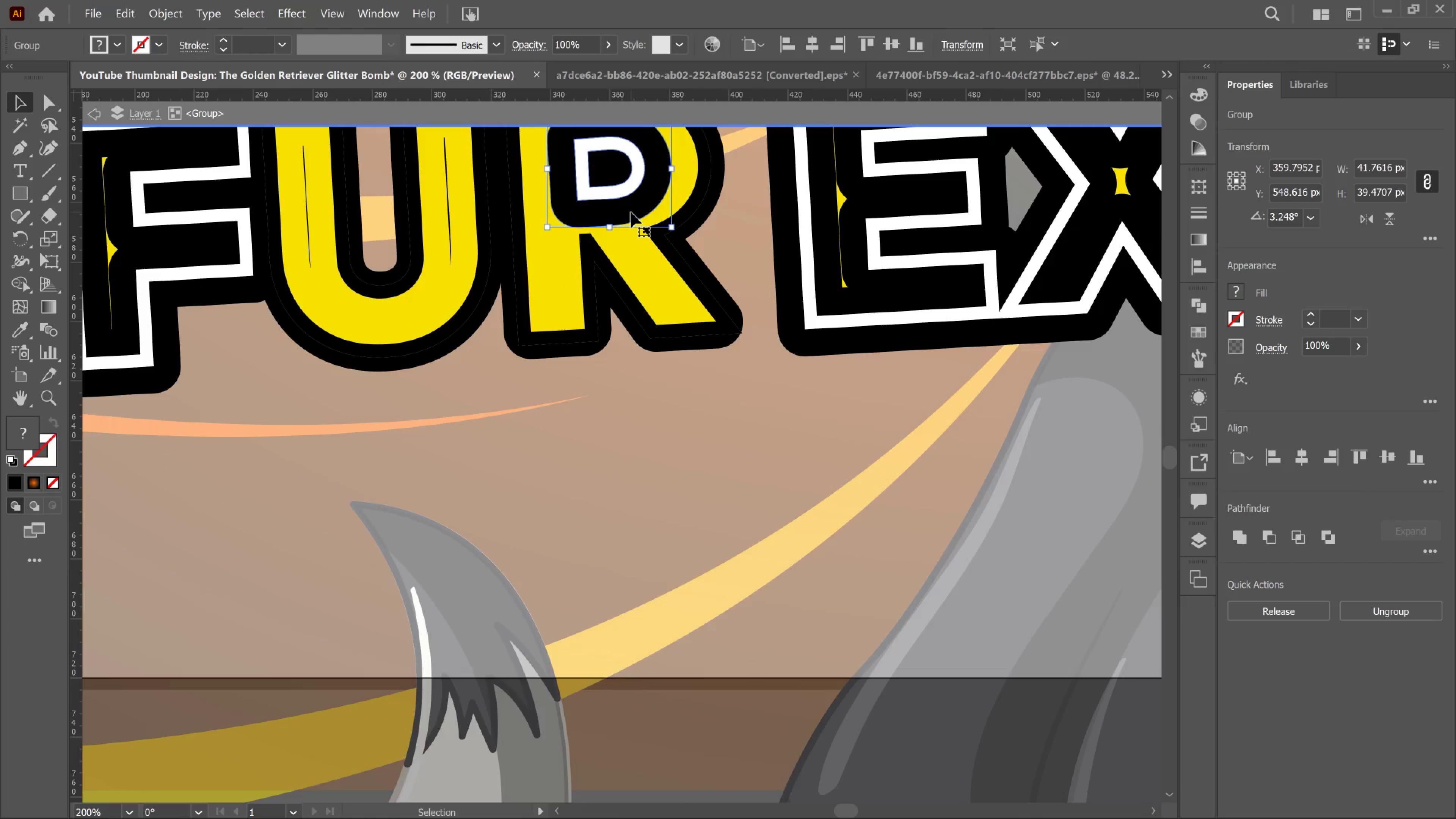 
left_click_drag(start_coordinate=[631, 212], to_coordinate=[631, 214])
 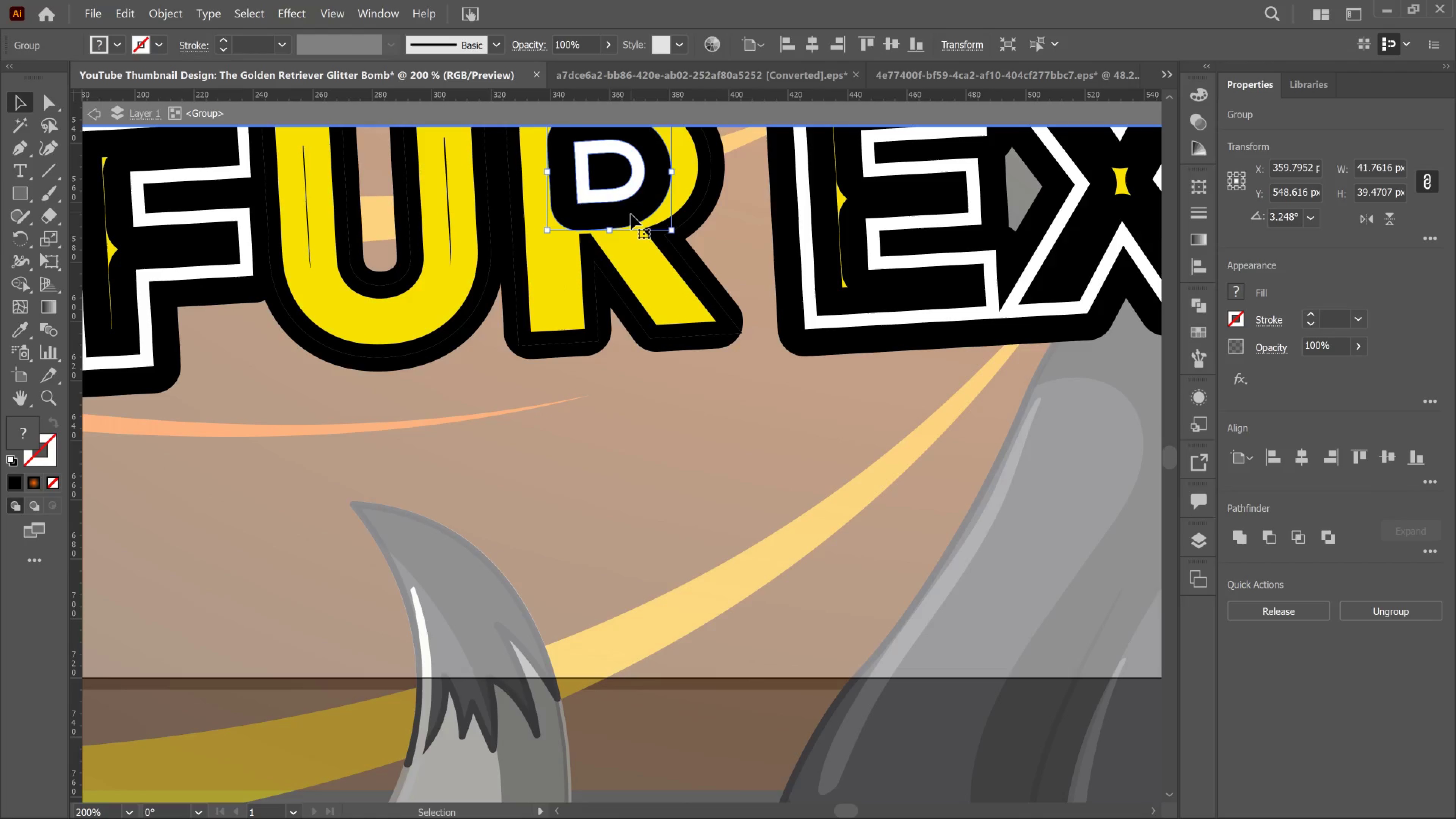 
double_click([631, 214])
 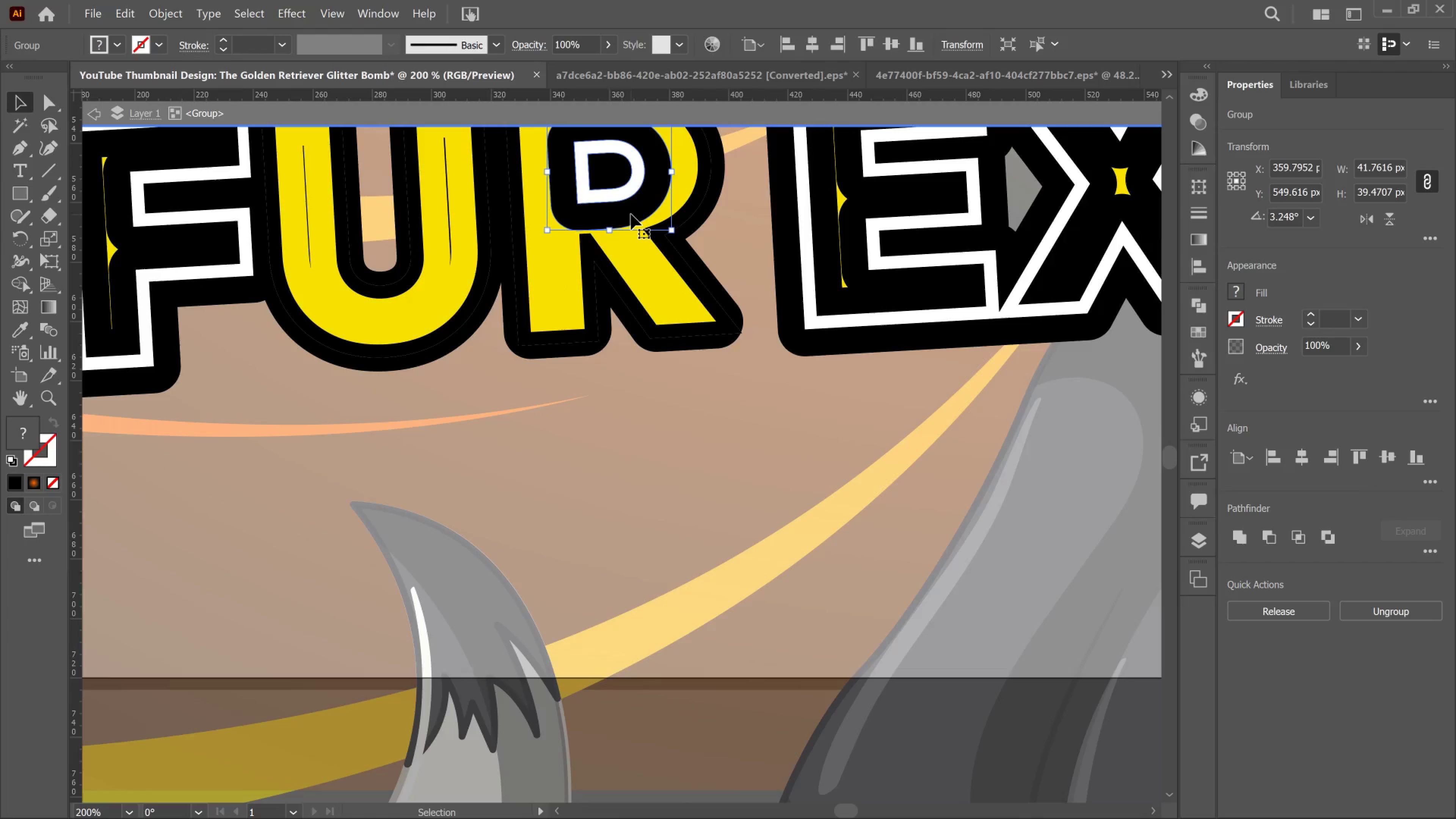 
key(Control+Z)
 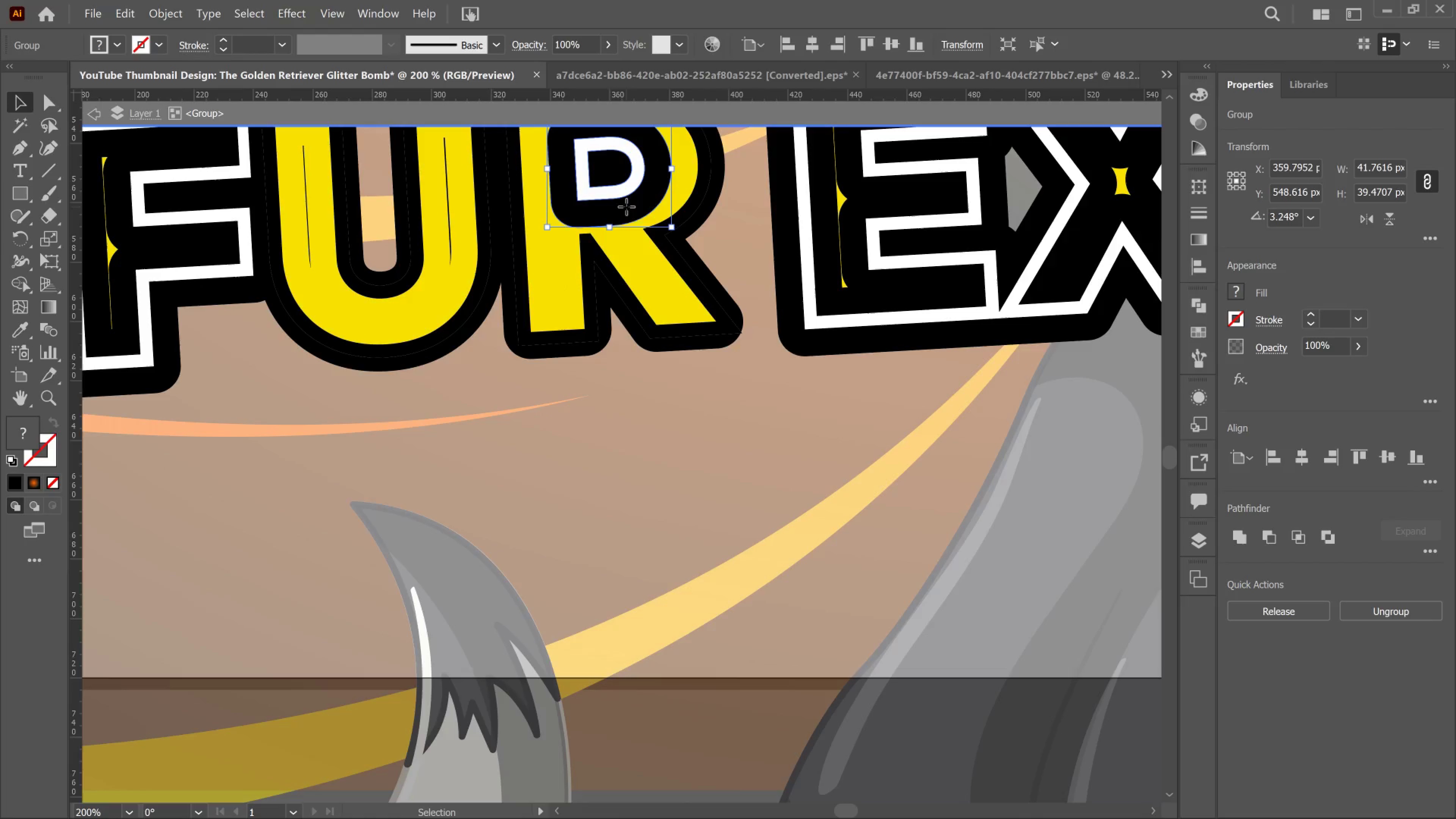 
double_click([626, 207])
 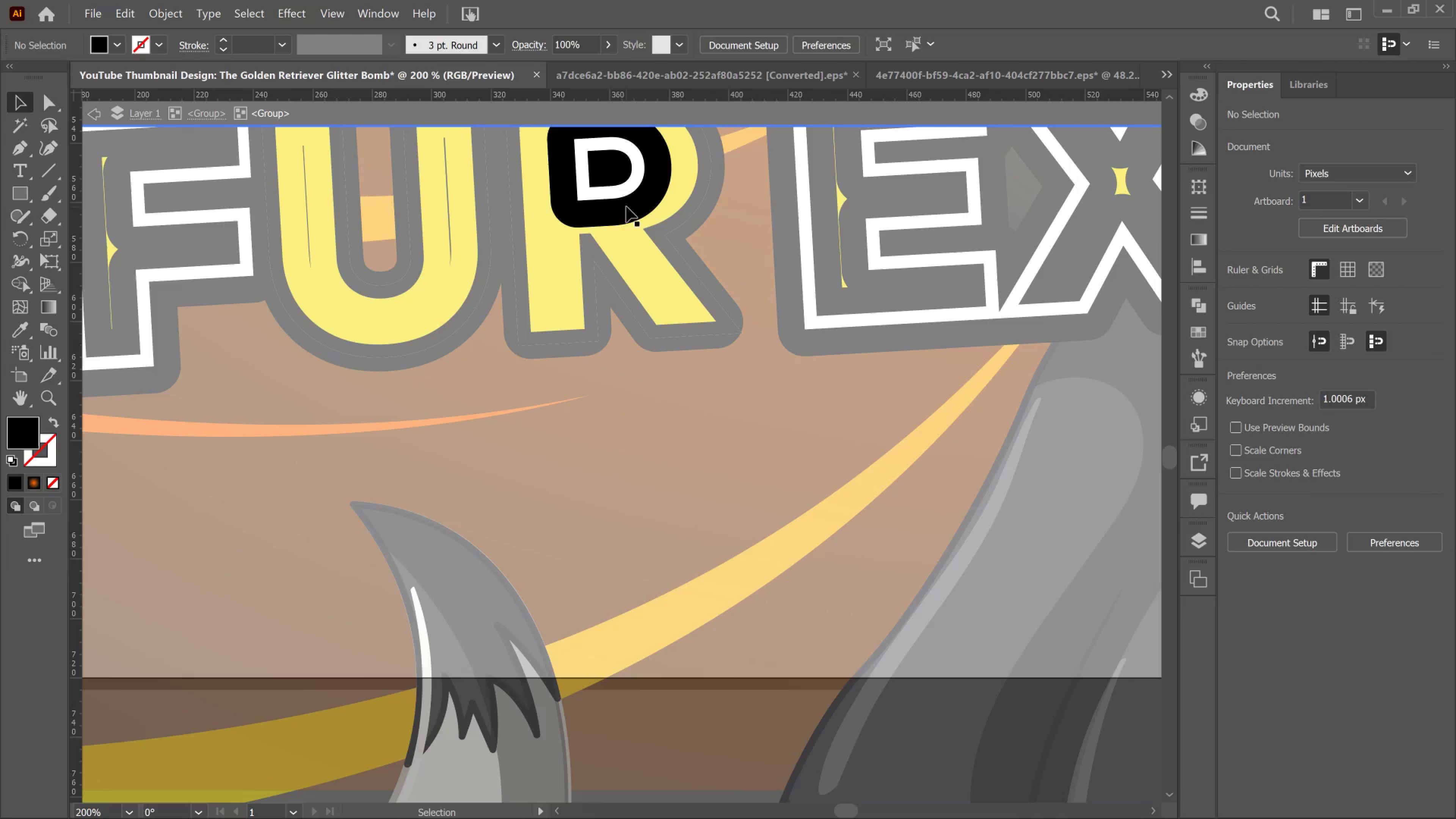 
left_click([626, 207])
 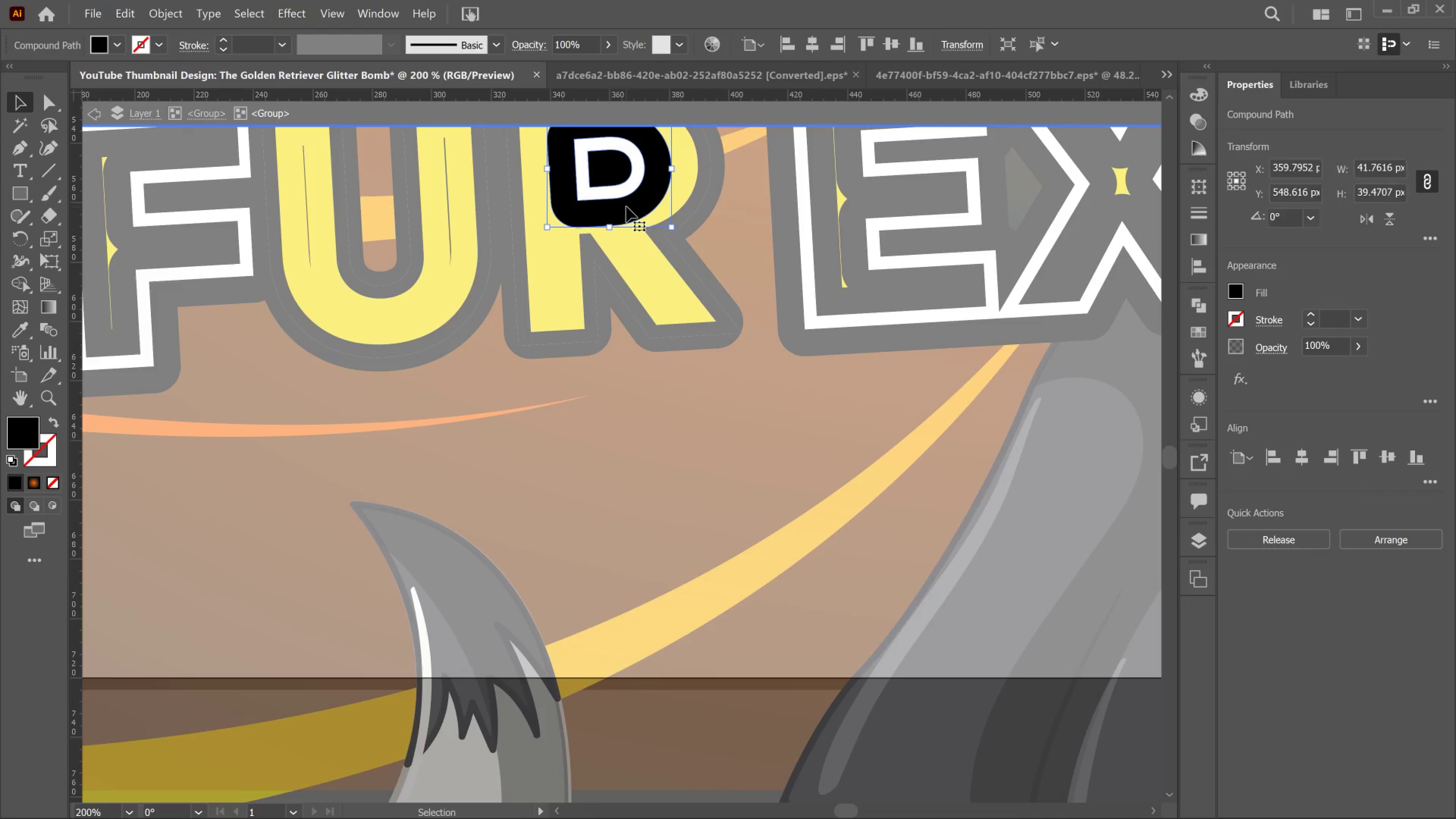 
left_click_drag(start_coordinate=[626, 207], to_coordinate=[611, 419])
 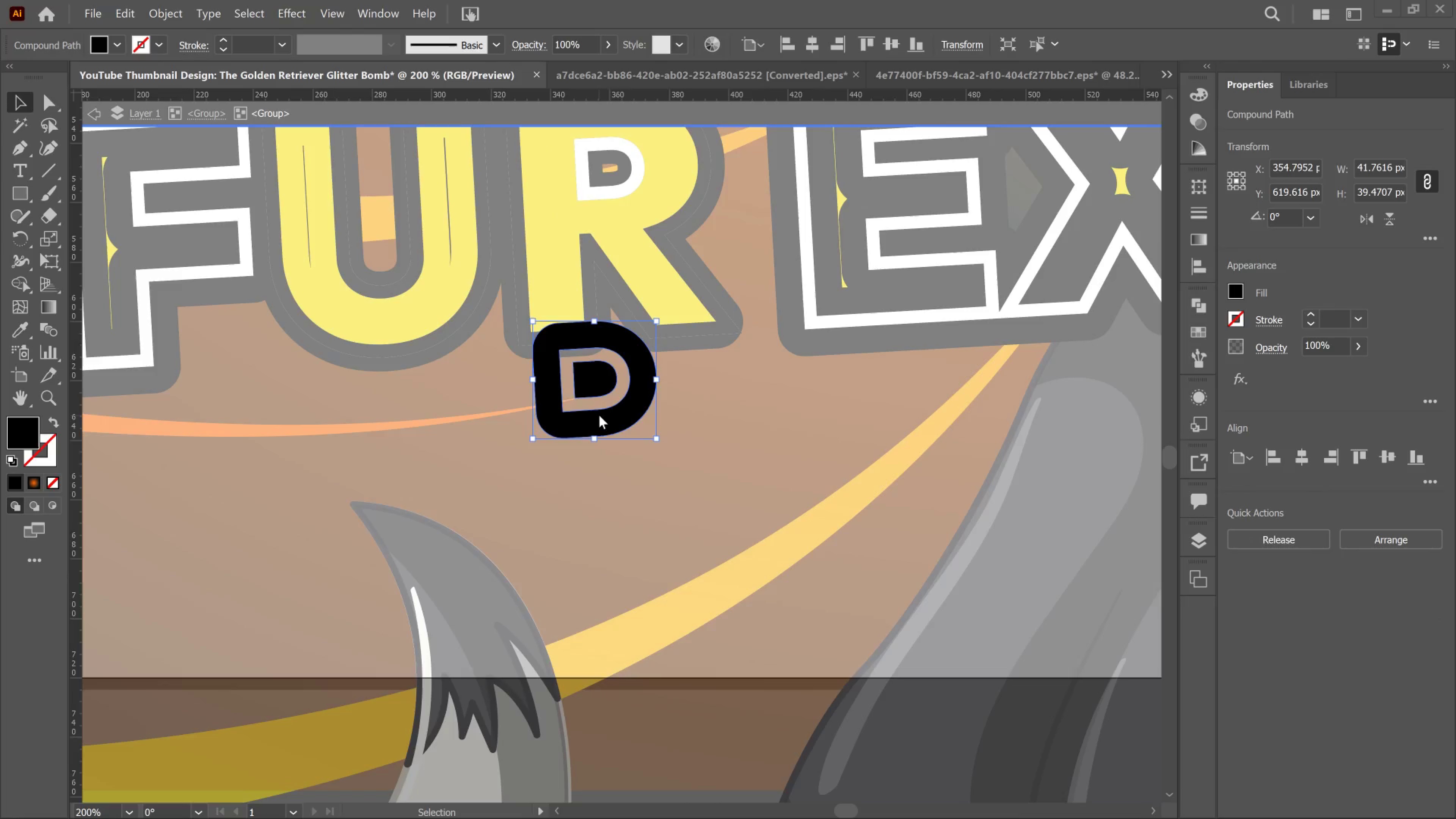 
key(PrintScreen)
 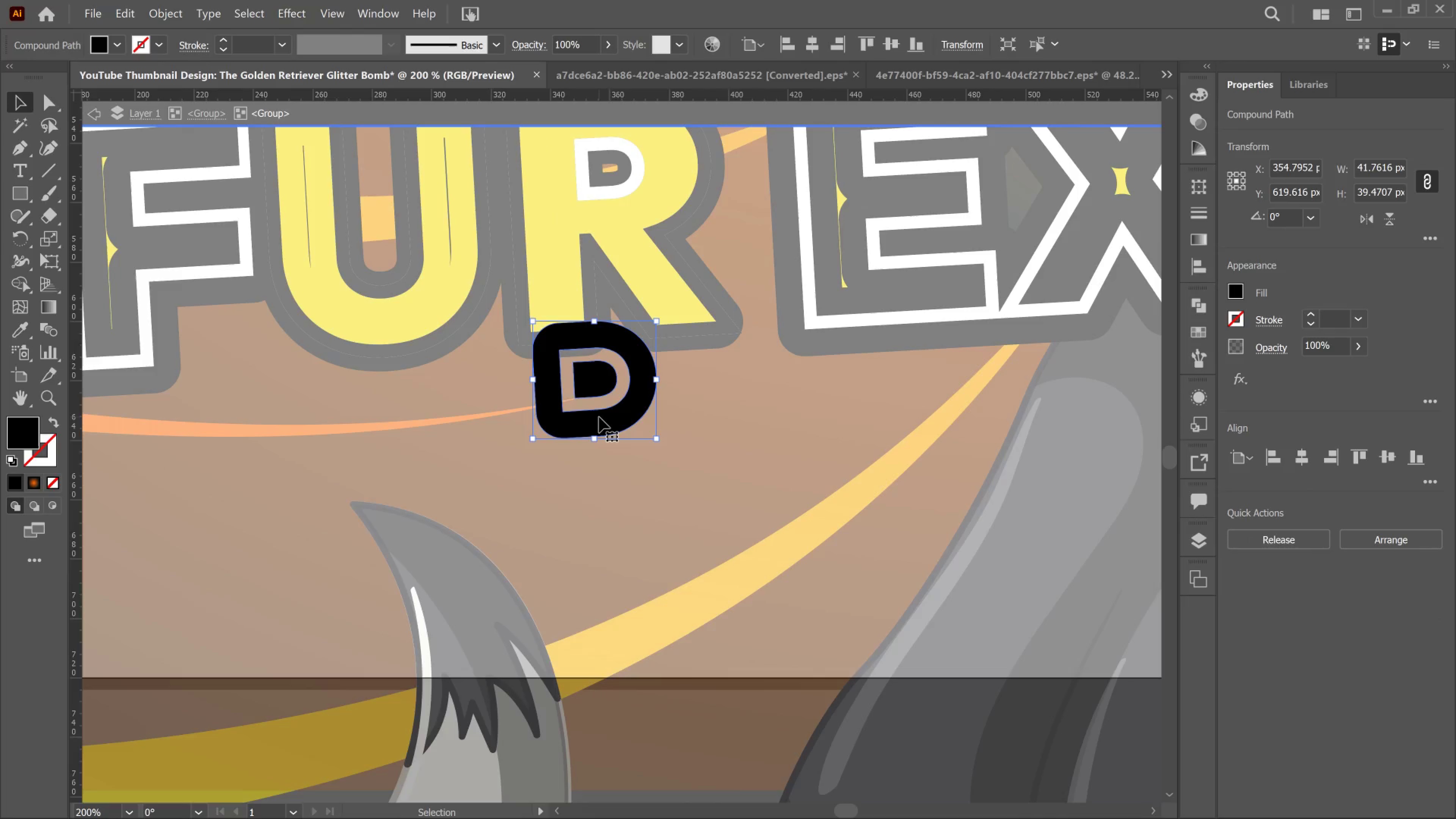 
key(Delete)
 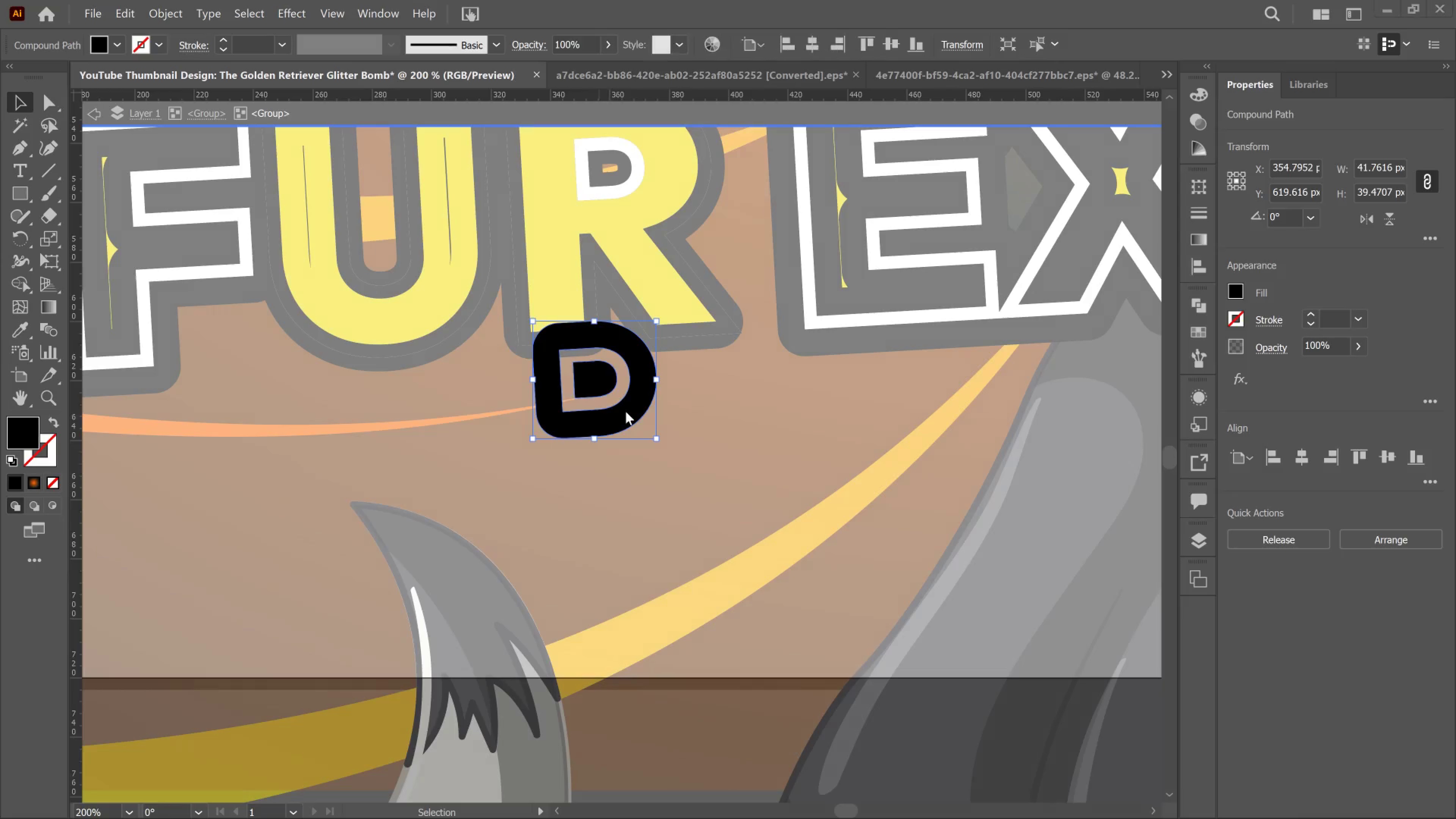 
double_click([621, 411])
 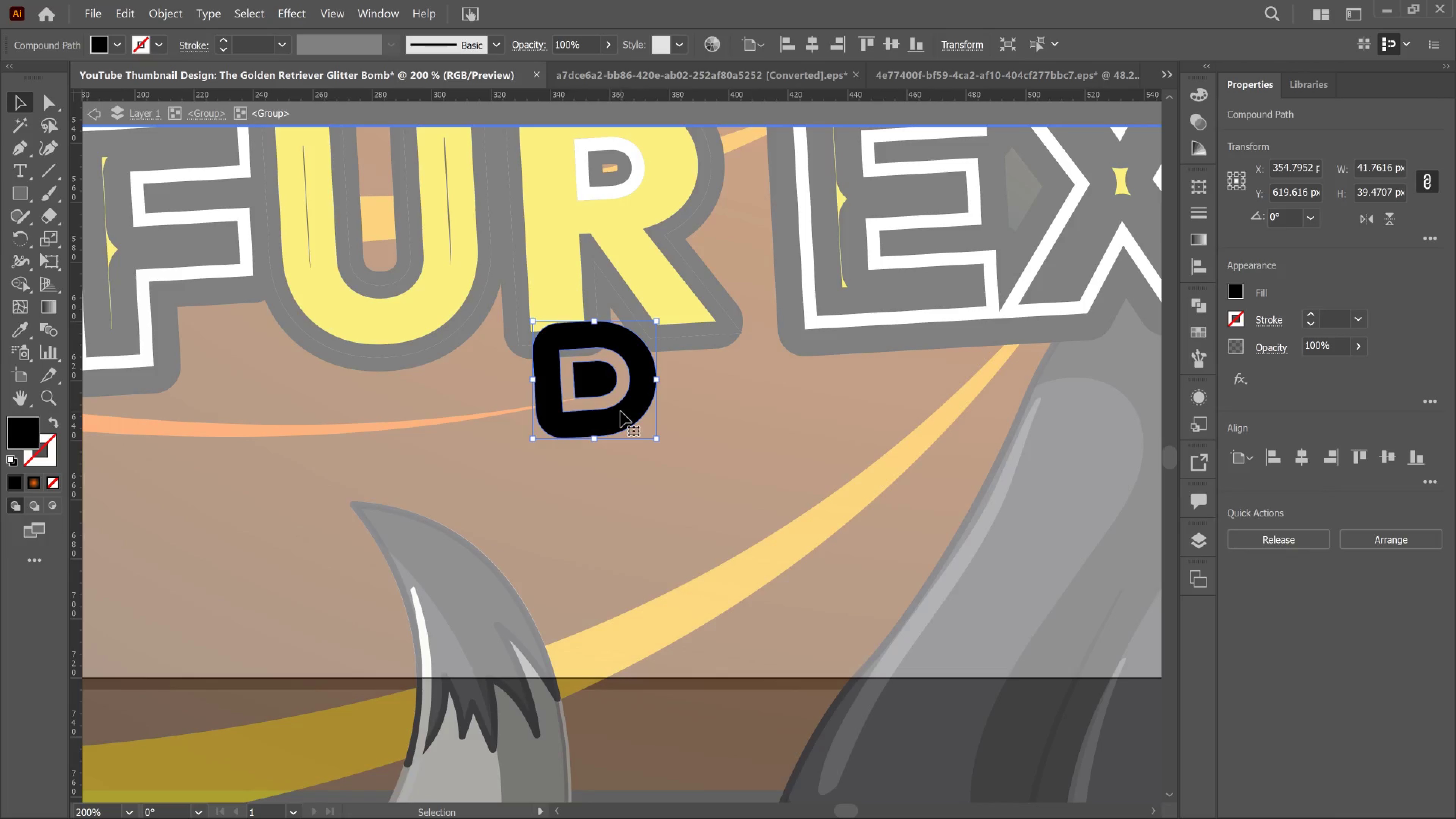 
triple_click([621, 411])
 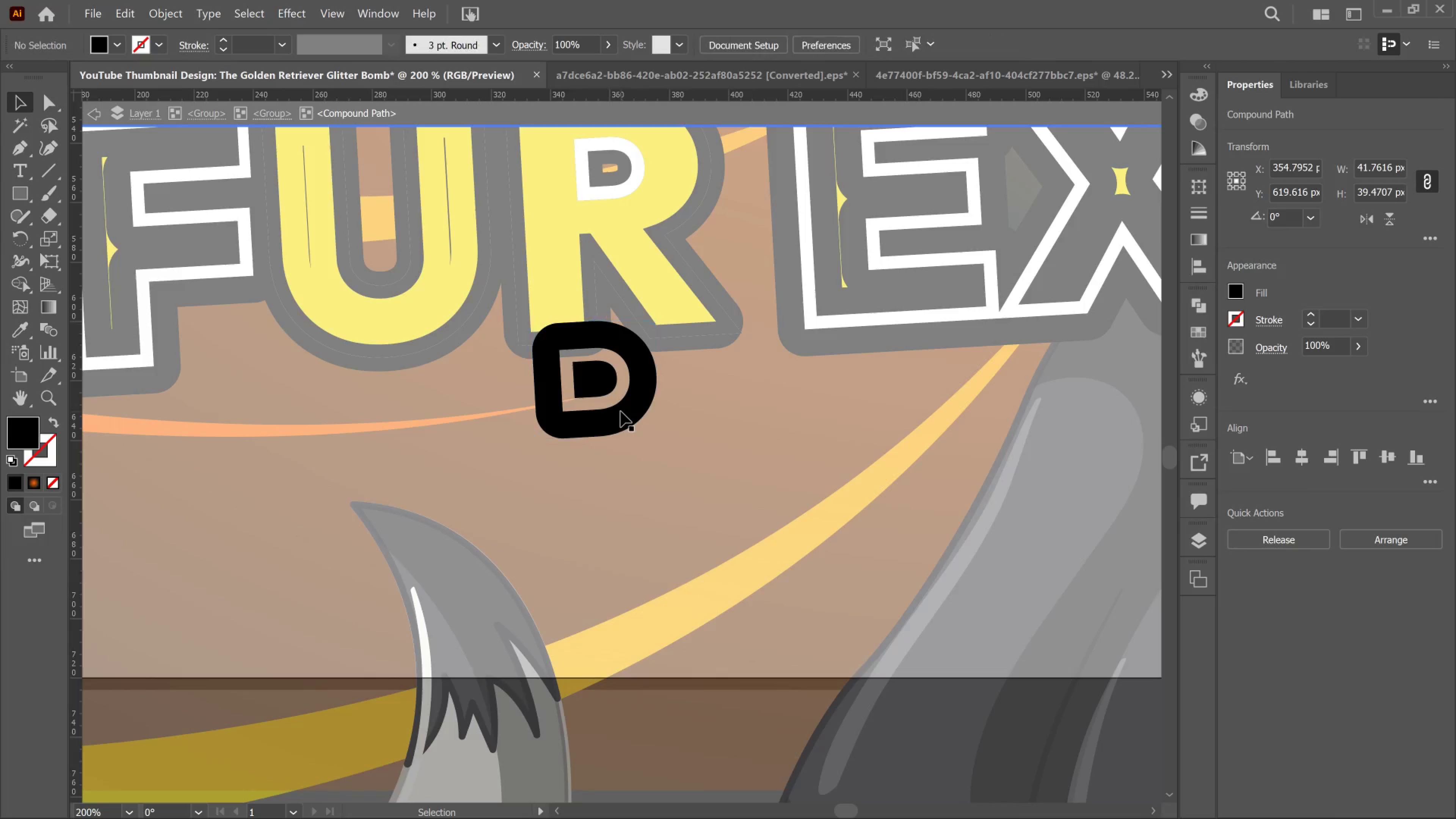 
left_click([621, 411])
 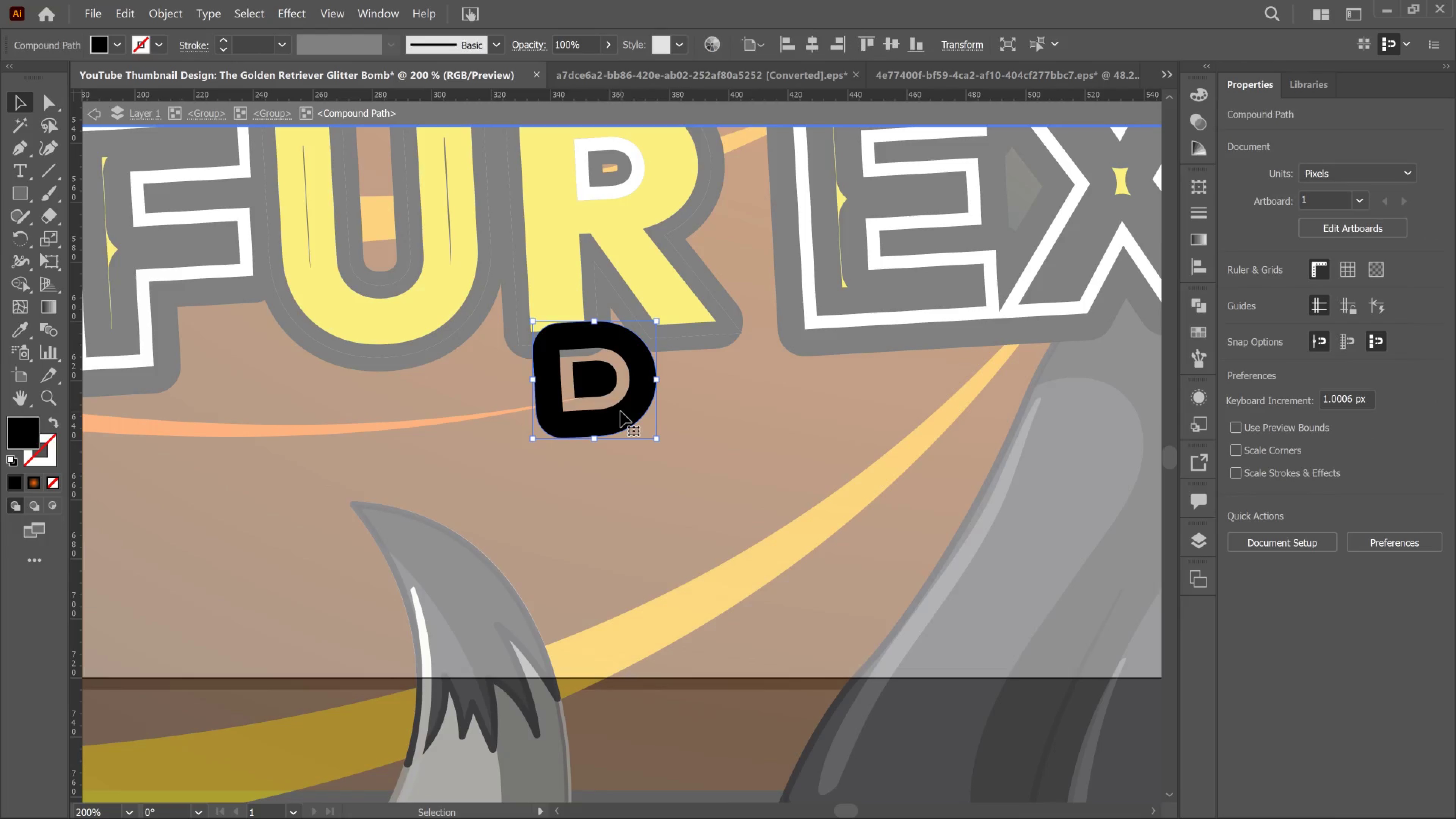 
left_click([621, 411])
 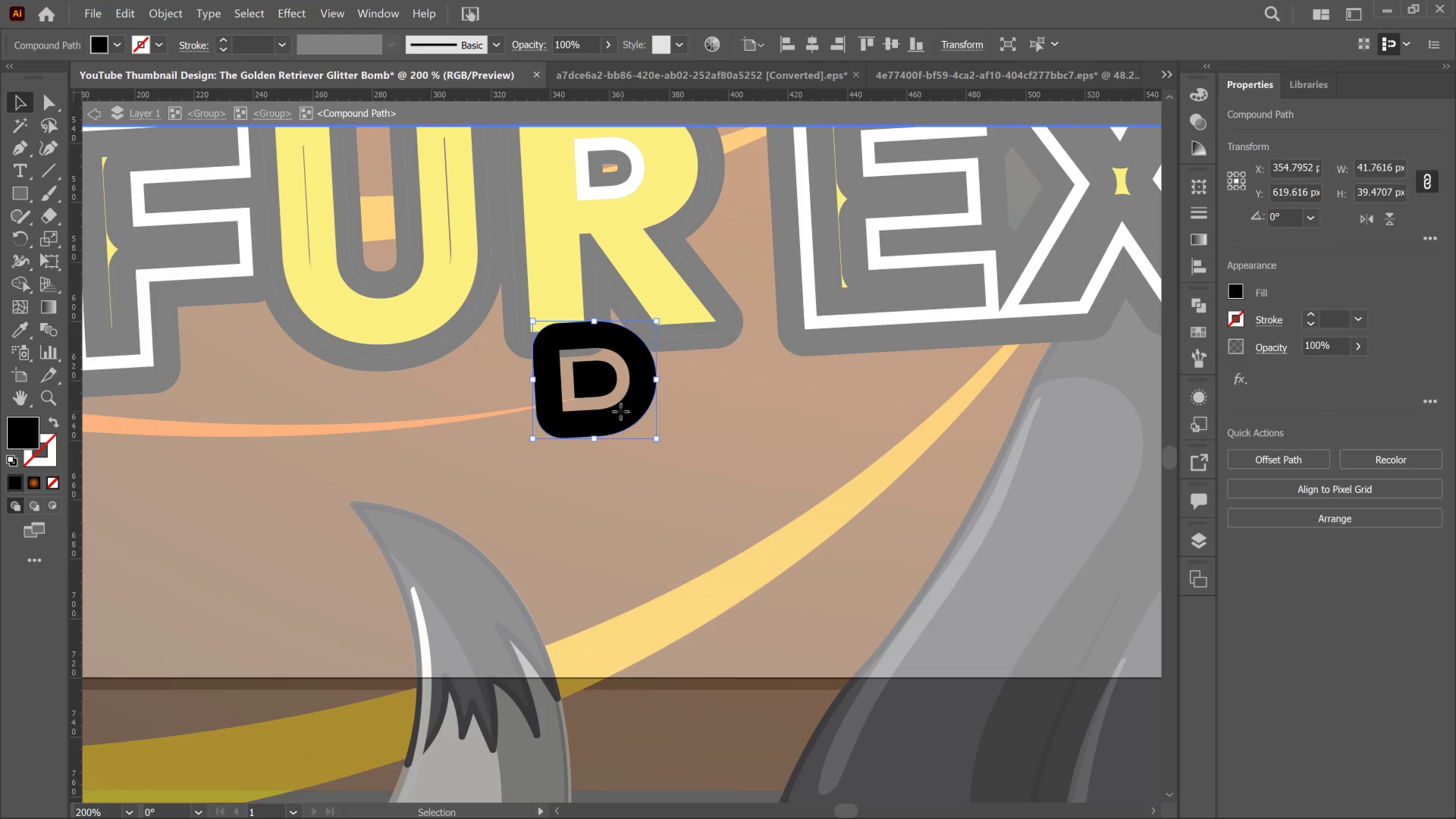 
left_click_drag(start_coordinate=[621, 411], to_coordinate=[571, 629])
 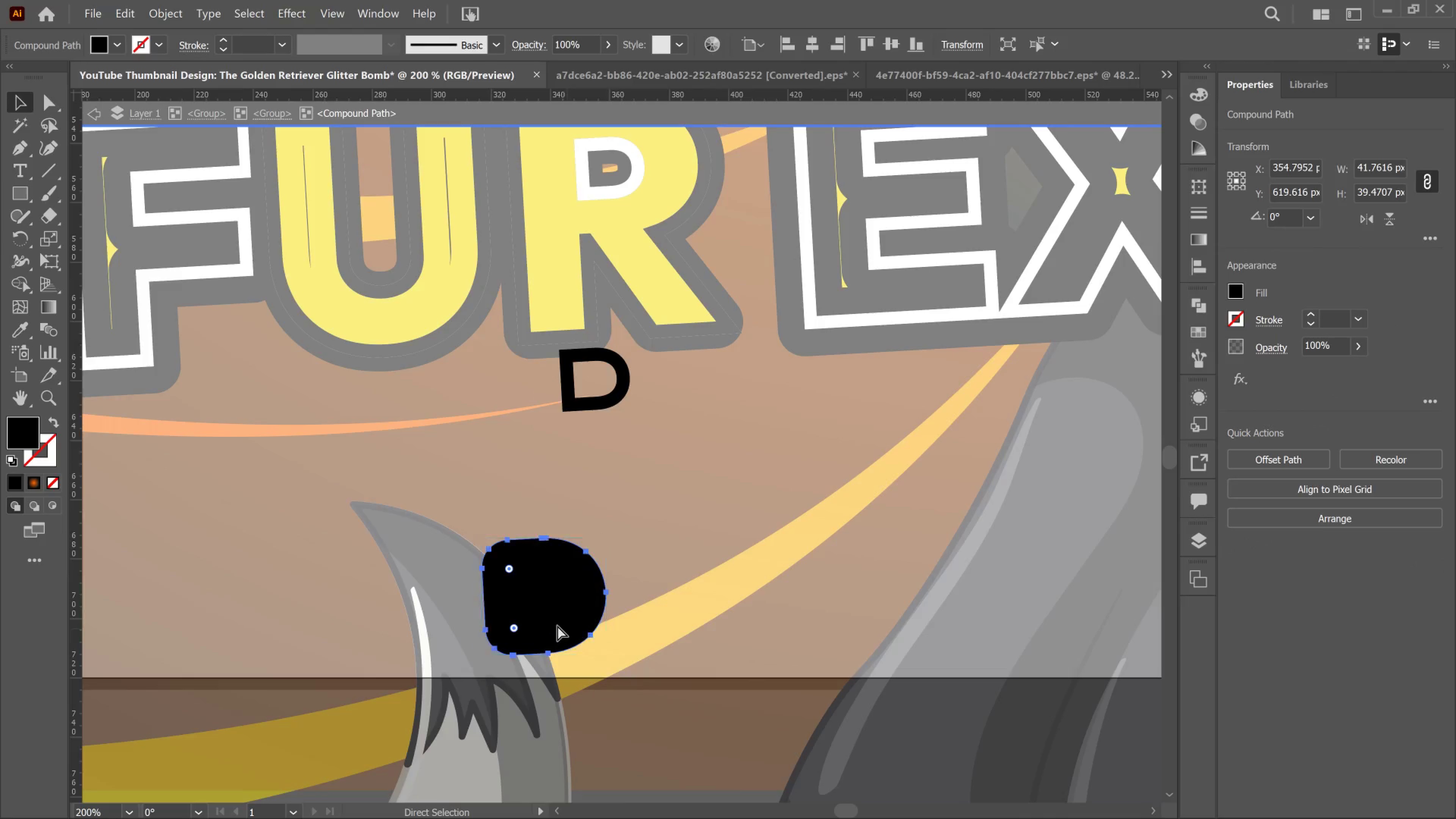 
key(Control+Z)
 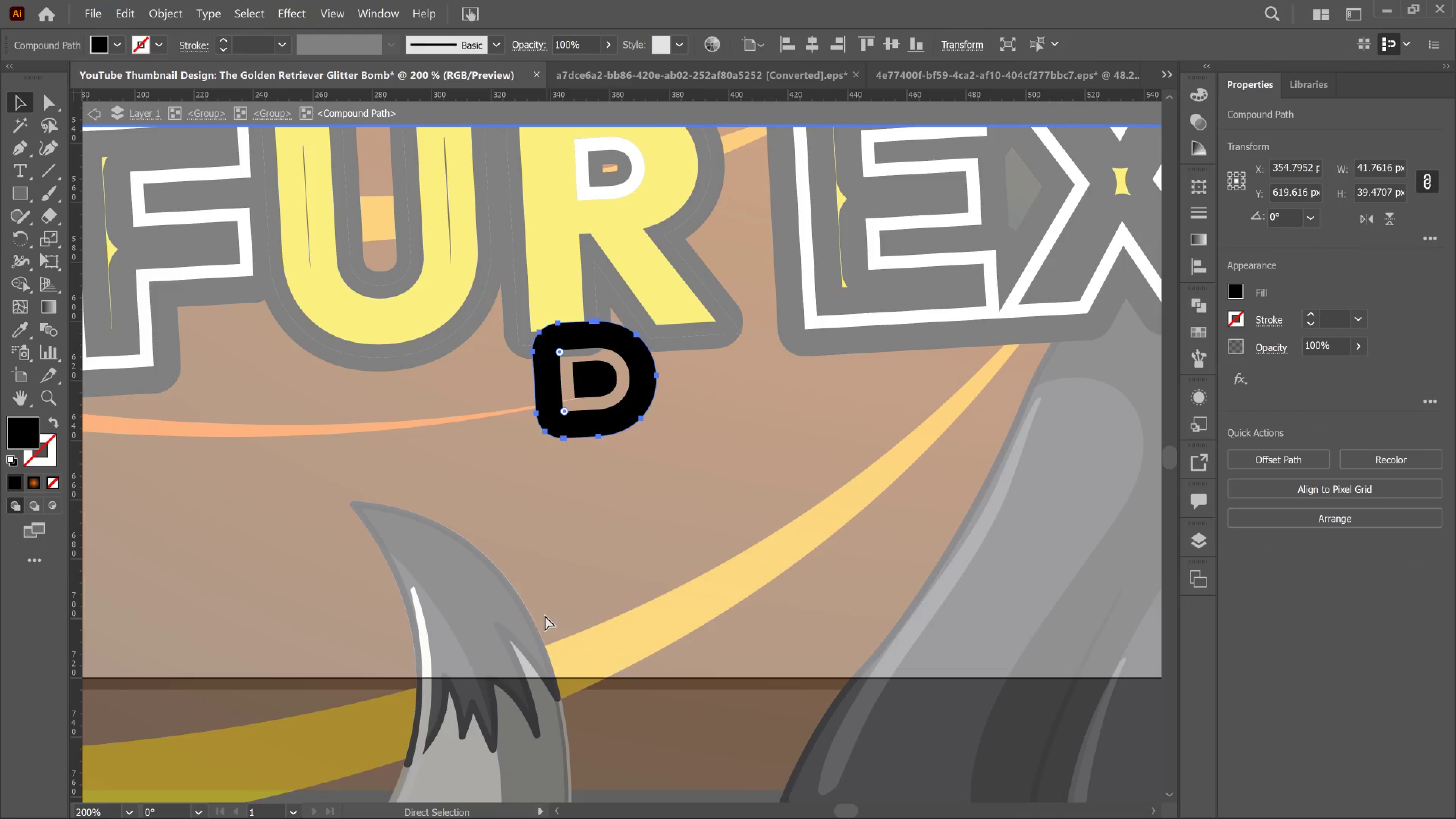 
key(Control+Z)
 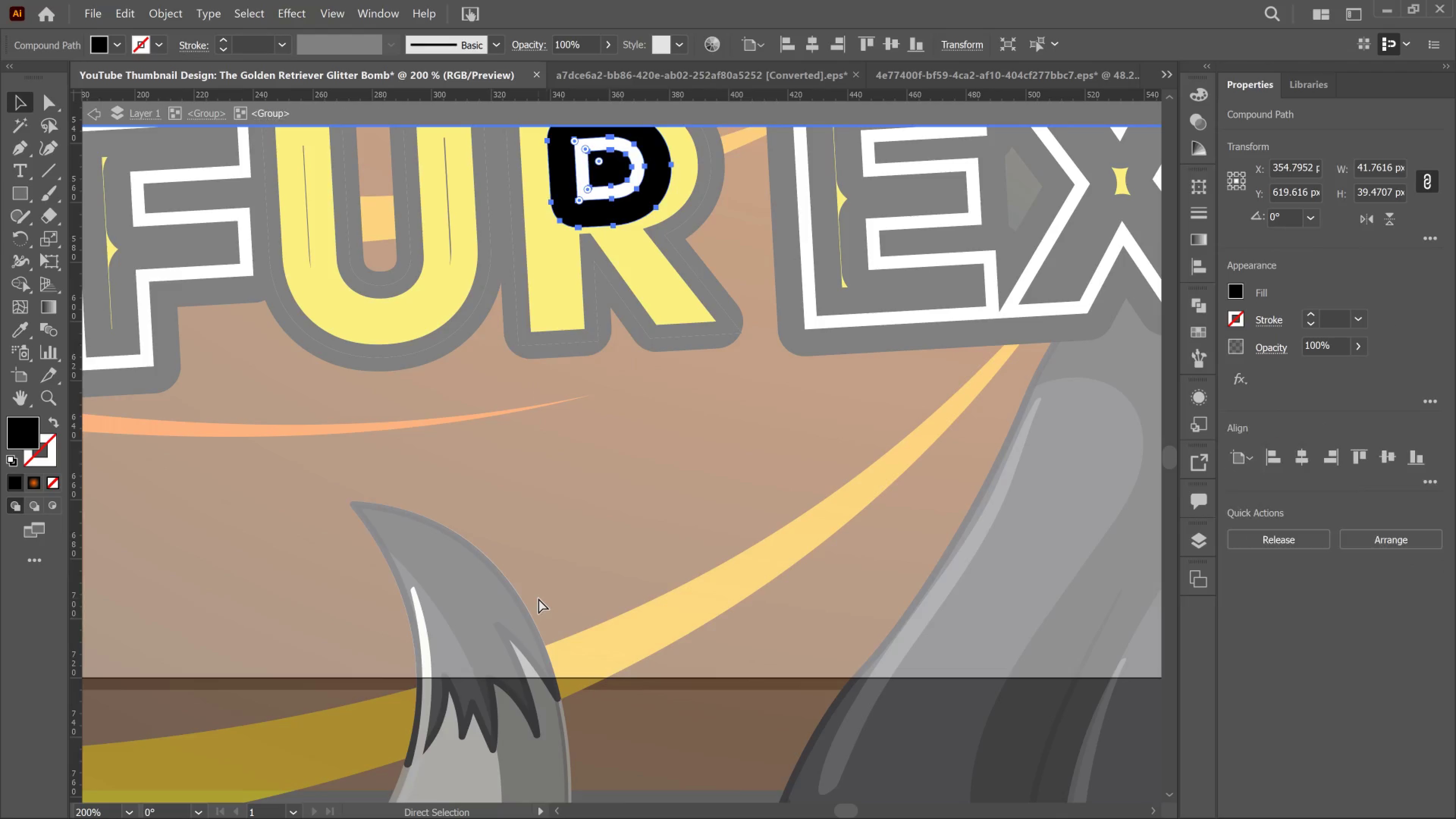 
key(Control+Z)
 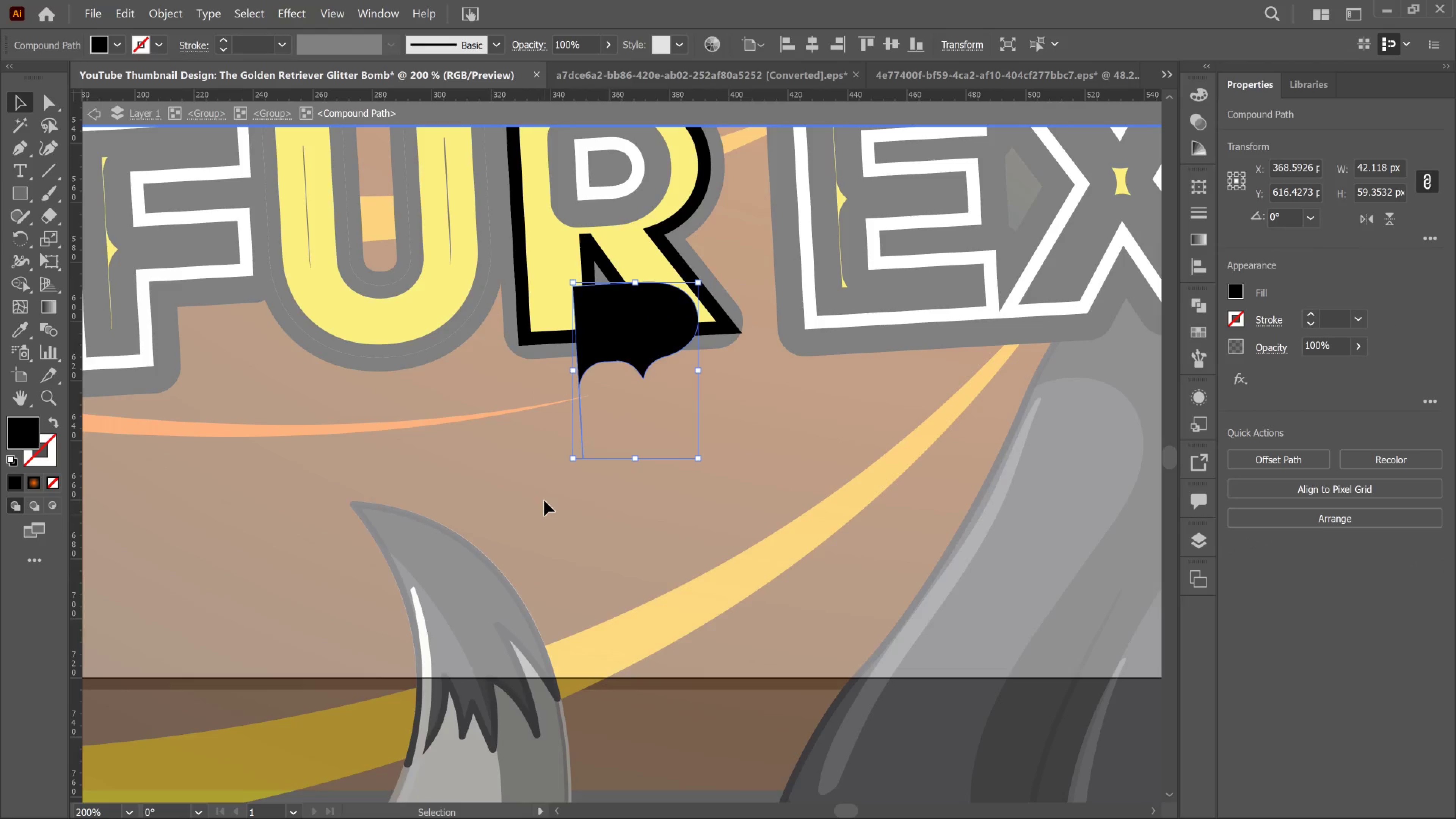 
key(Control+Shift+Z)
 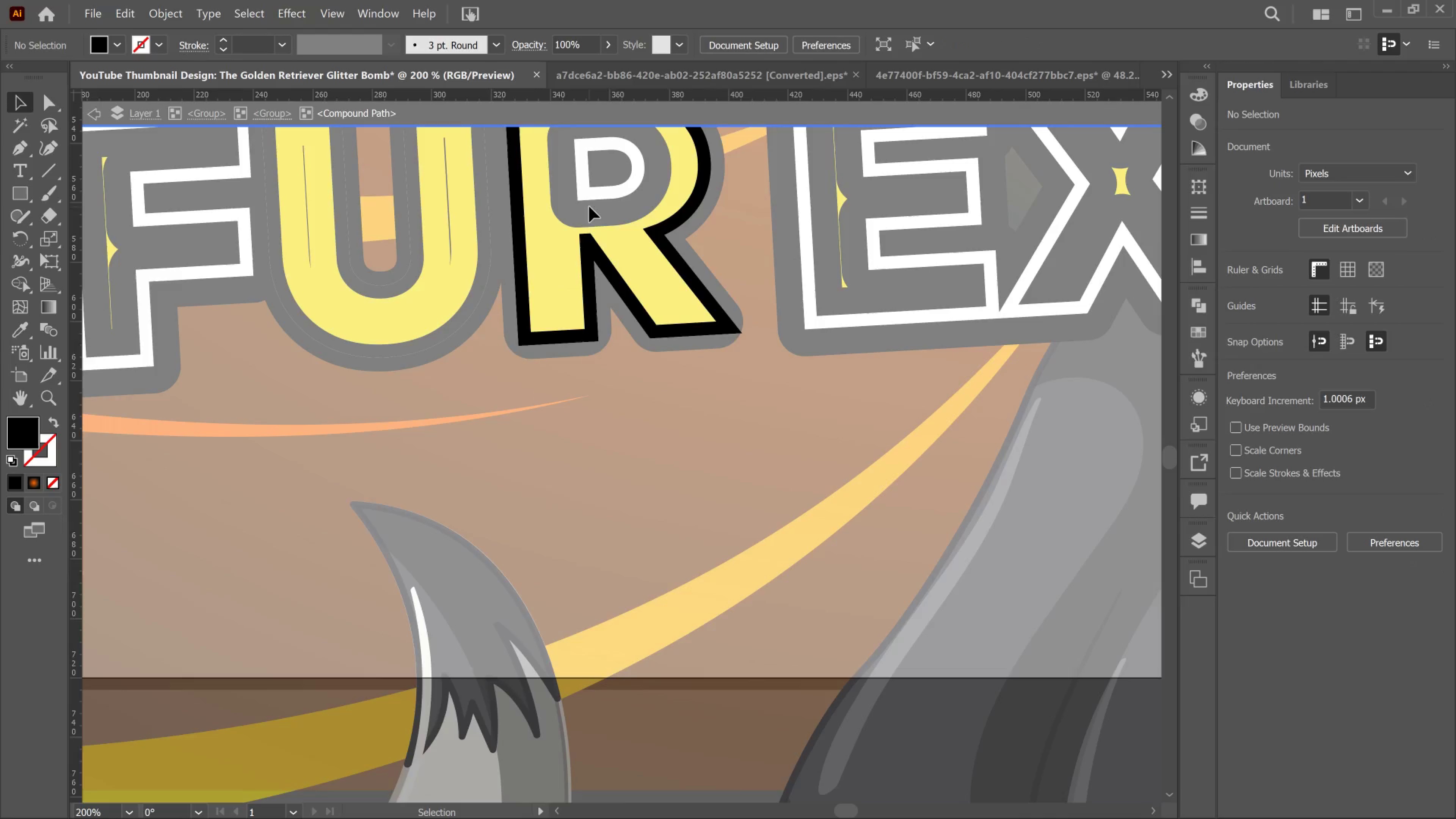 
left_click([602, 207])
 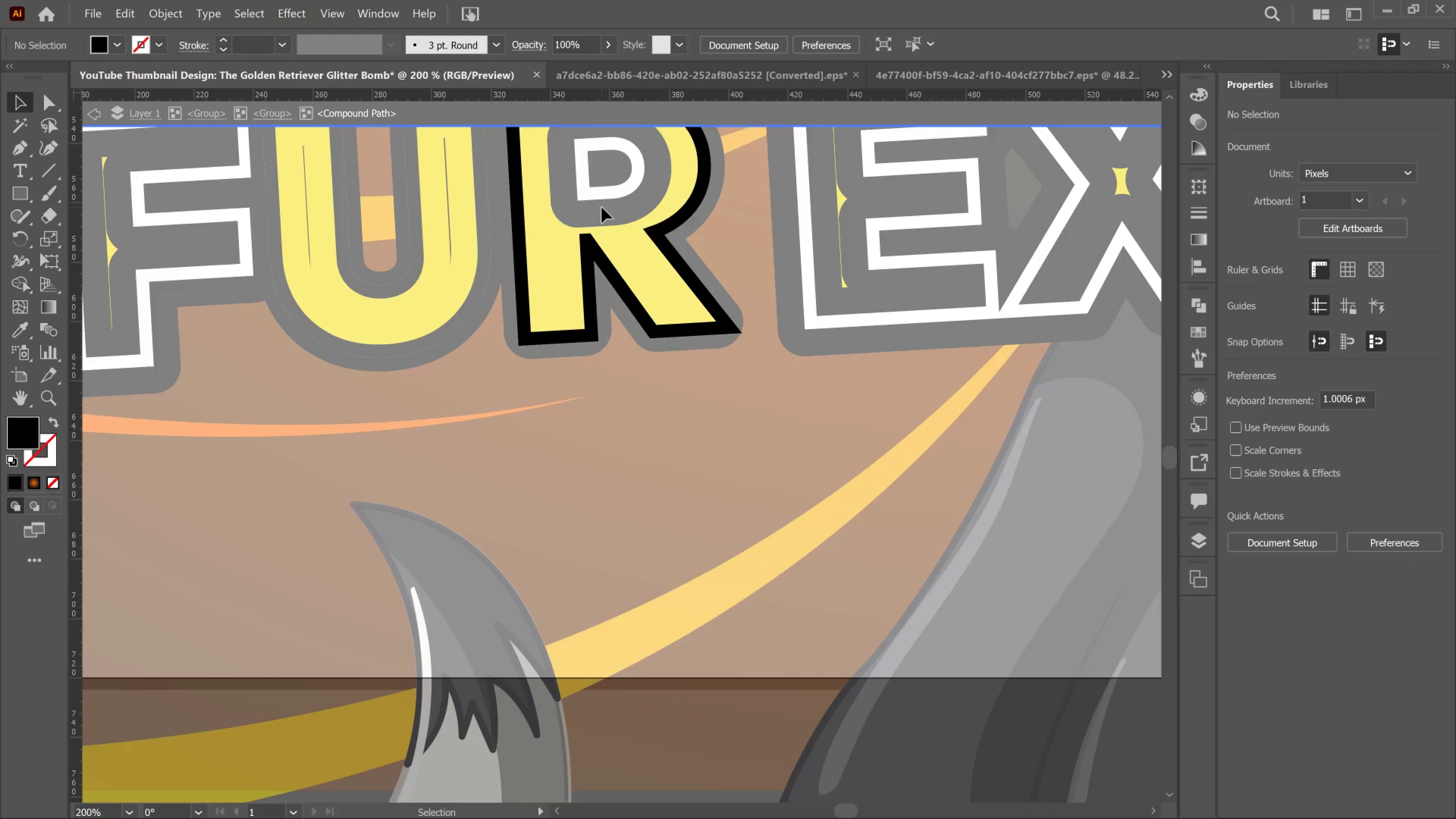 
triple_click([602, 207])
 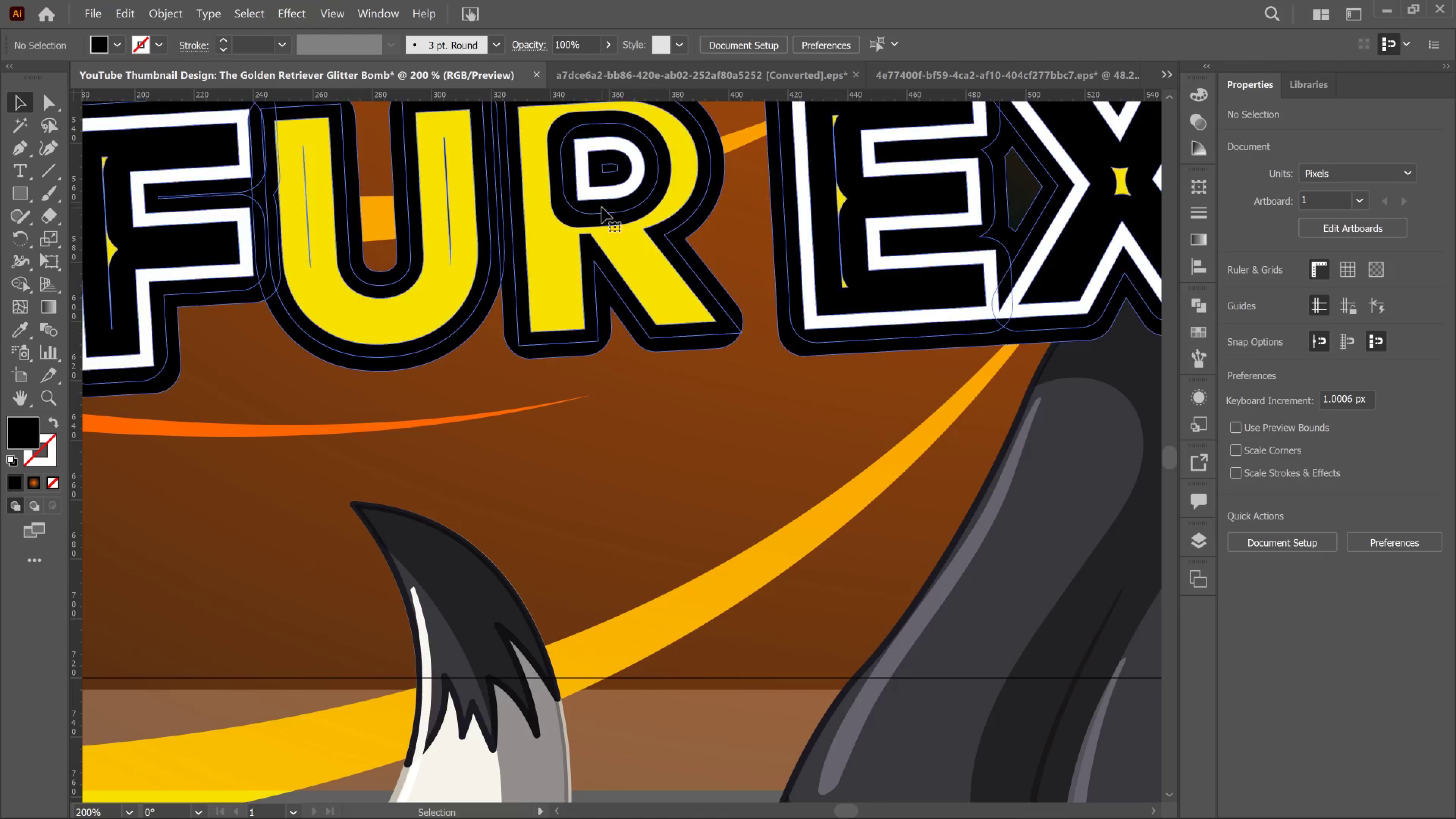 
triple_click([602, 207])
 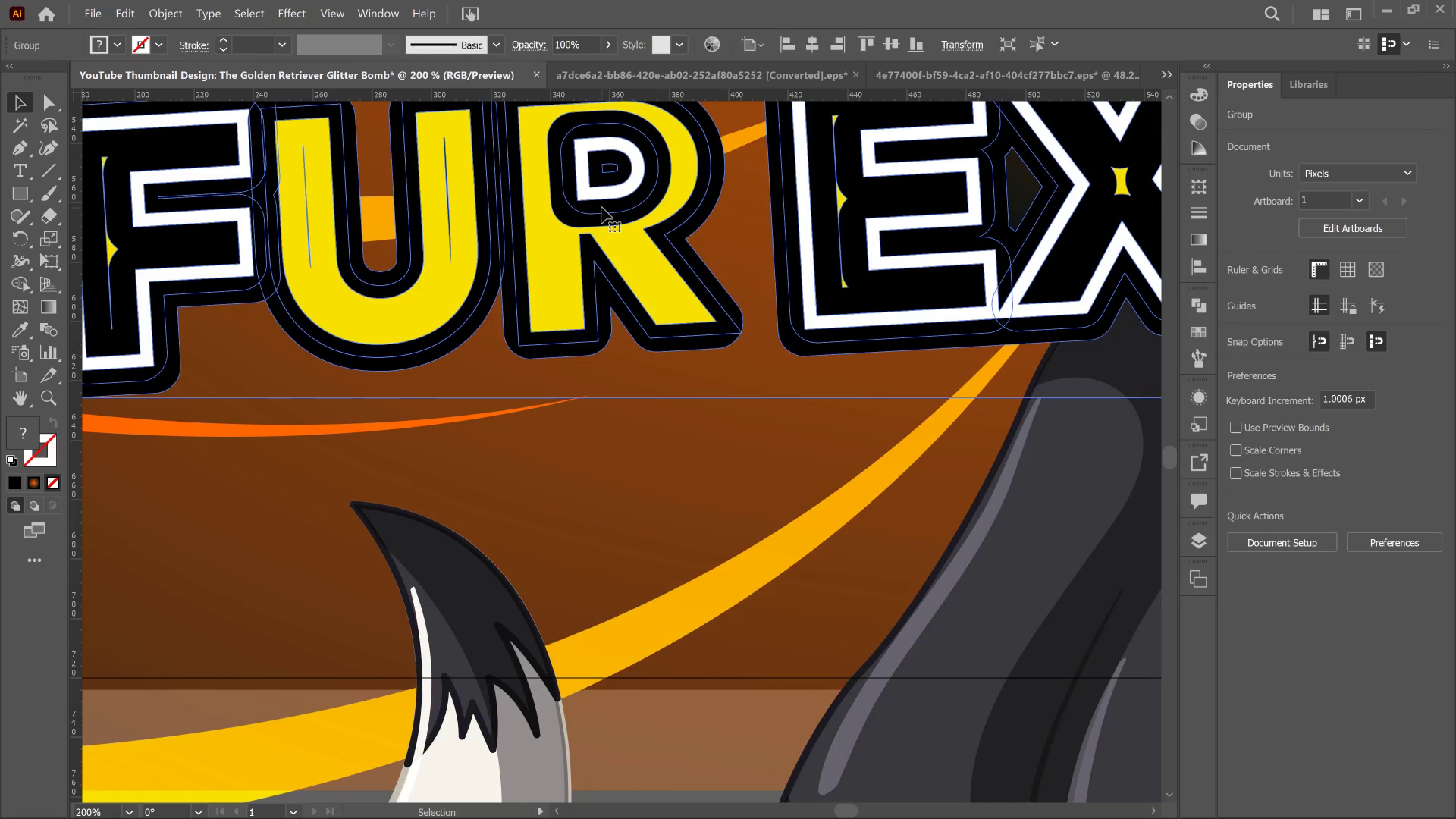 
triple_click([602, 207])
 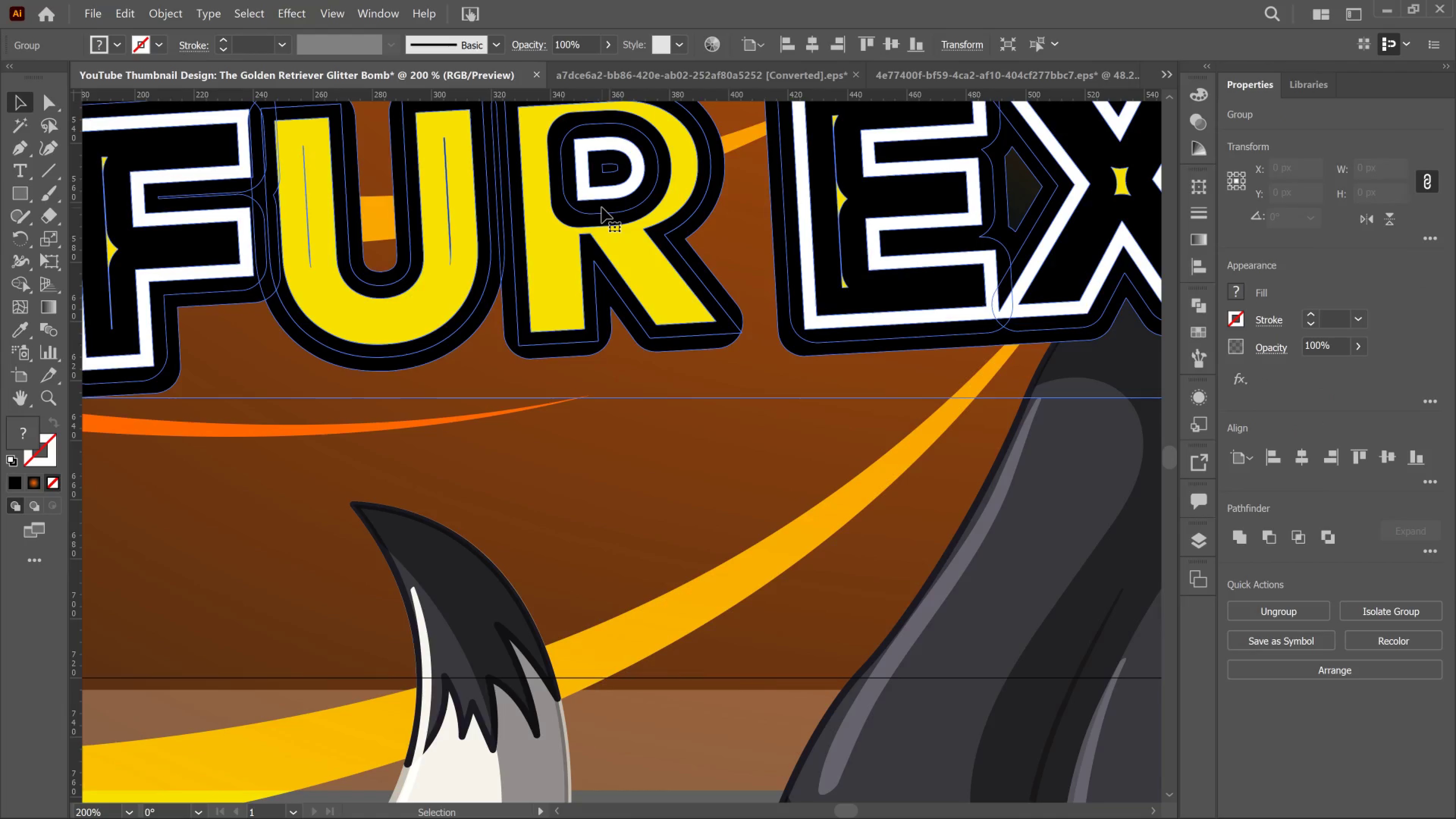 
triple_click([602, 207])
 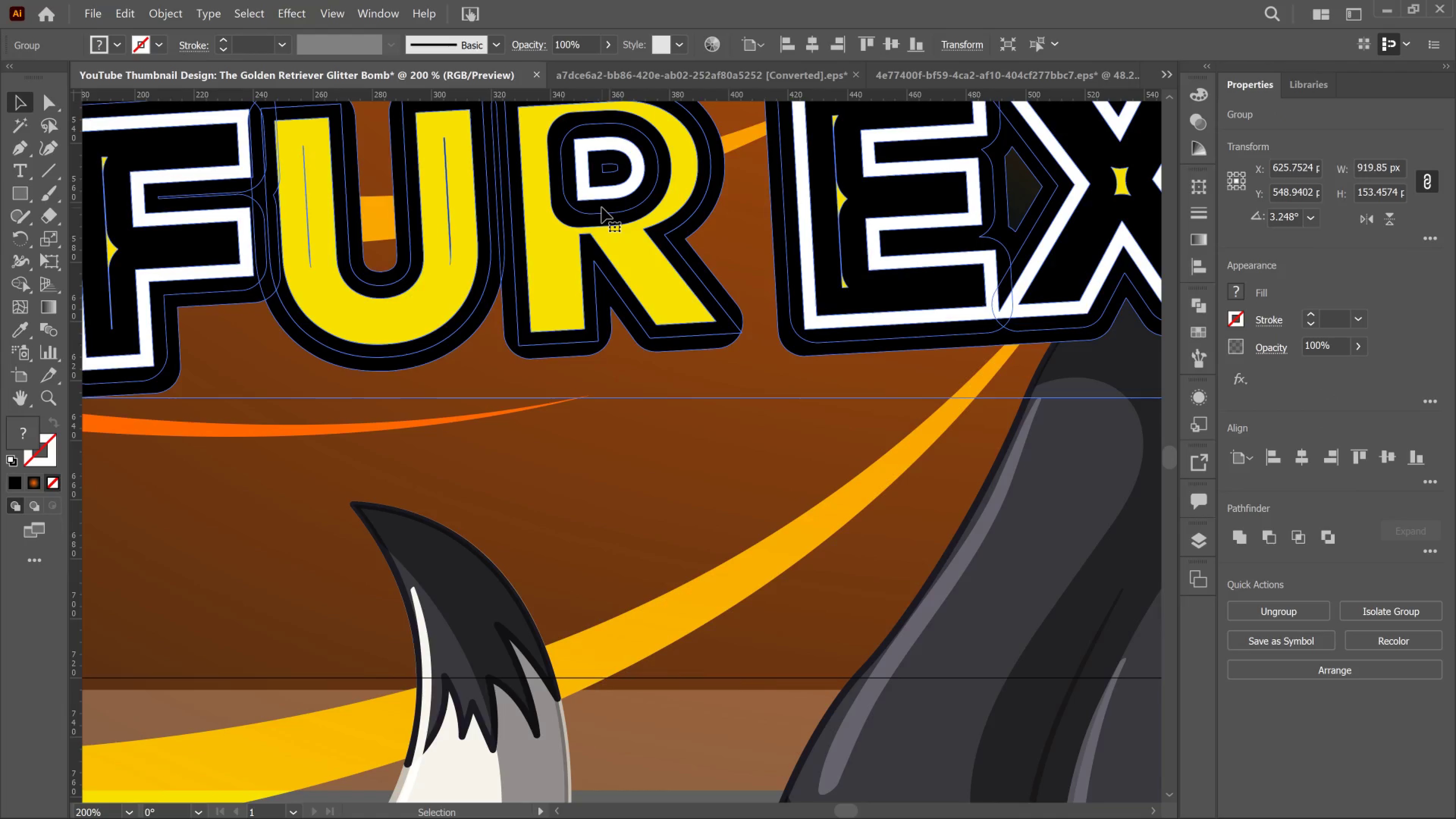 
left_click([602, 207])
 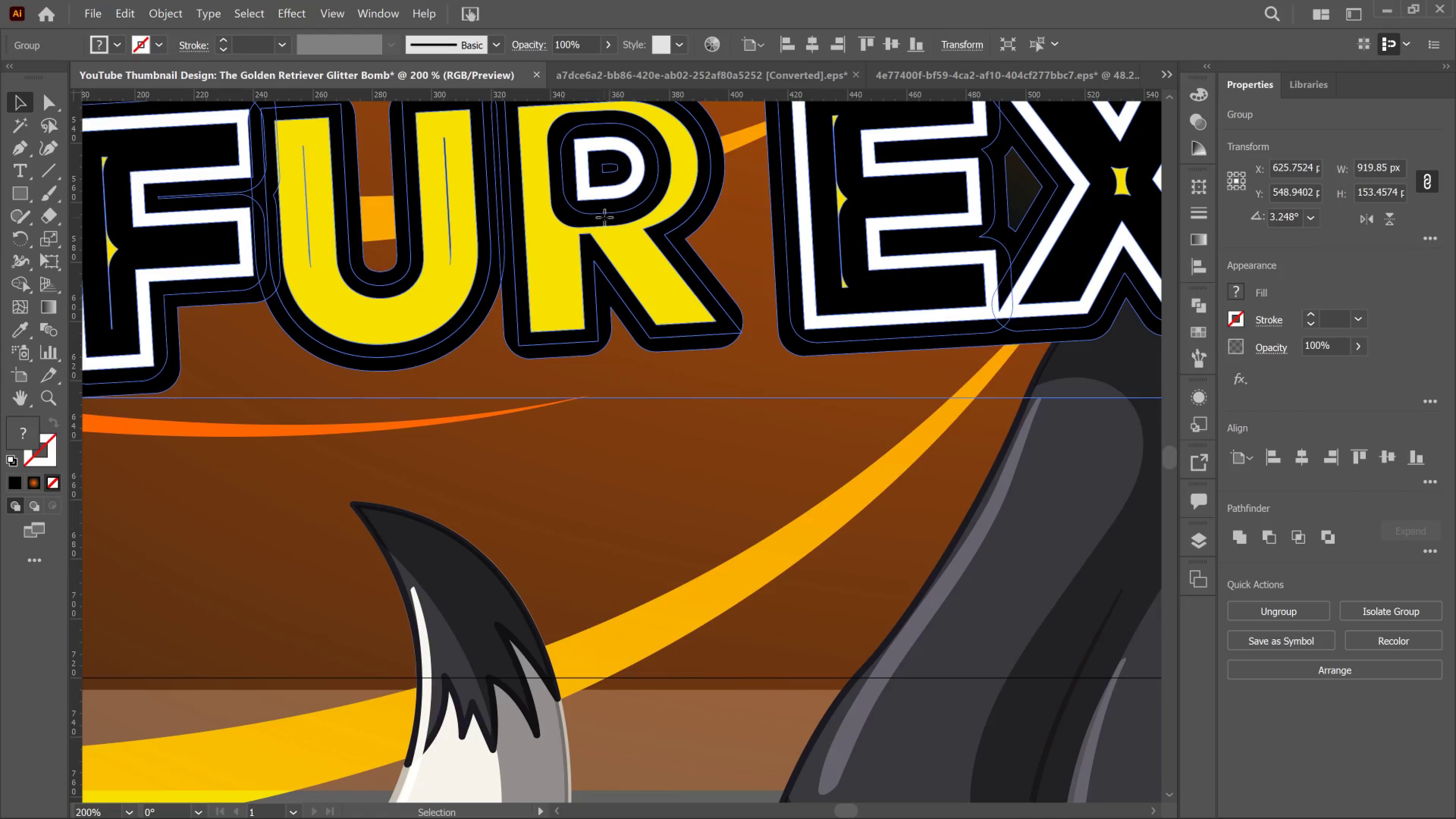 
double_click([604, 217])
 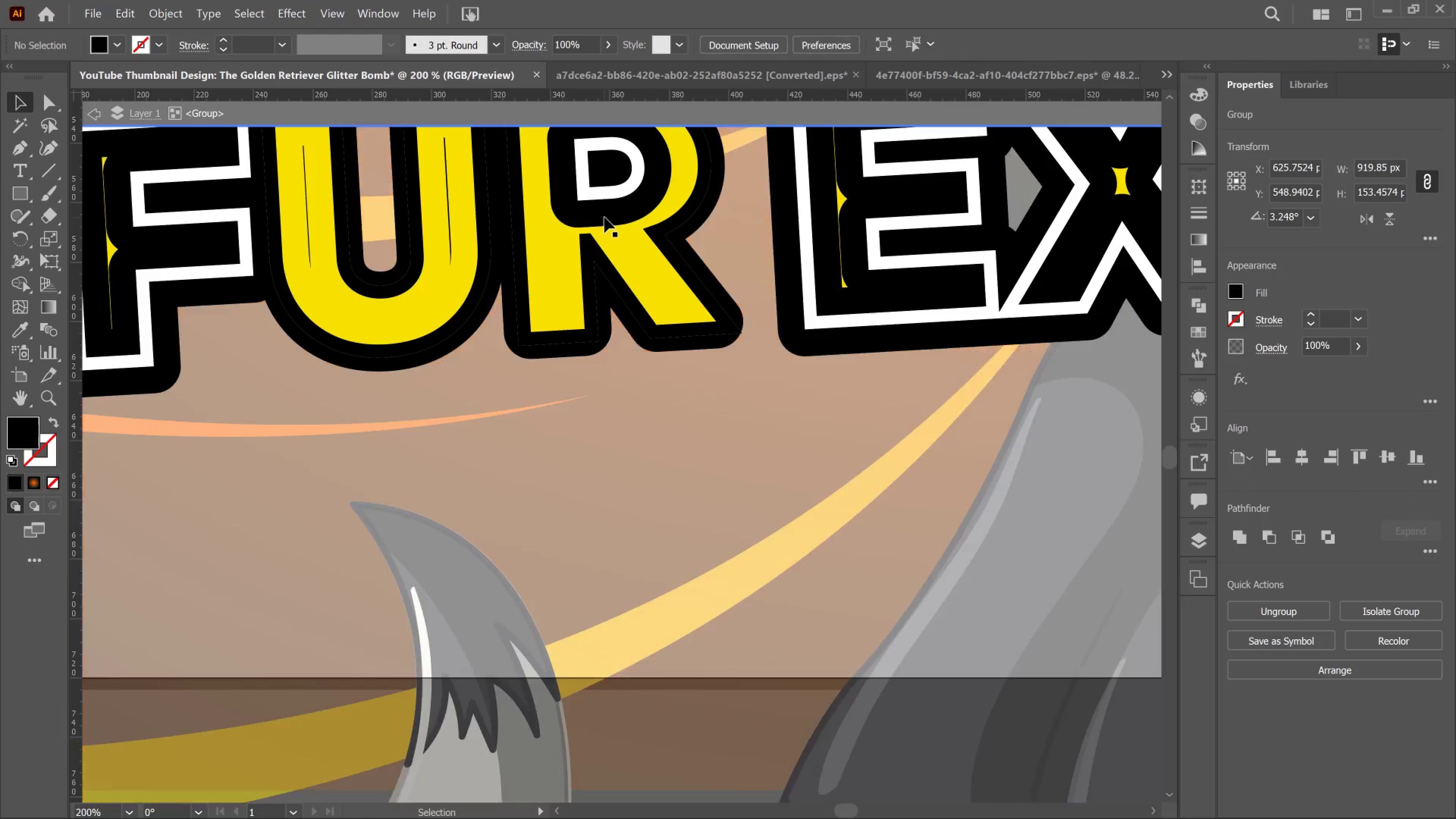 
triple_click([604, 217])
 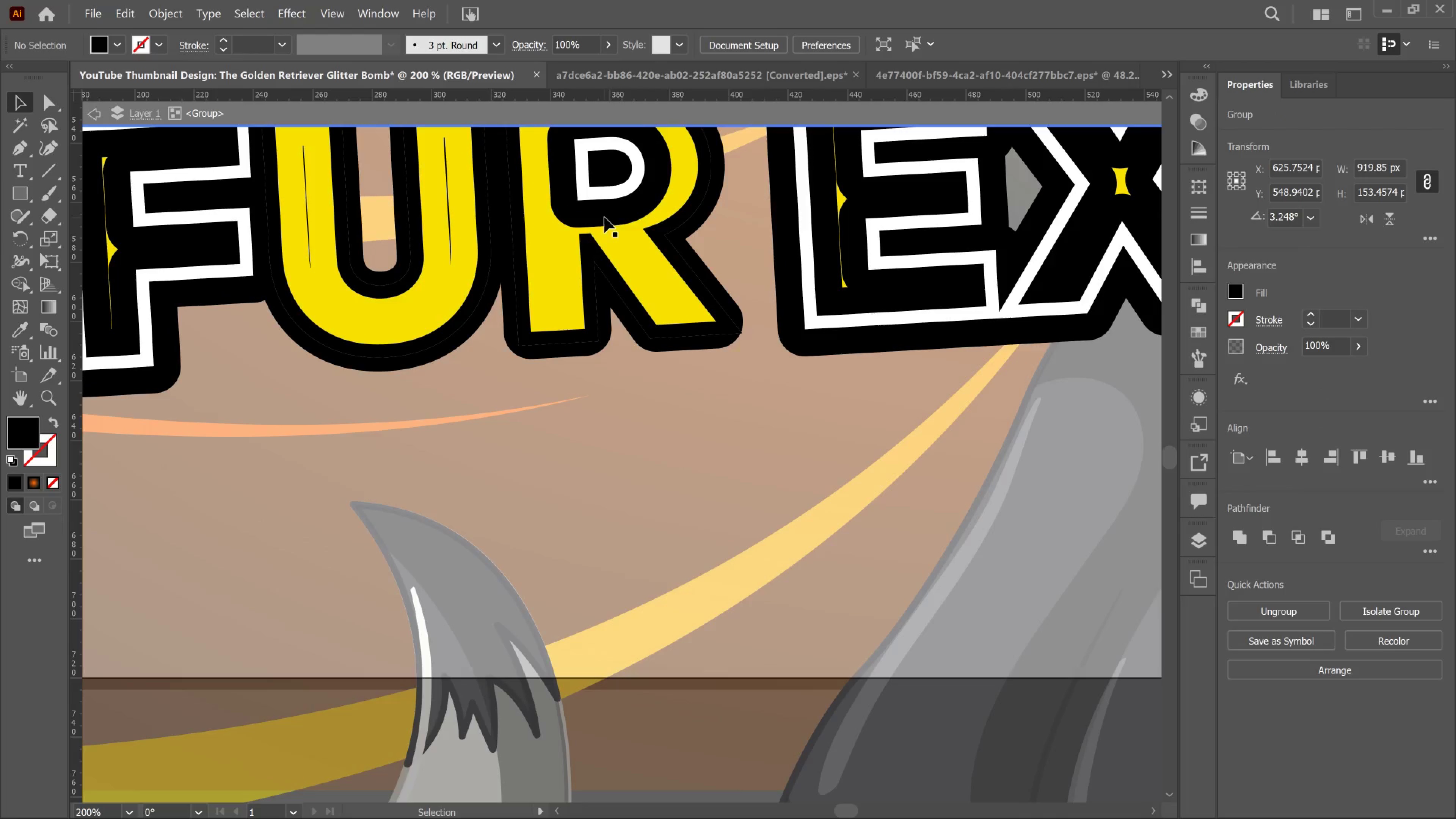 
triple_click([604, 217])
 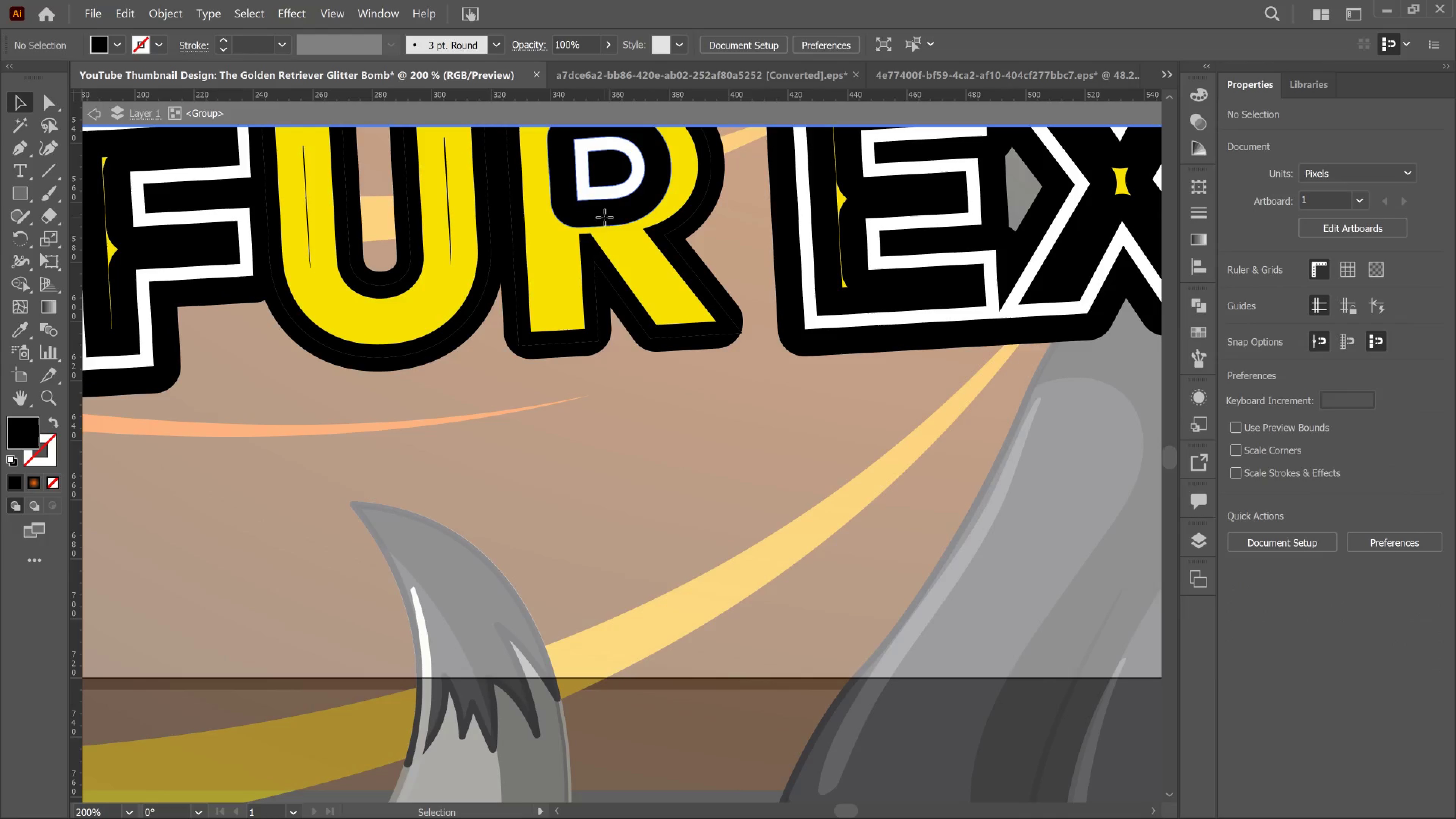 
triple_click([604, 217])
 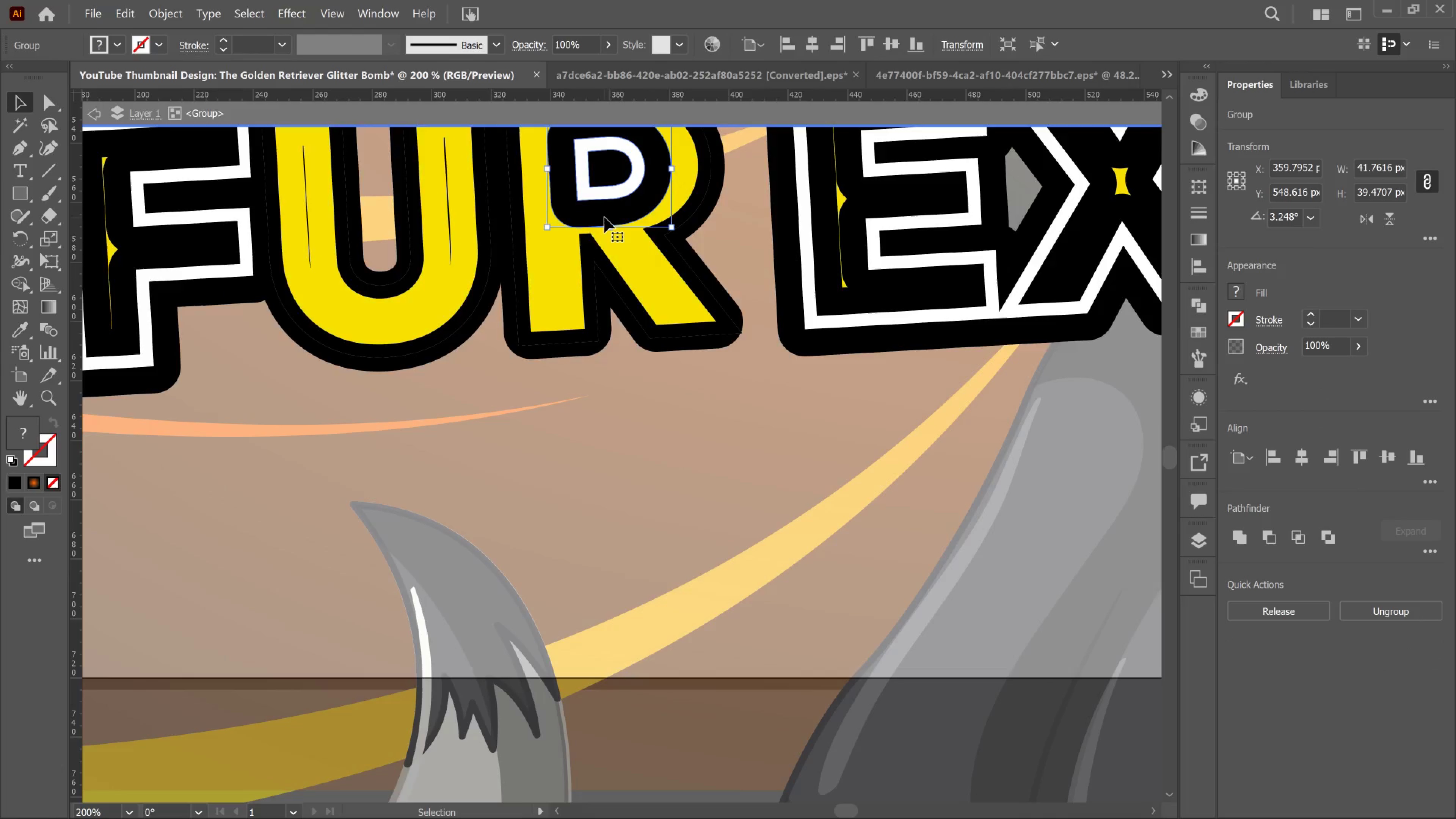 
triple_click([604, 217])
 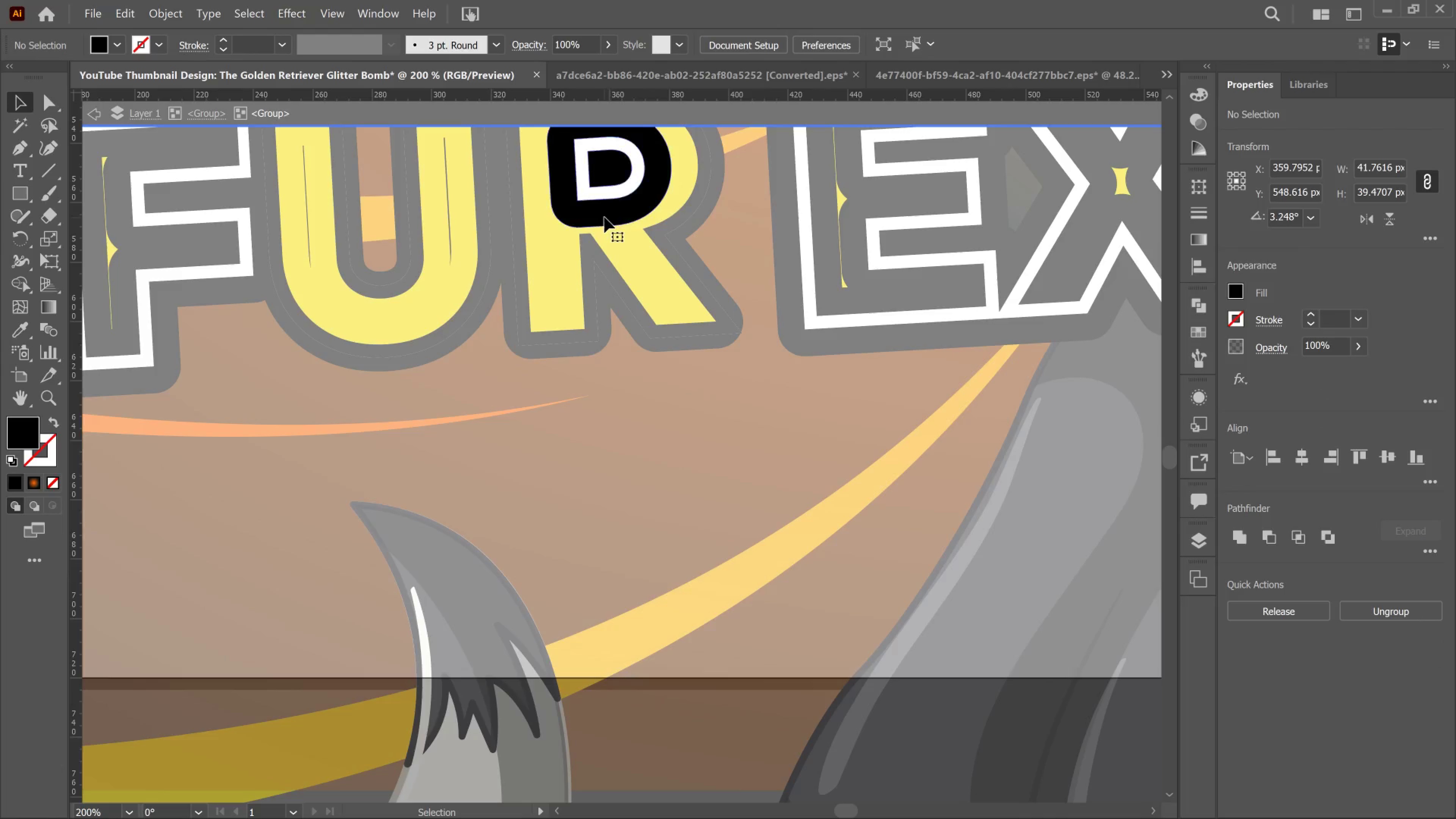 
triple_click([604, 217])
 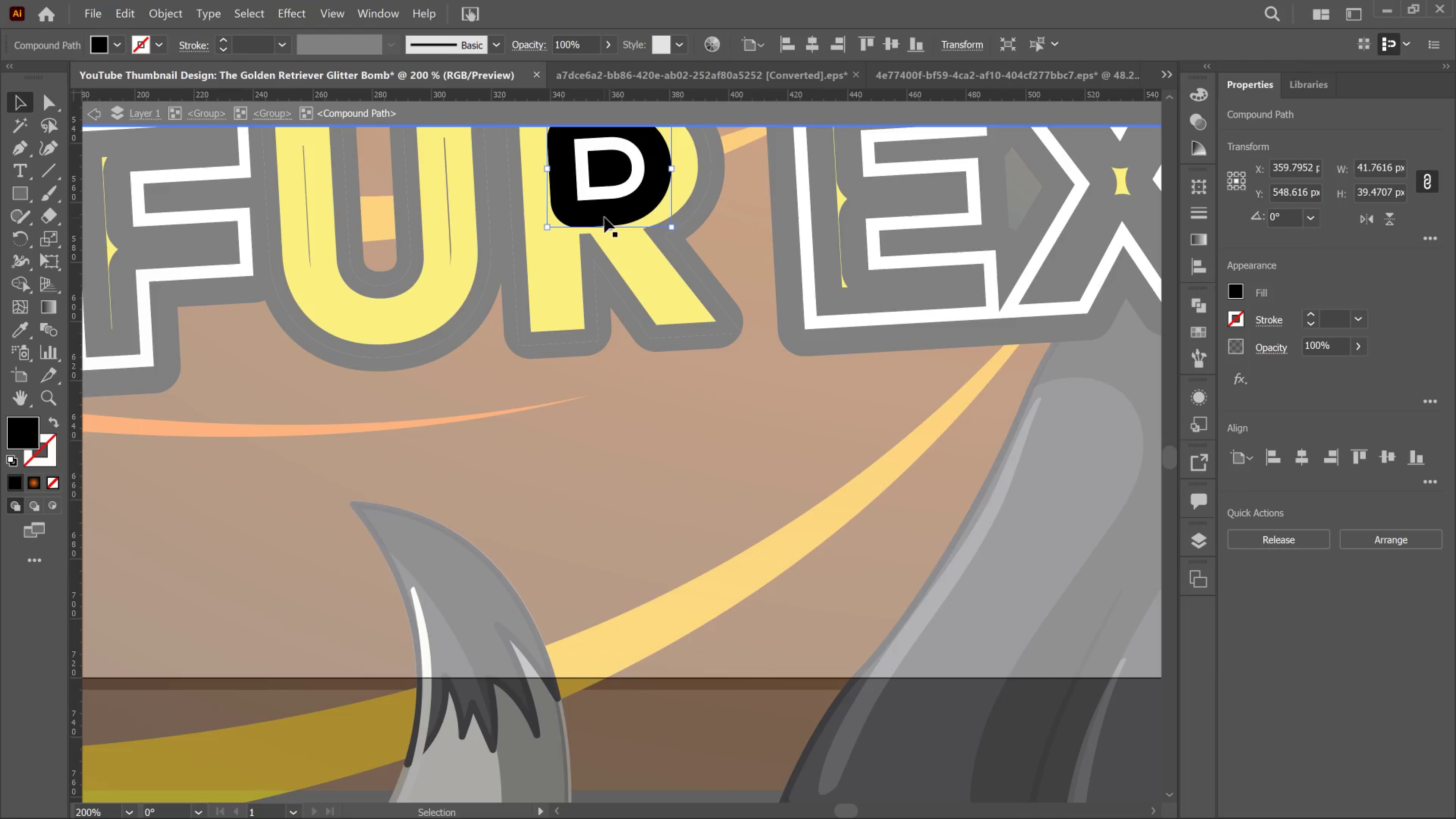 
triple_click([604, 217])
 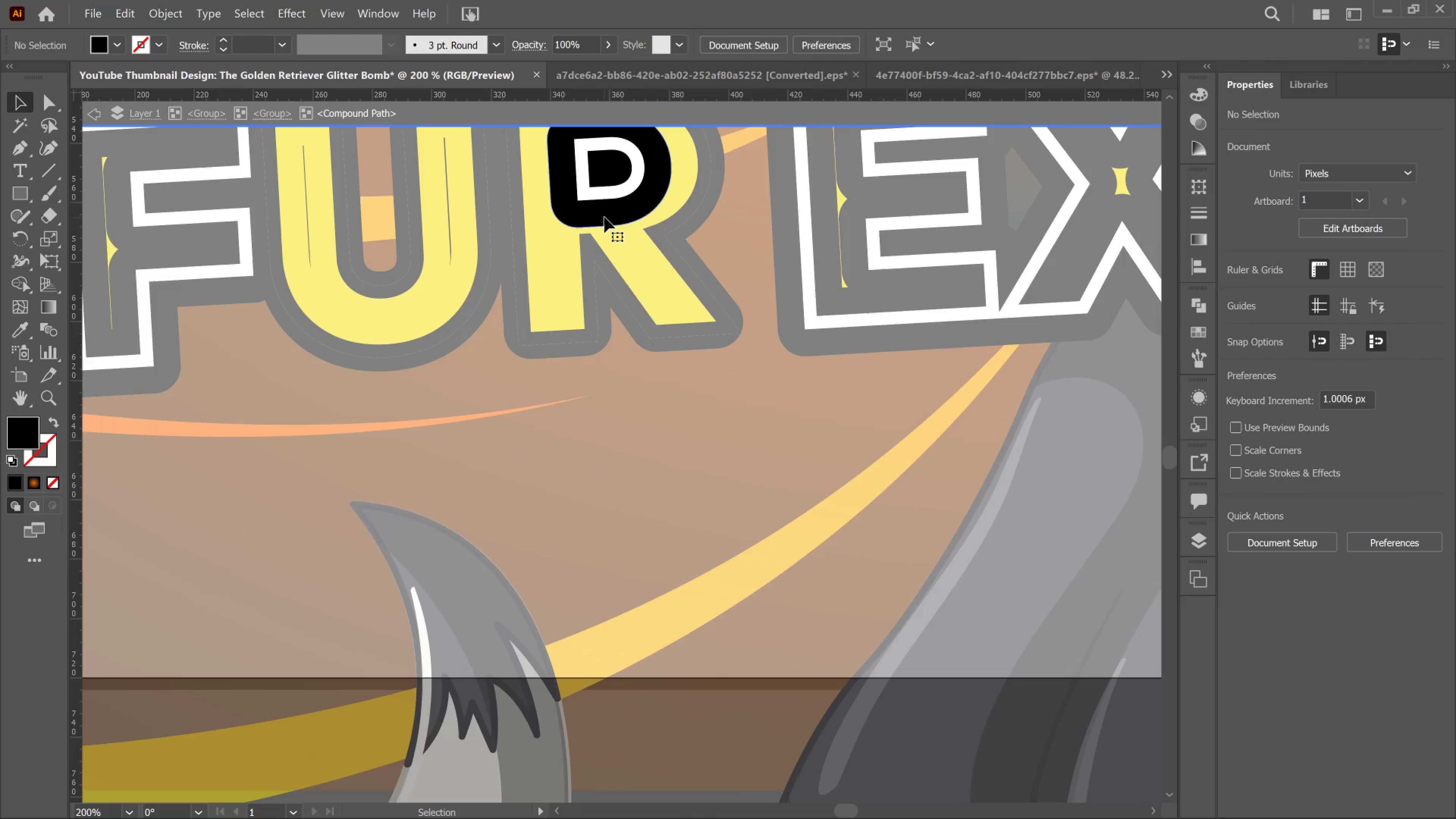 
left_click([604, 217])
 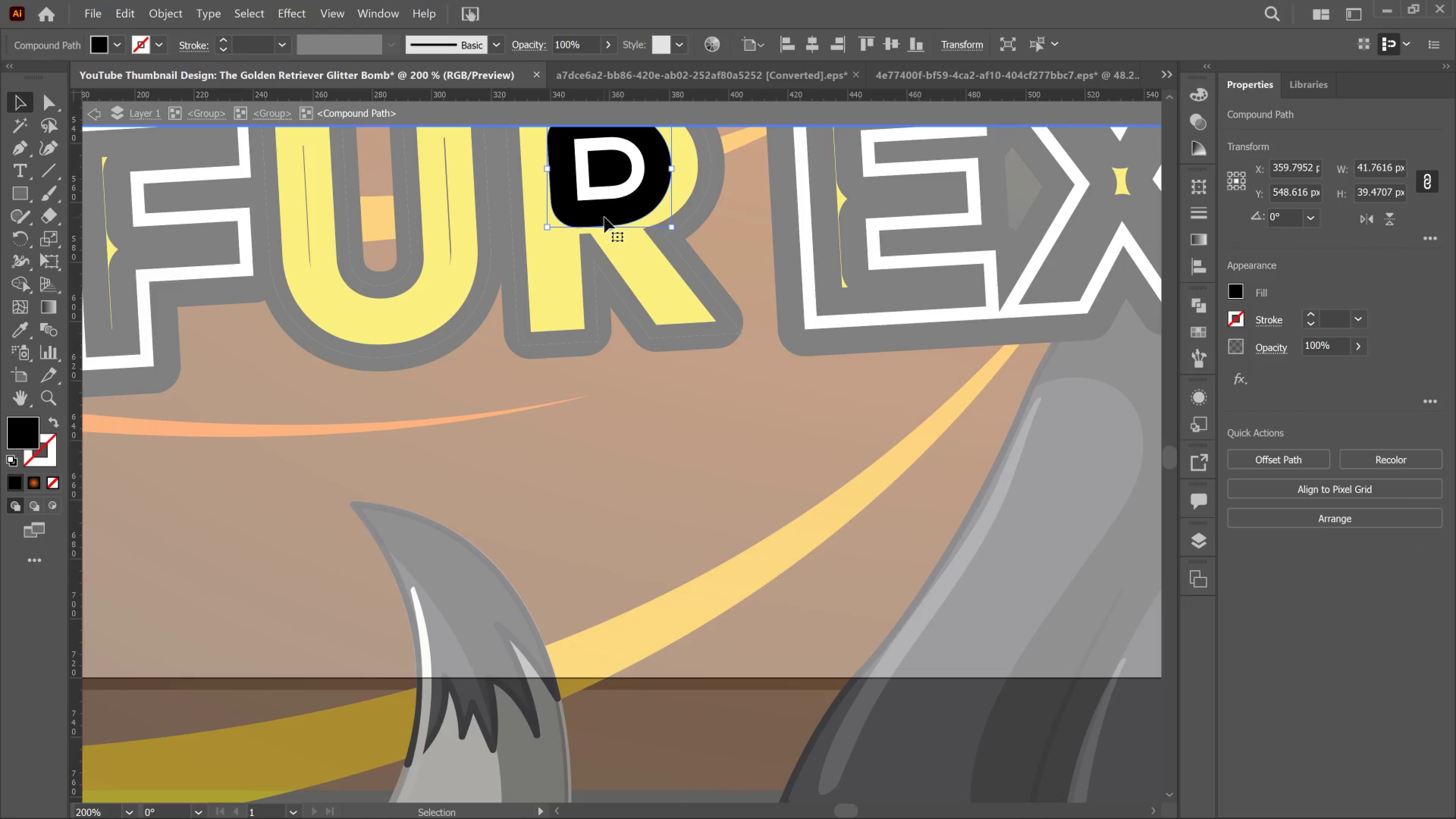 
key(Delete)
 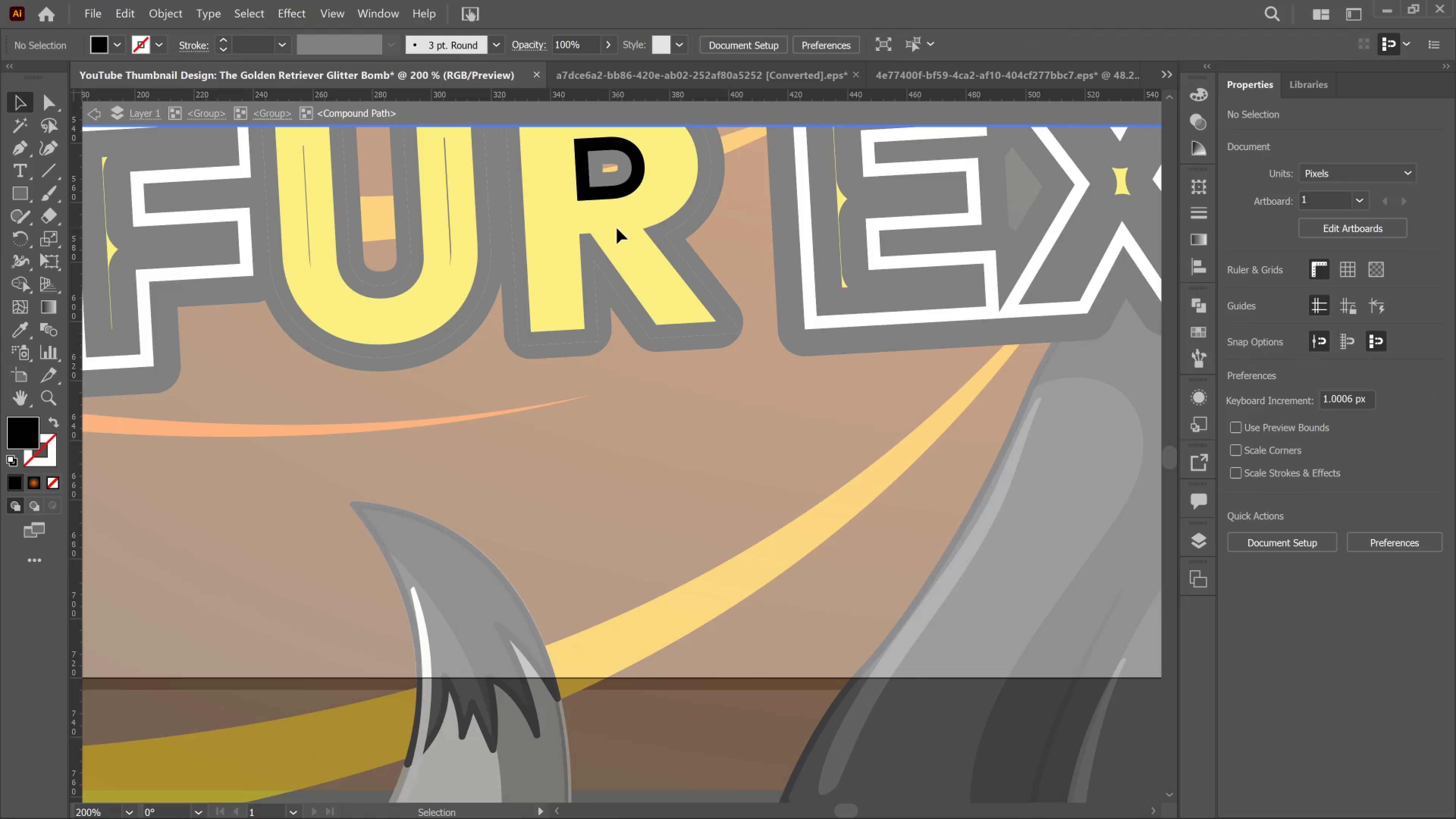 
double_click([617, 228])
 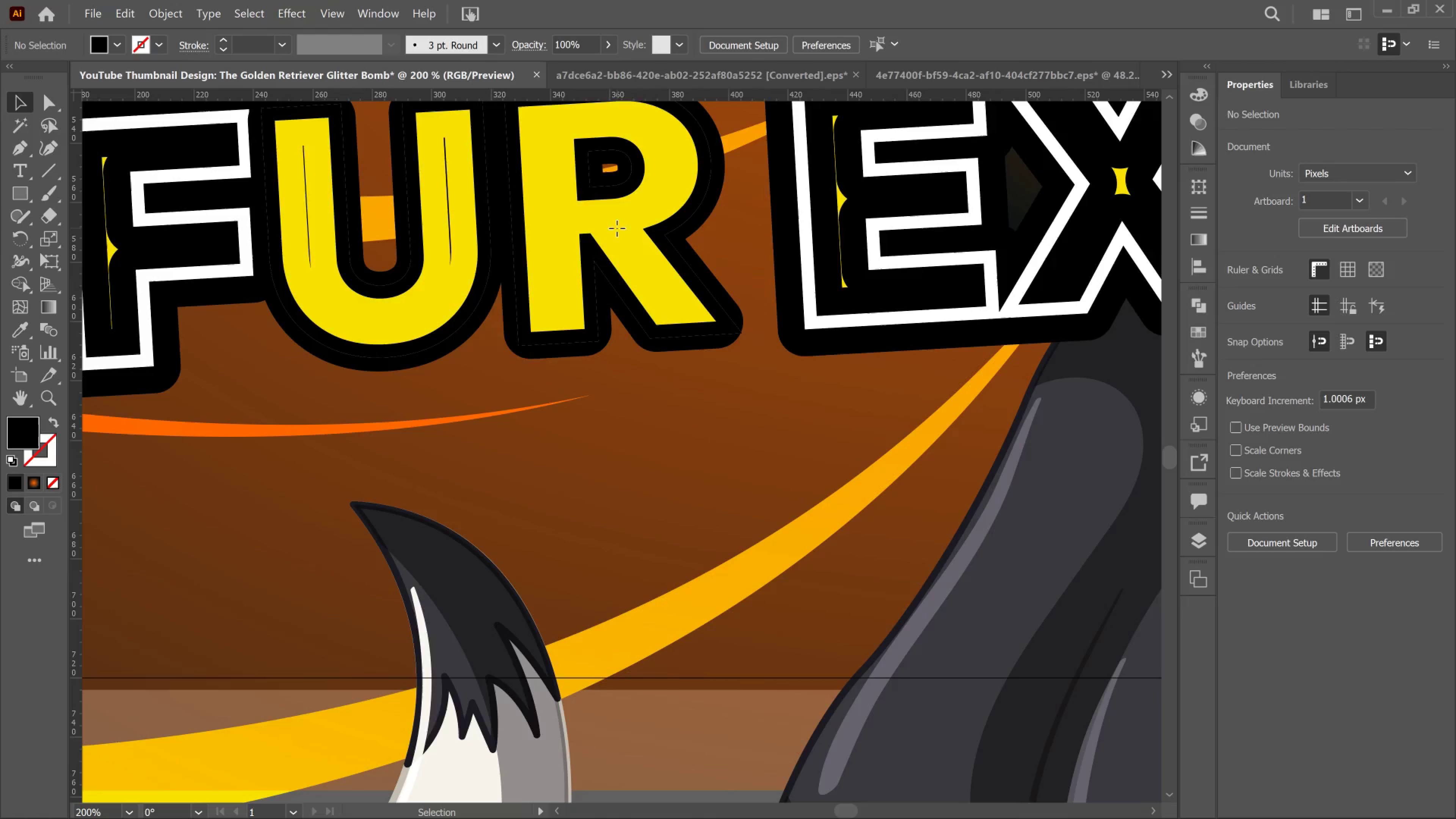 
triple_click([617, 228])
 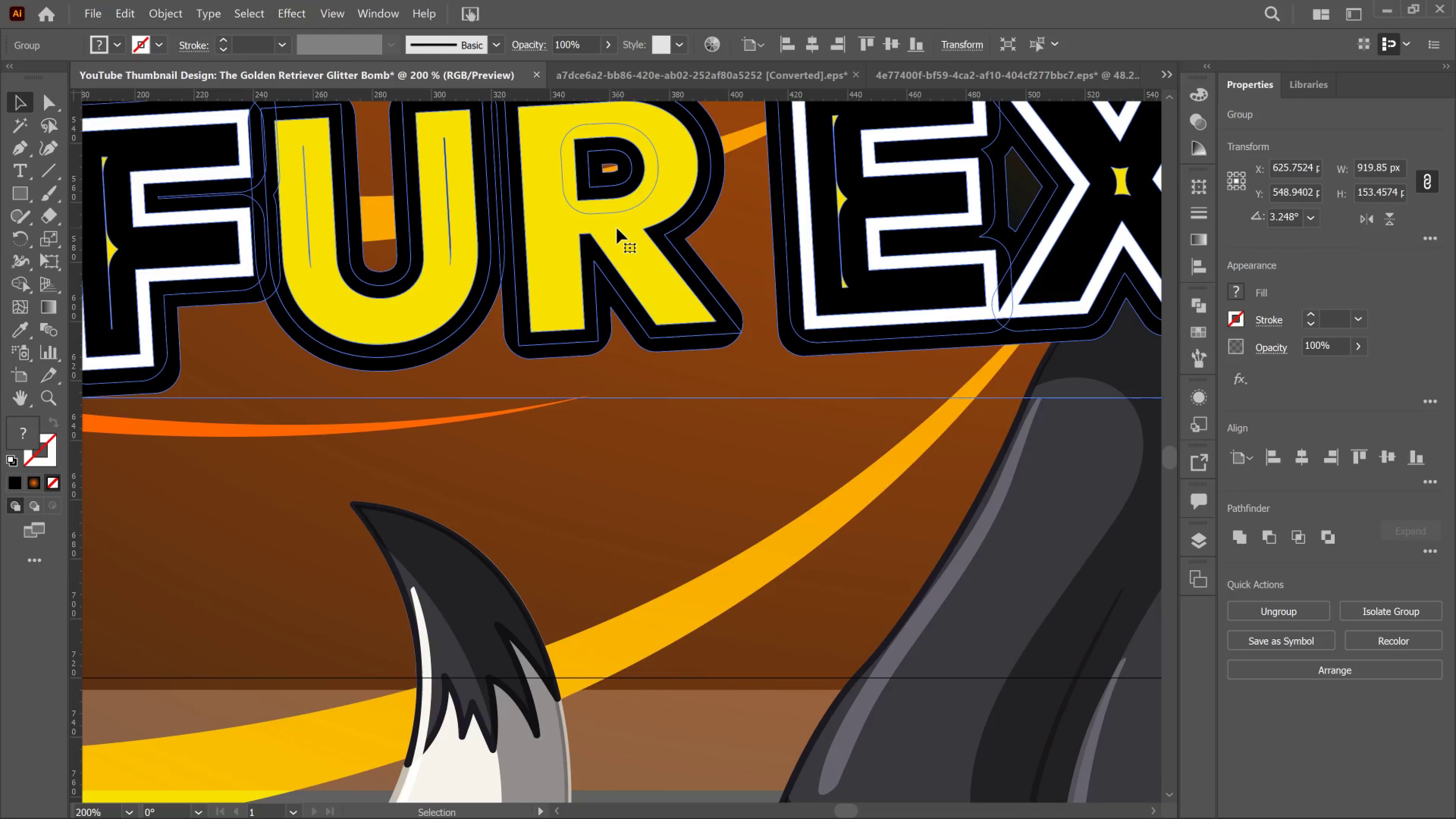 
left_click([617, 228])
 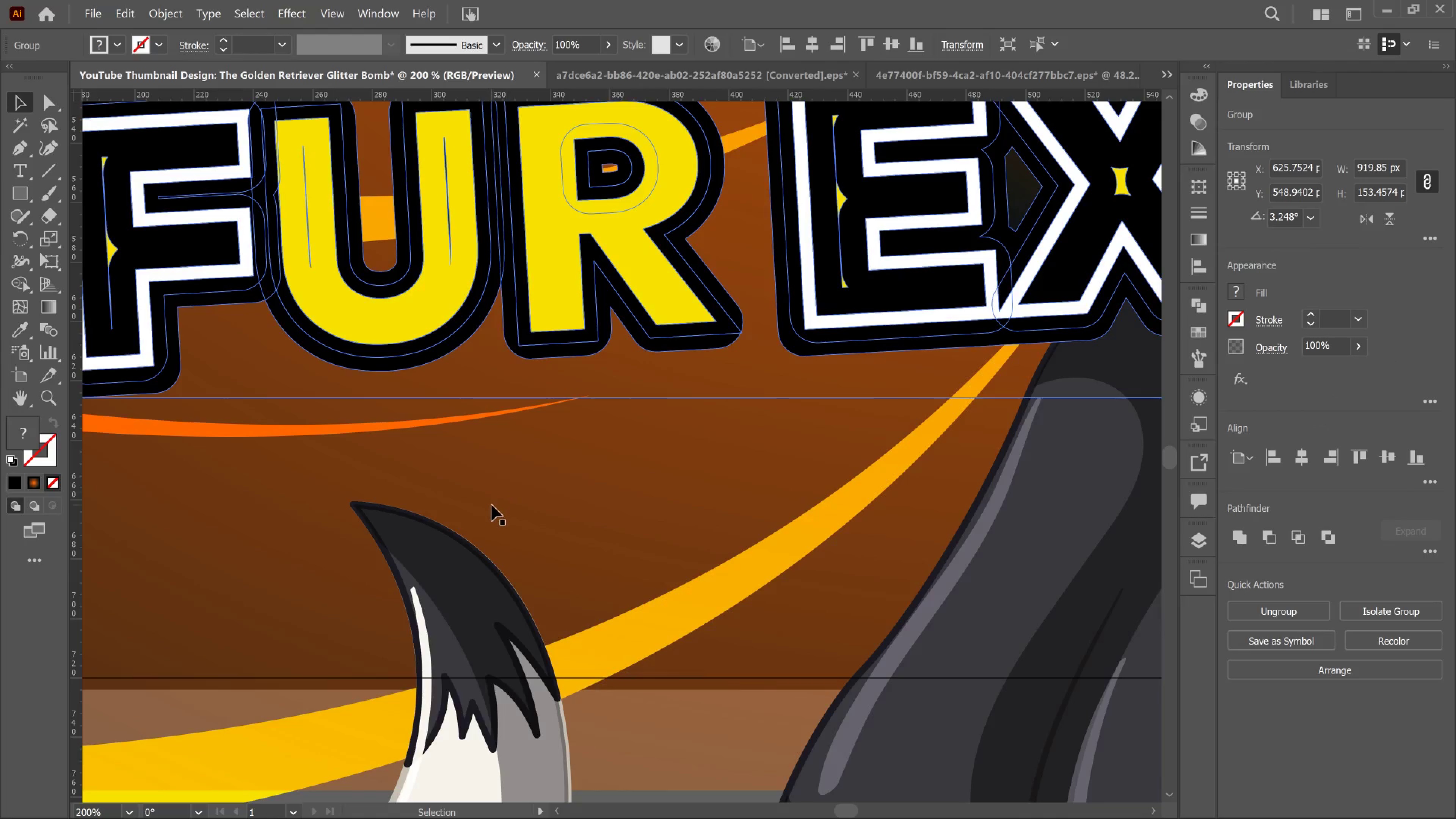 
left_click([492, 505])
 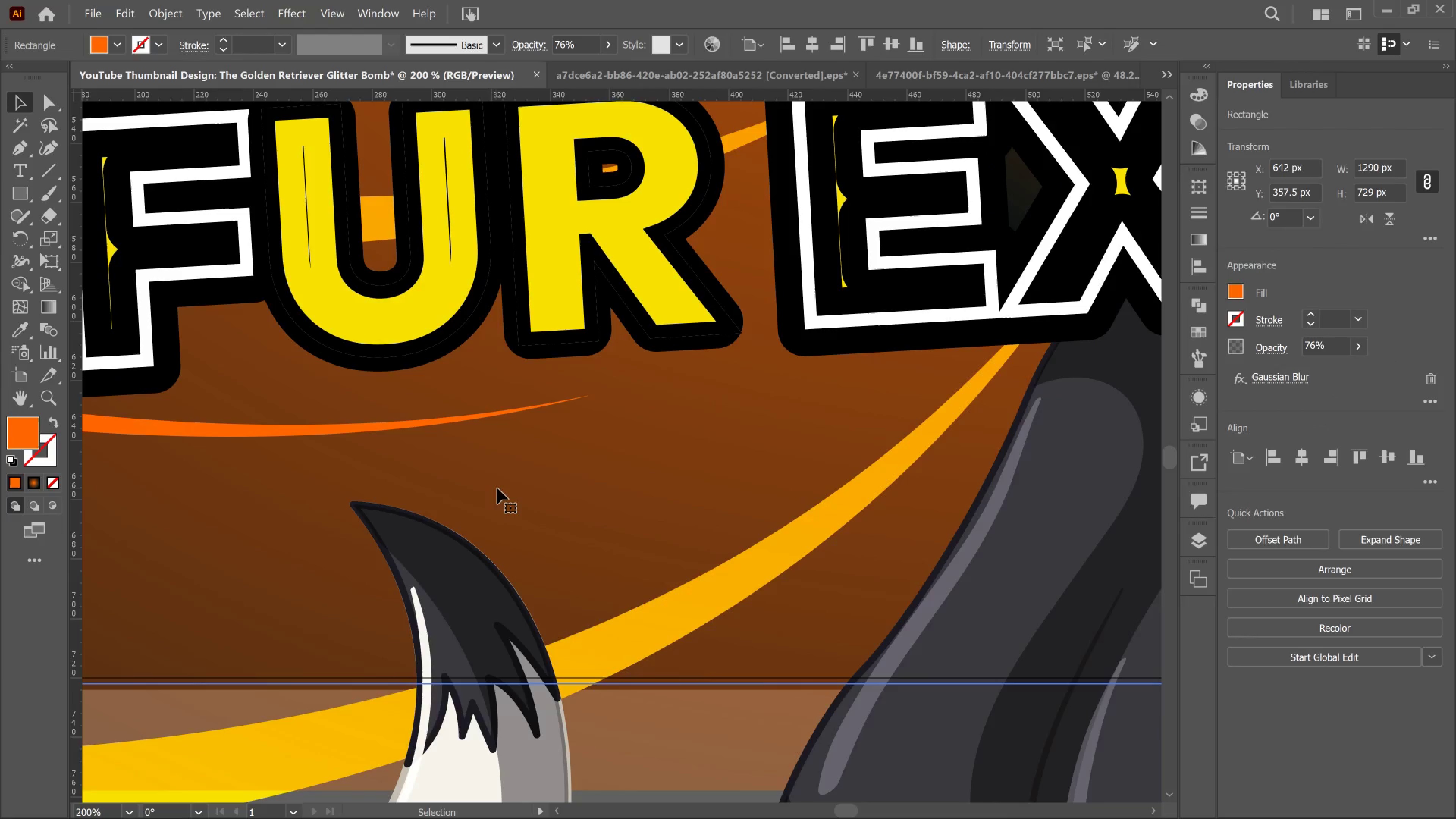 
hold_key(key=AltLeft, duration=0.78)
scroll: coordinate [497, 488], scroll_direction: down, amount: 3.0
 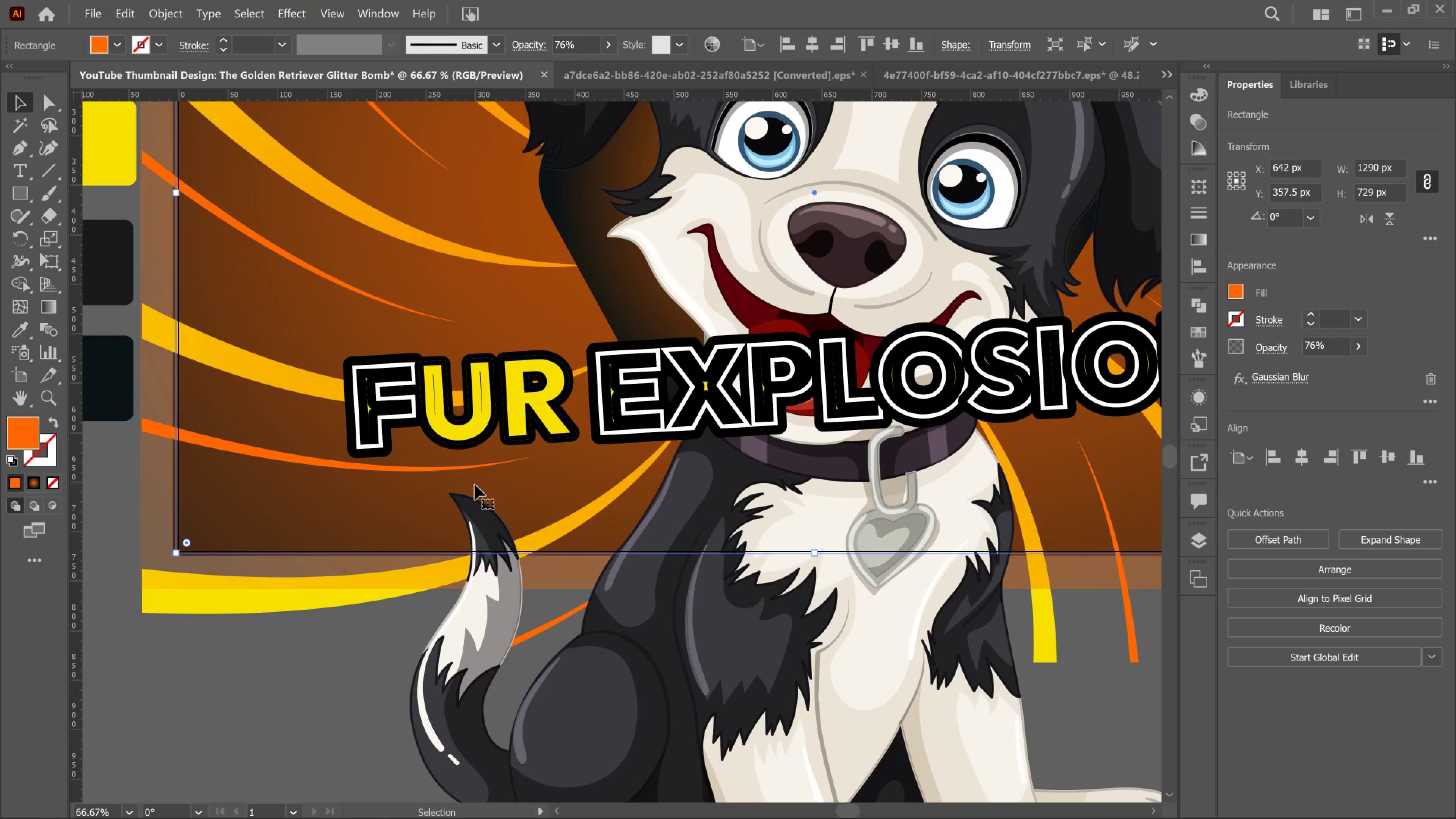 
hold_key(key=AltLeft, duration=1.46)
scroll: coordinate [475, 485], scroll_direction: down, amount: 1.0
 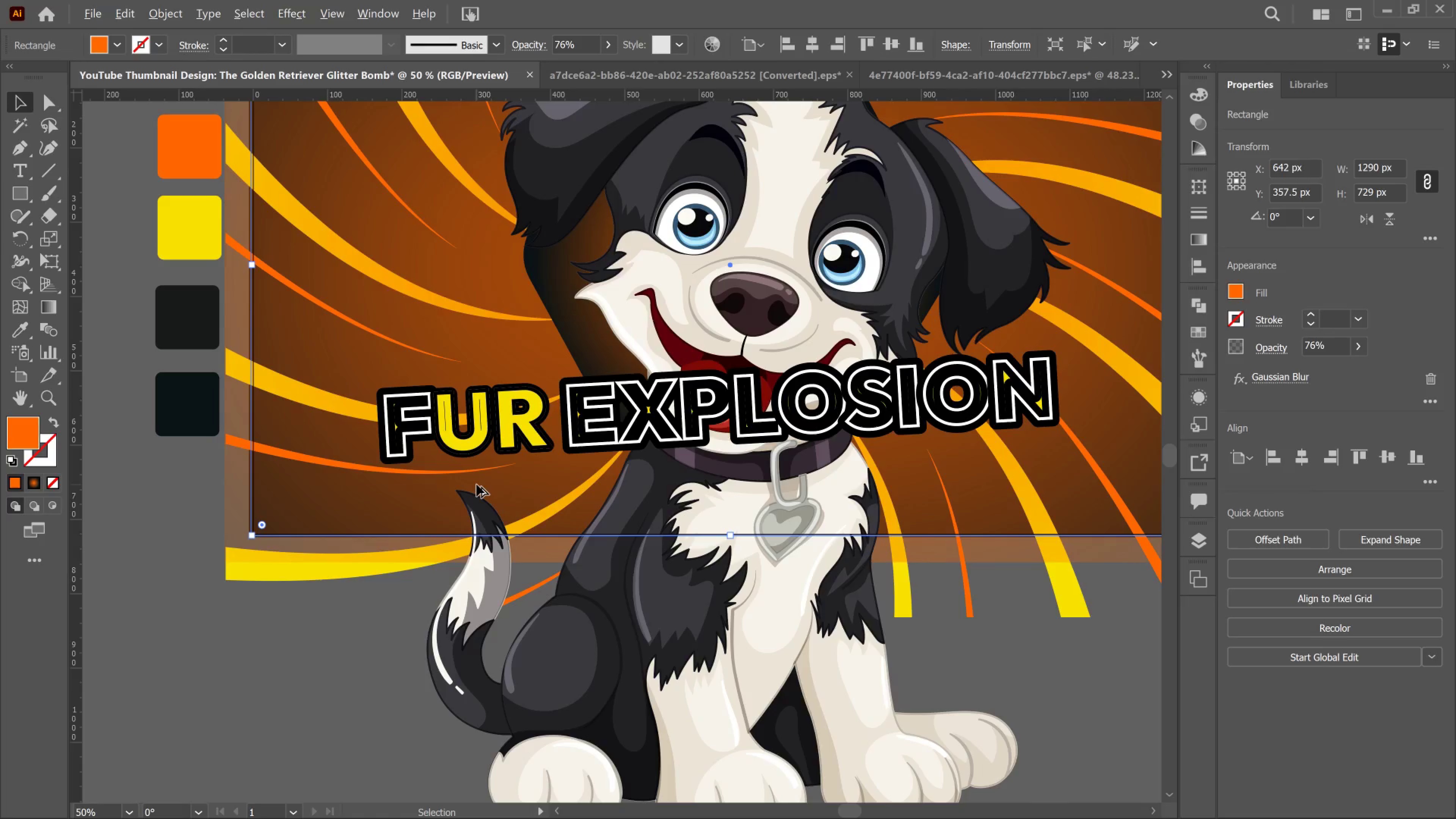 
scroll: coordinate [477, 485], scroll_direction: up, amount: 1.0
 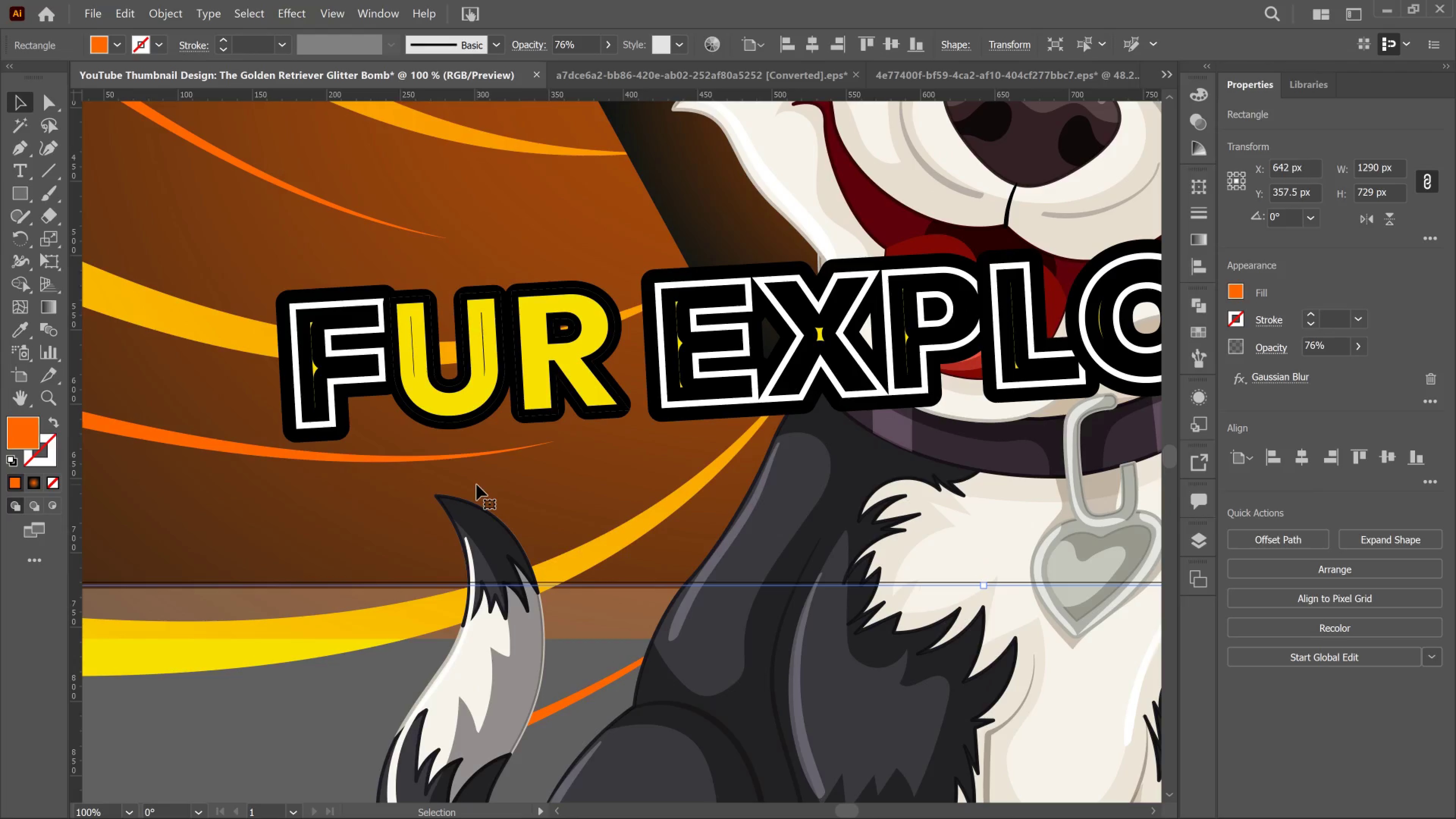 
key(Control+Z)
 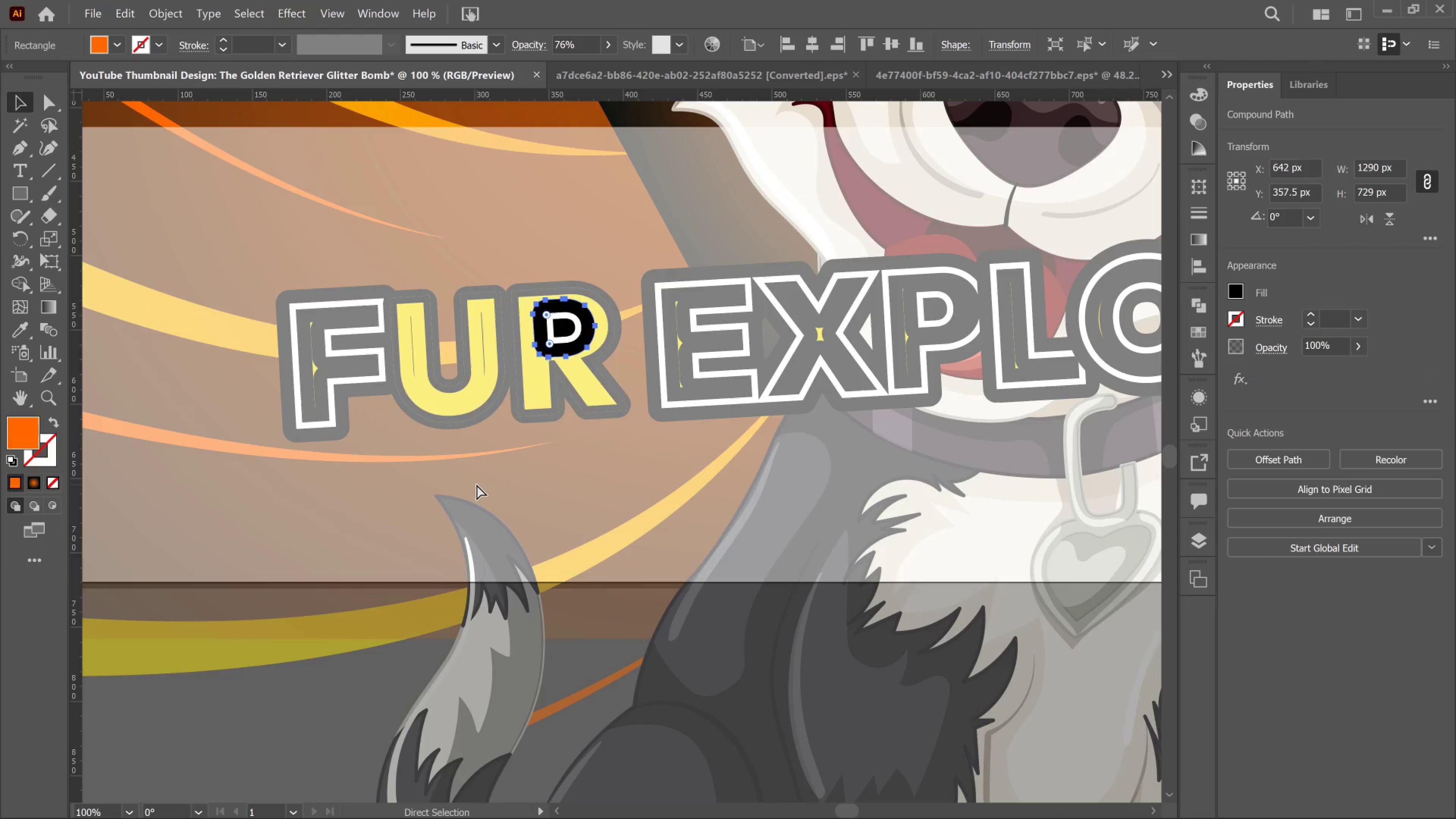 
key(Control+Z)
 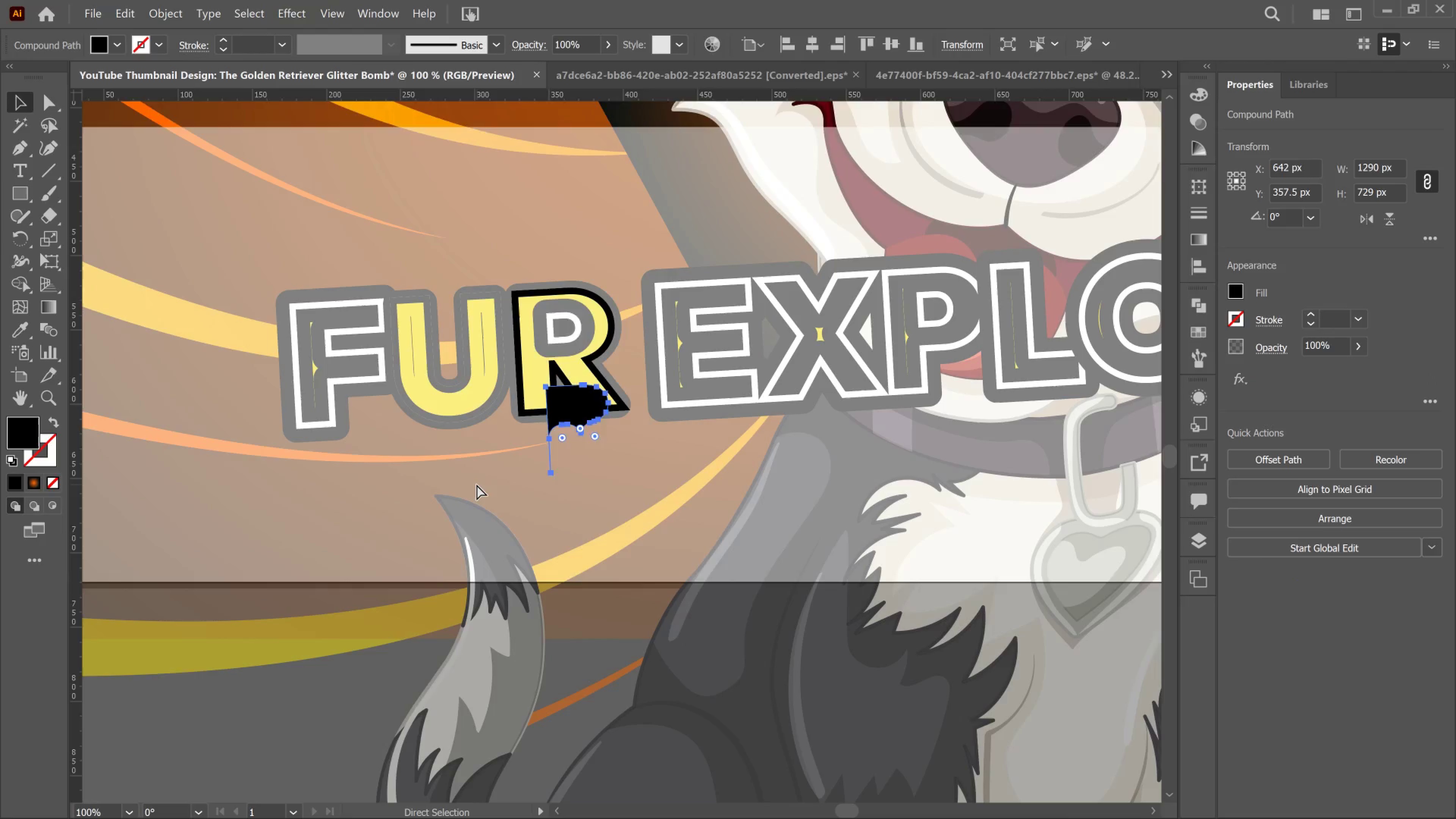 
key(Control+Z)
 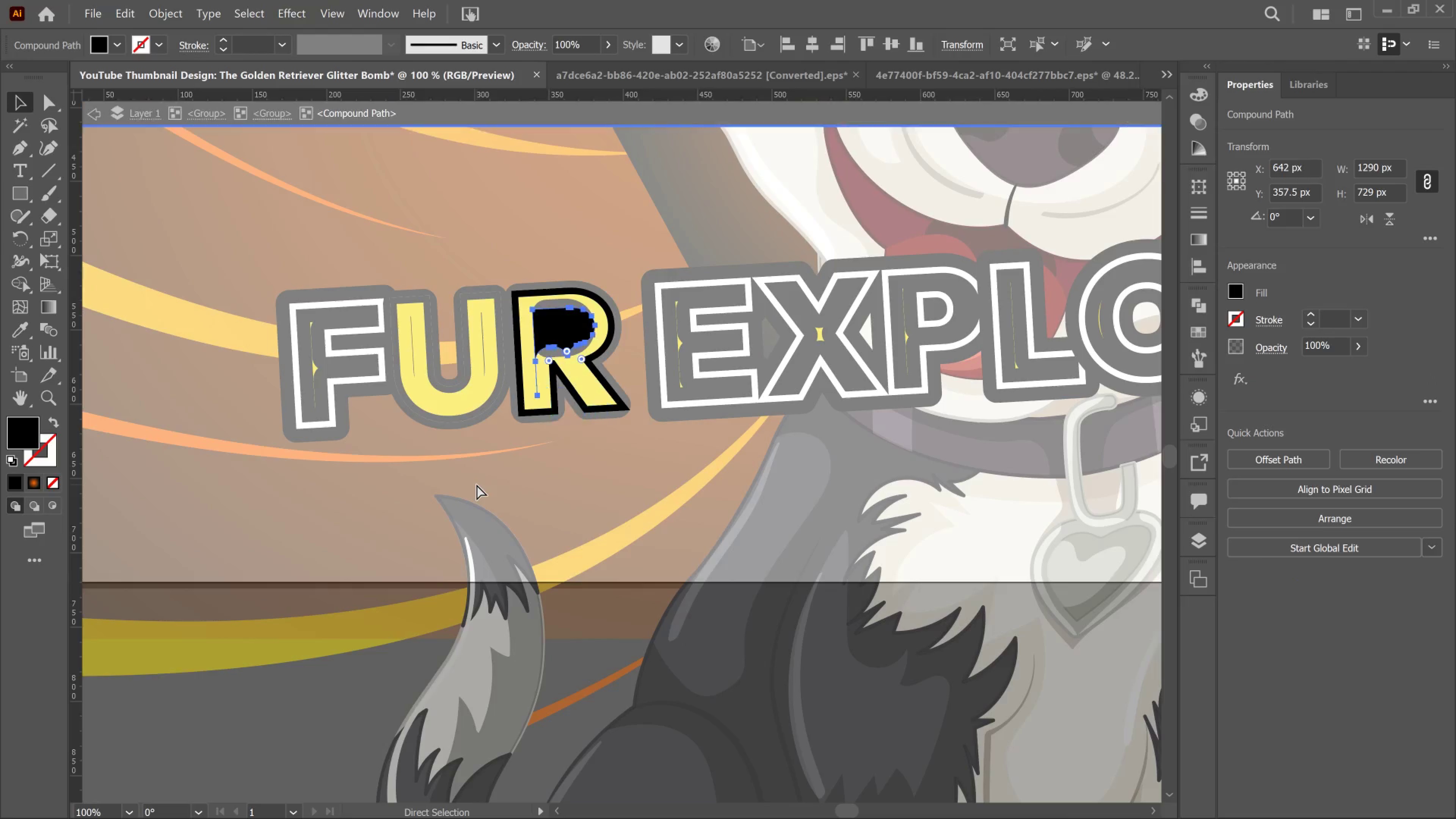 
key(Control+Z)
 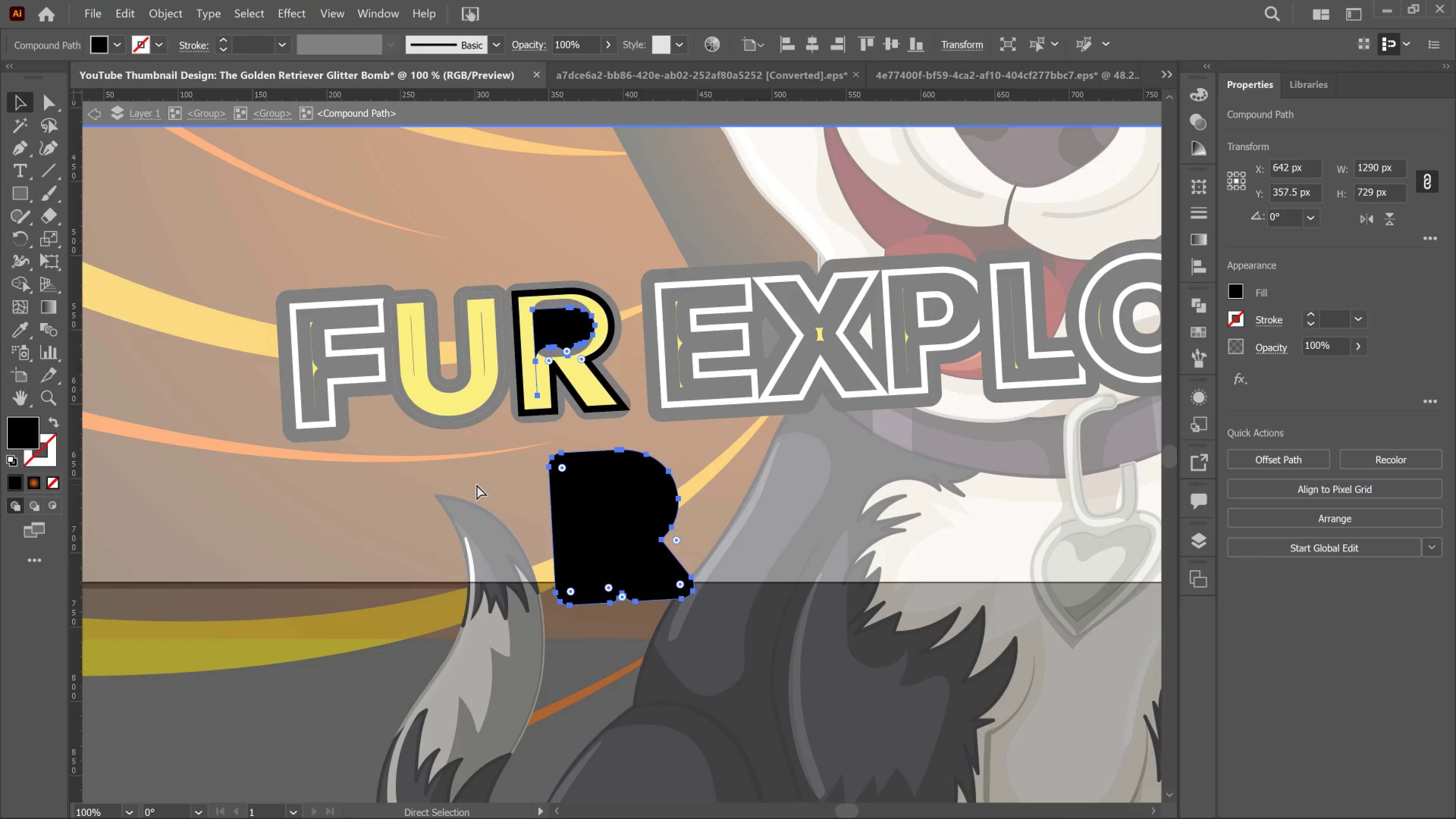 
key(Control+Z)
 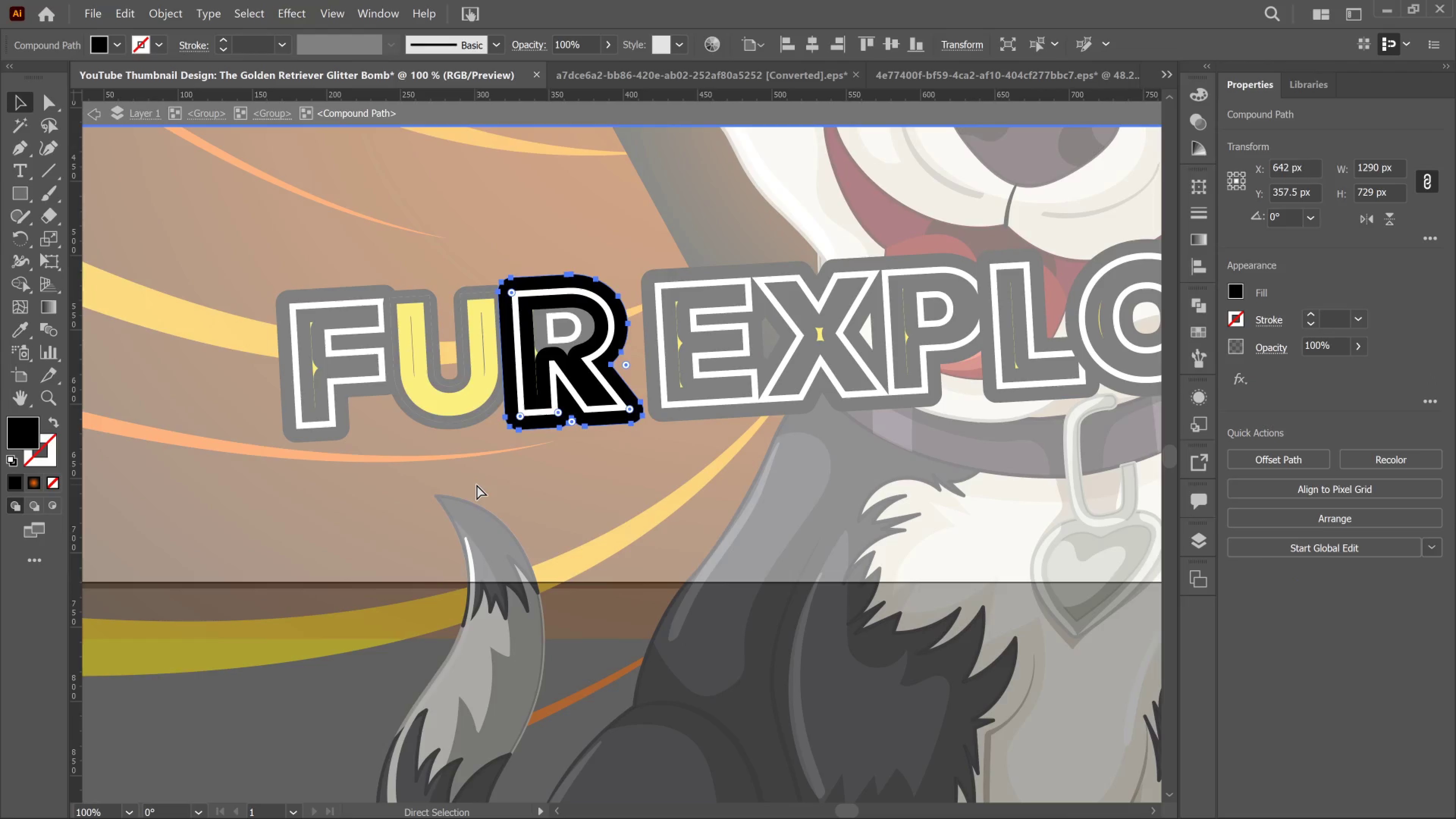 
key(Control+Z)
 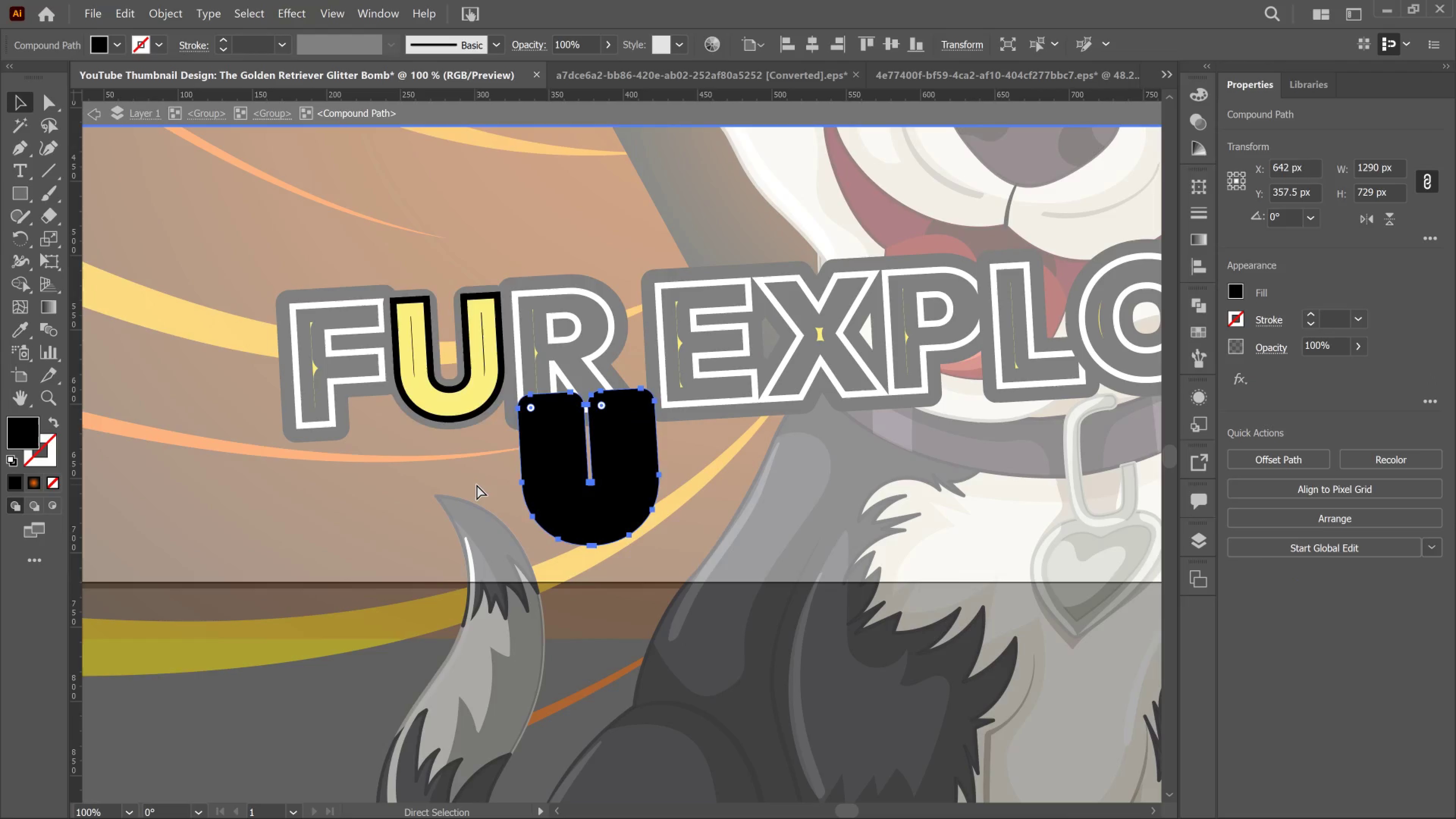 
key(Control+Z)
 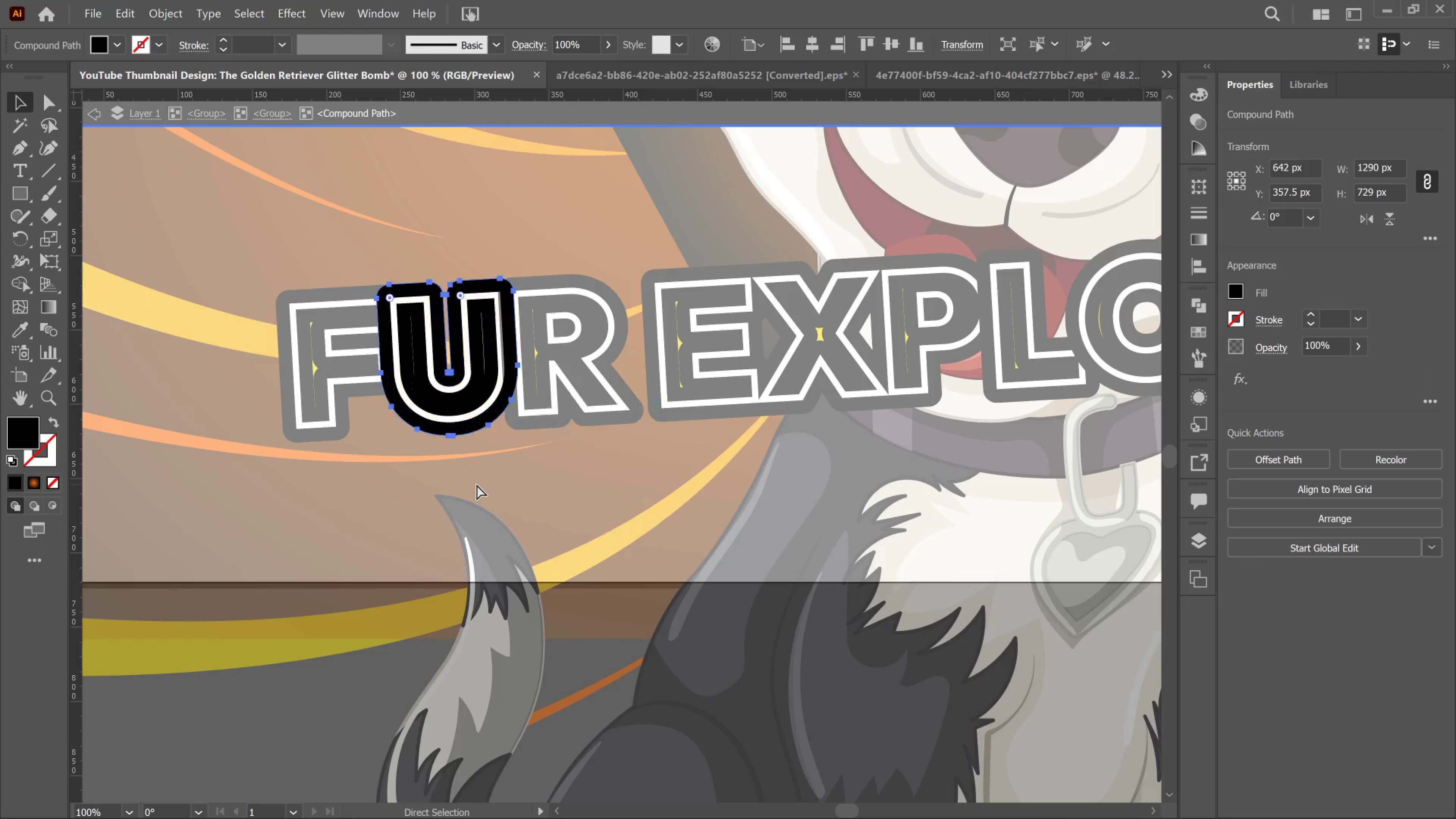 
key(Control+Z)
 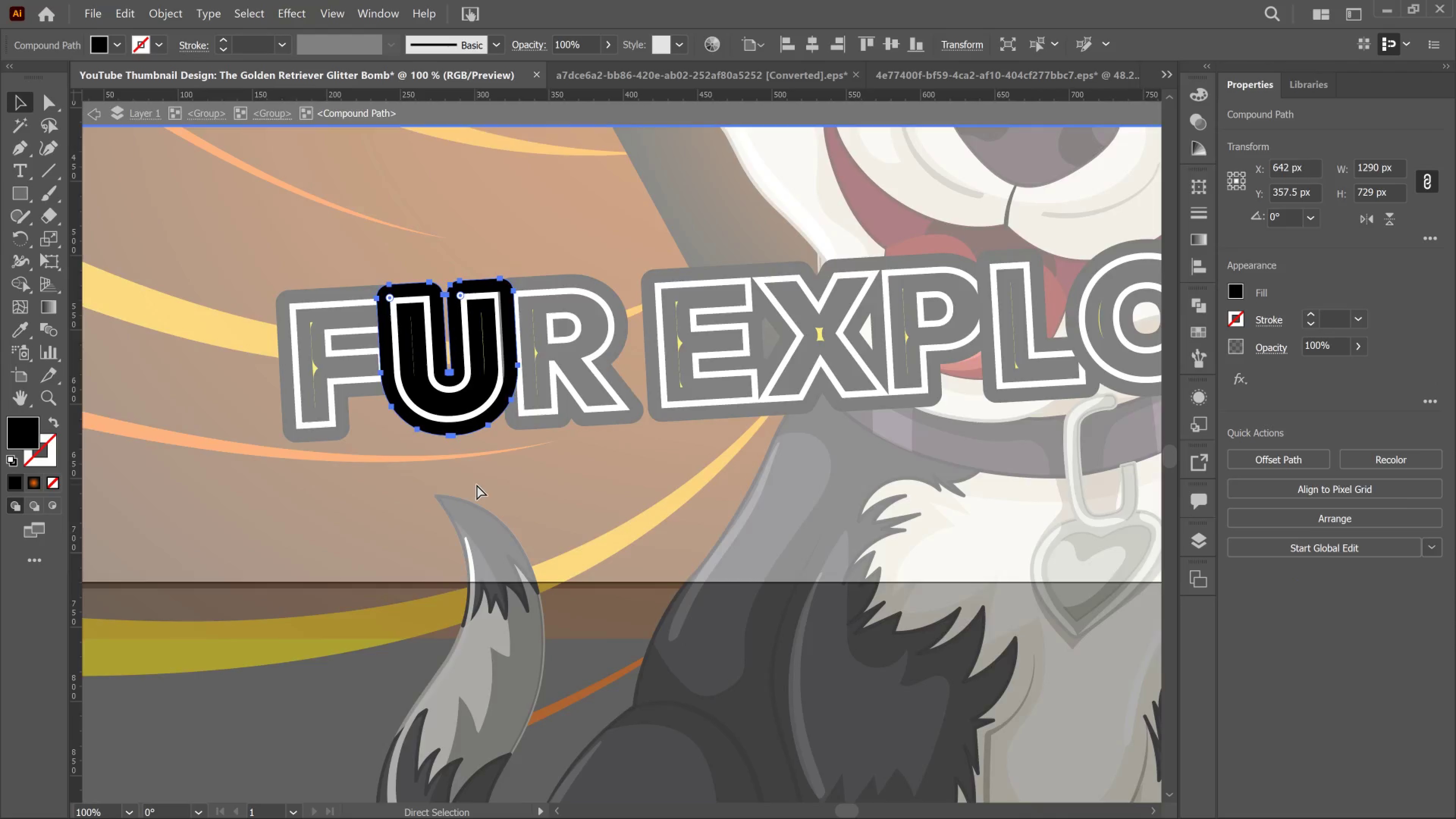 
key(Control+Z)
 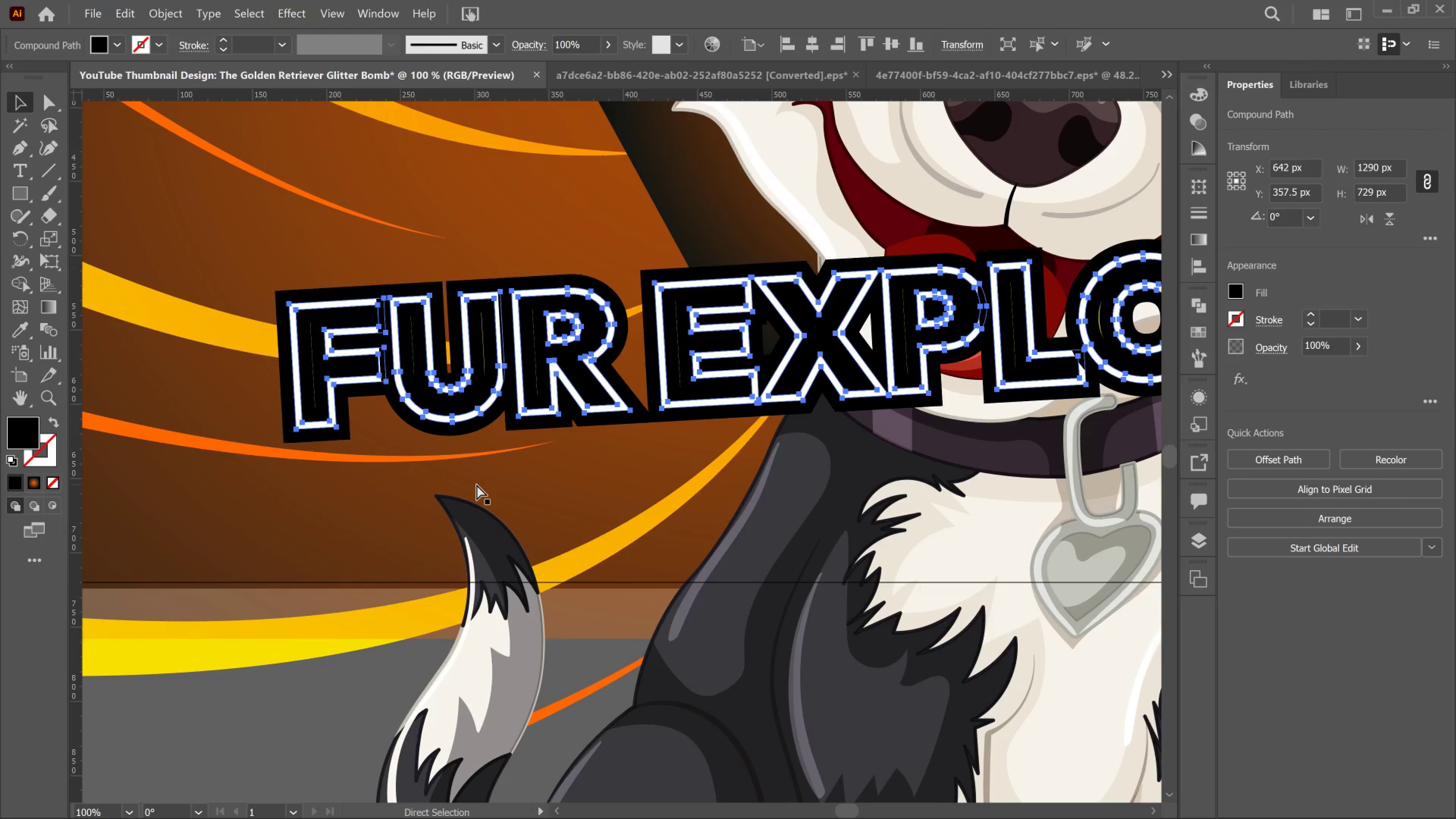 
key(Control+Z)
 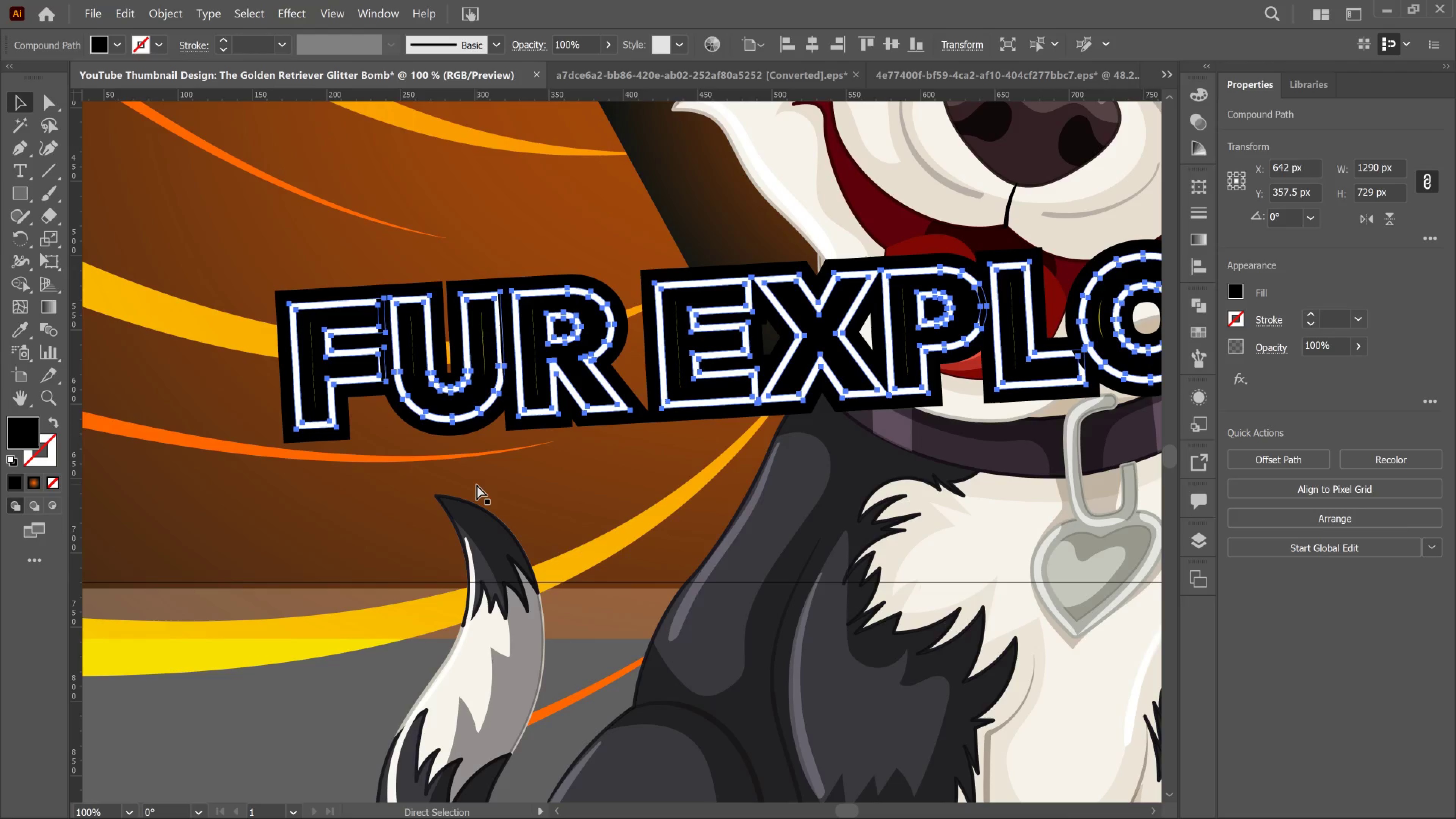 
key(Control+Z)
 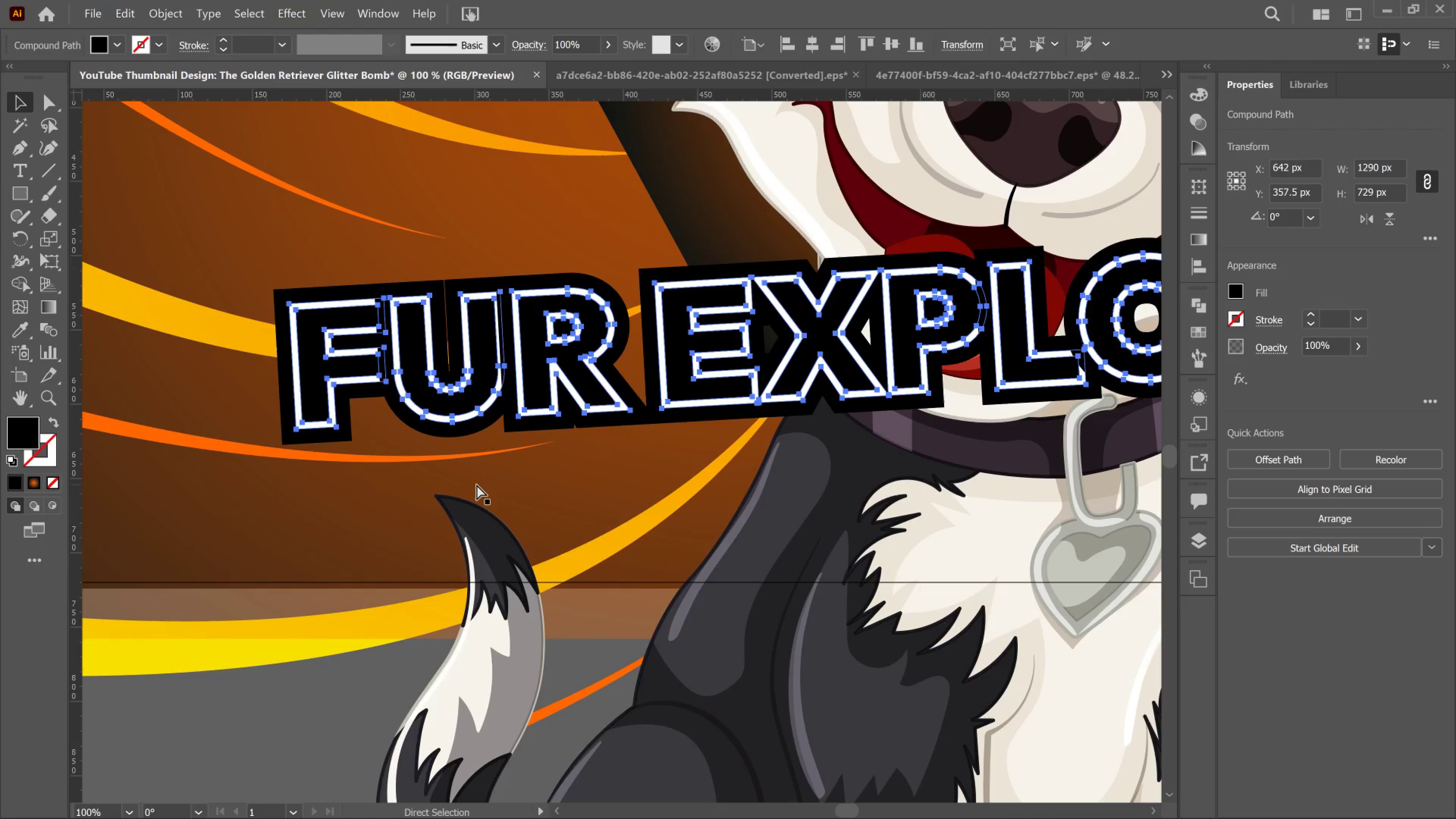 
key(Control+Z)
 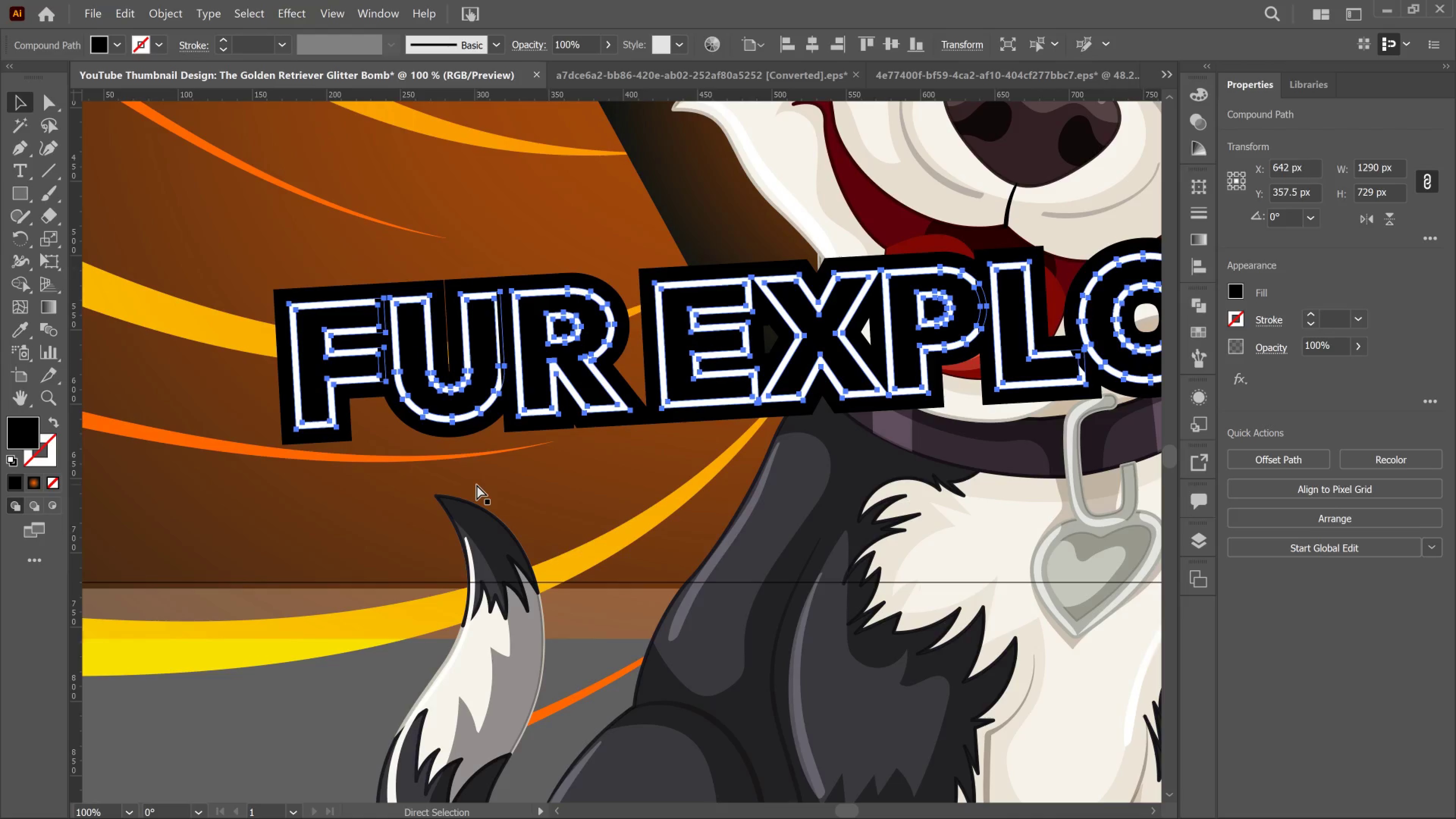 
key(Control+Z)
 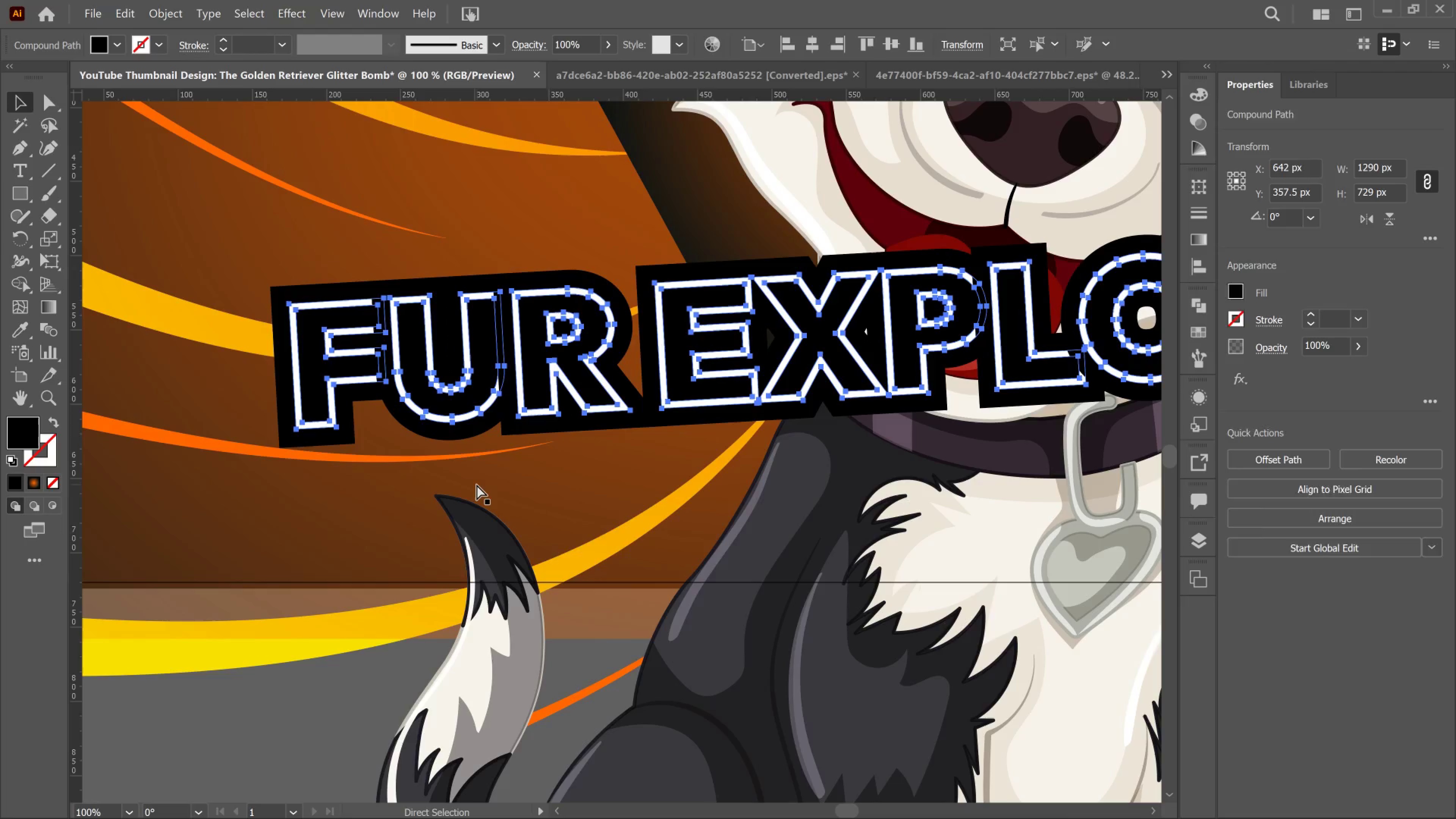 
key(Control+Z)
 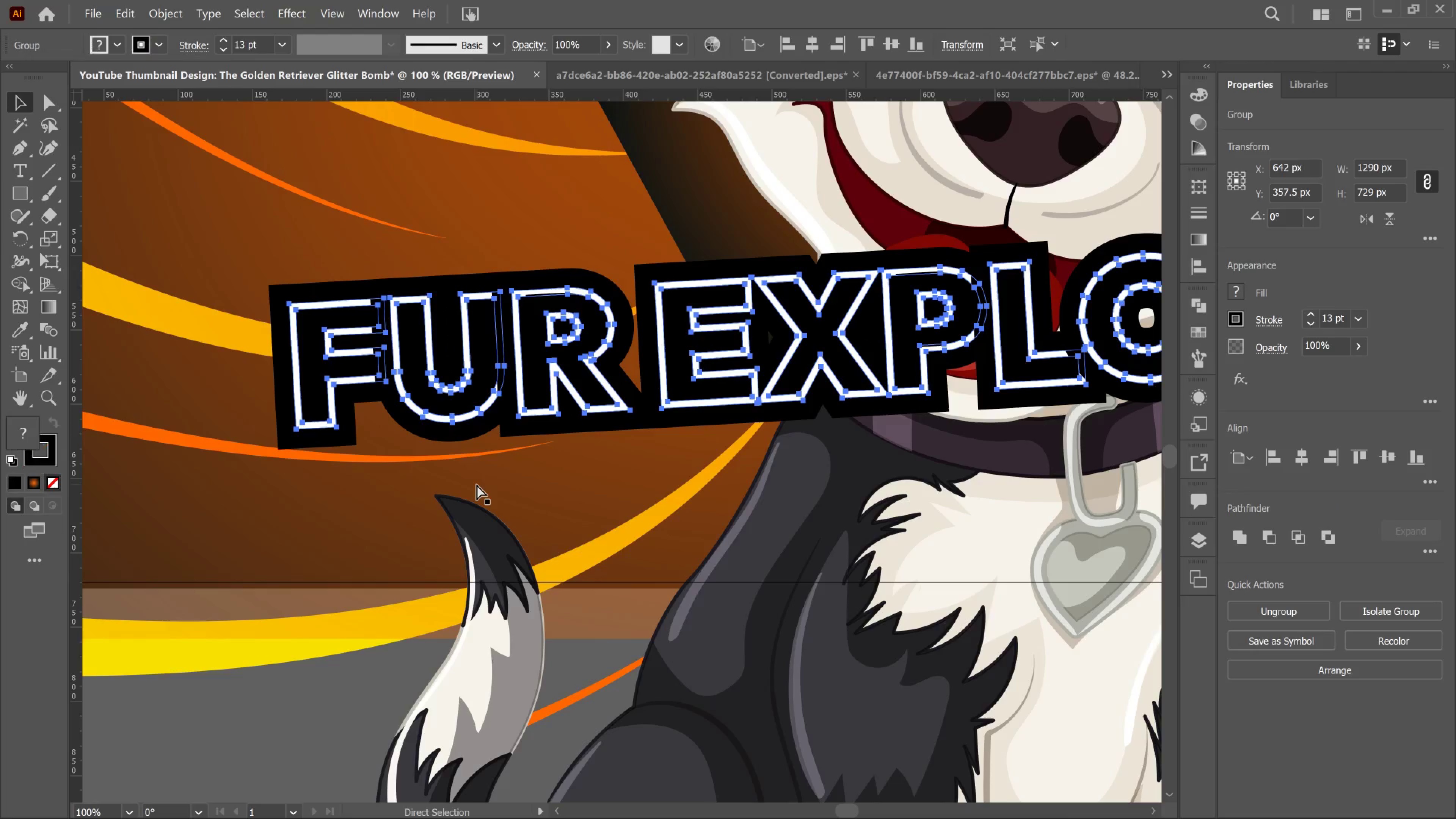 
key(Control+Z)
 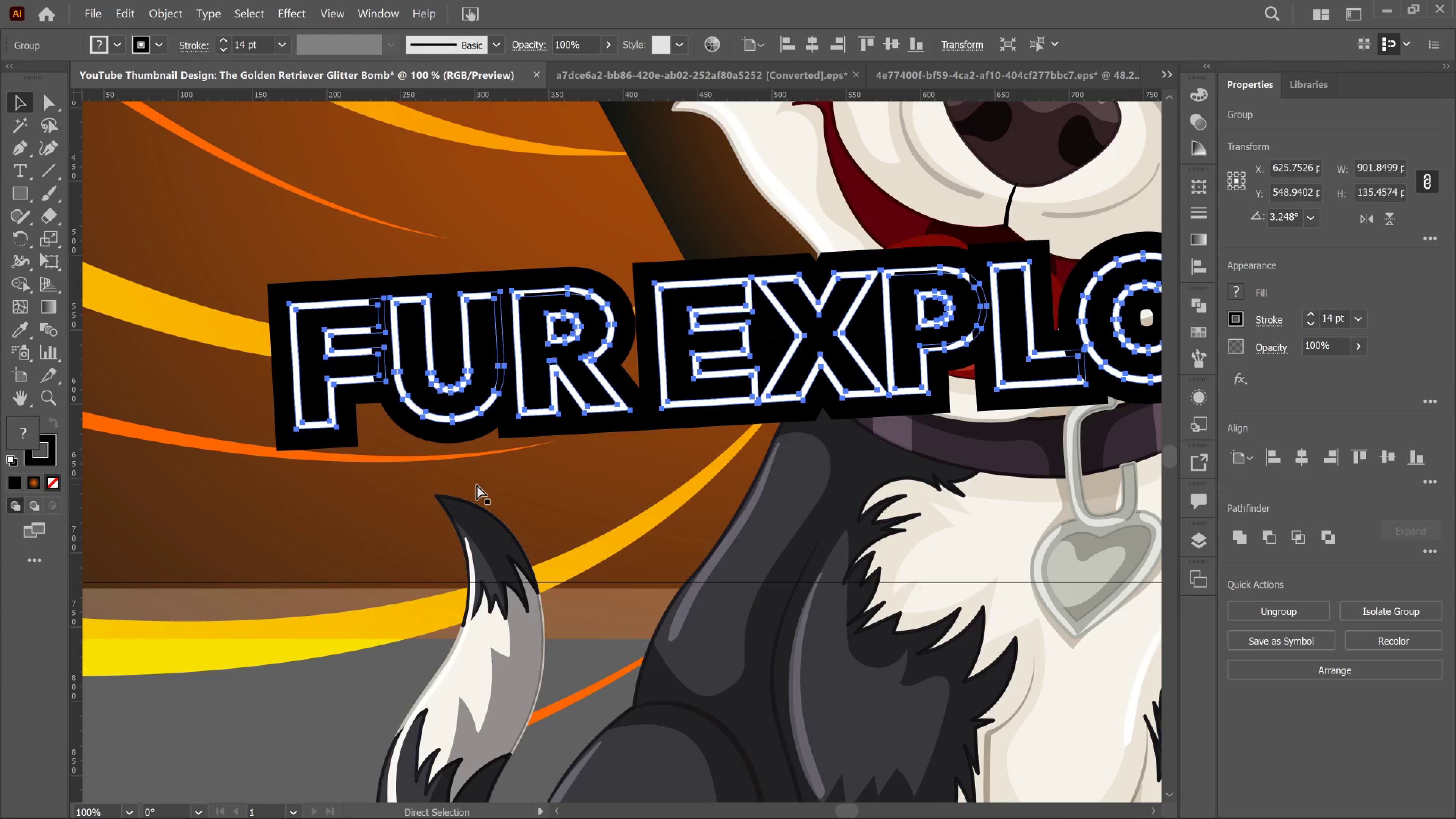 
key(Control+Z)
 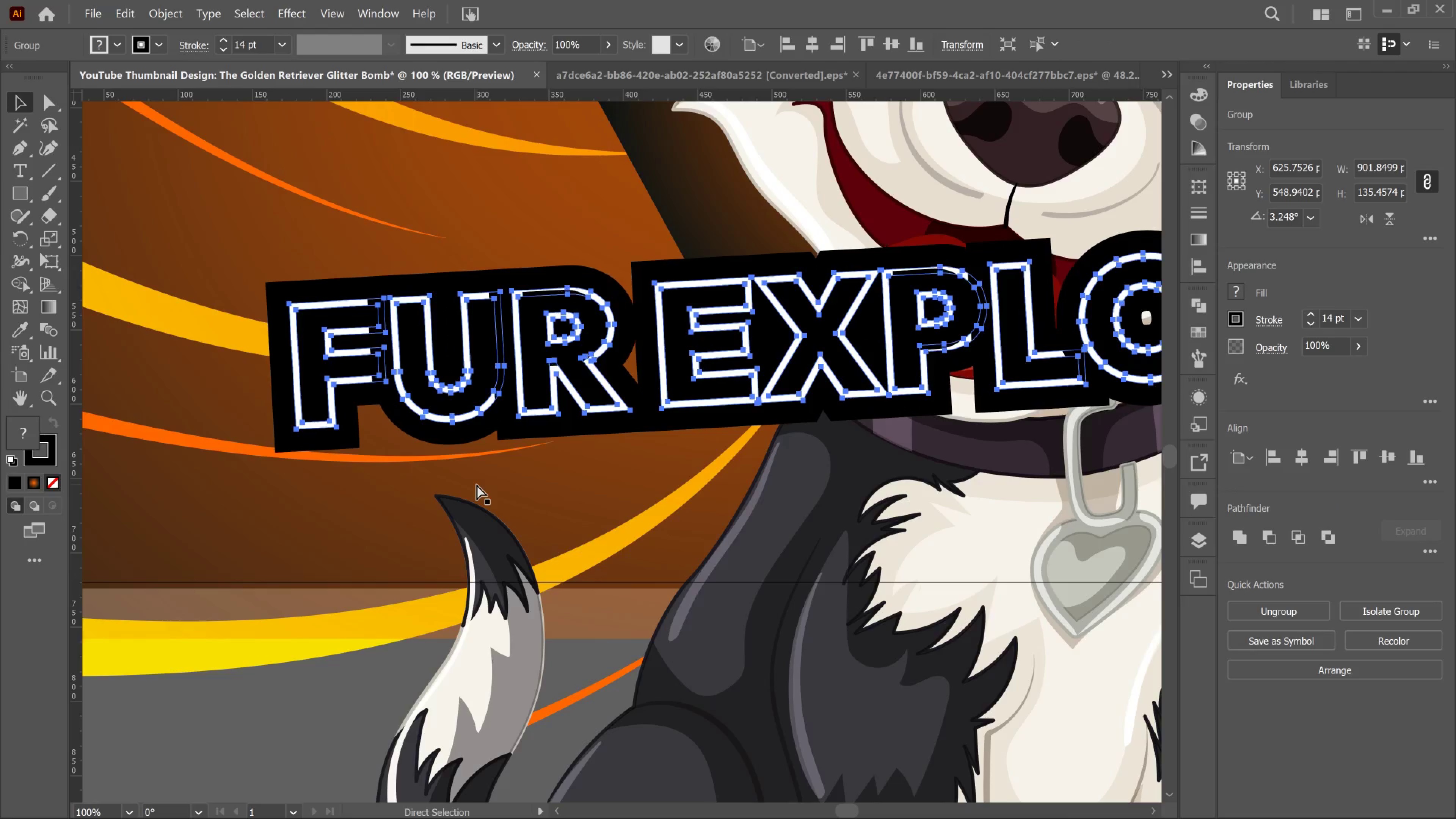 
key(Control+Z)
 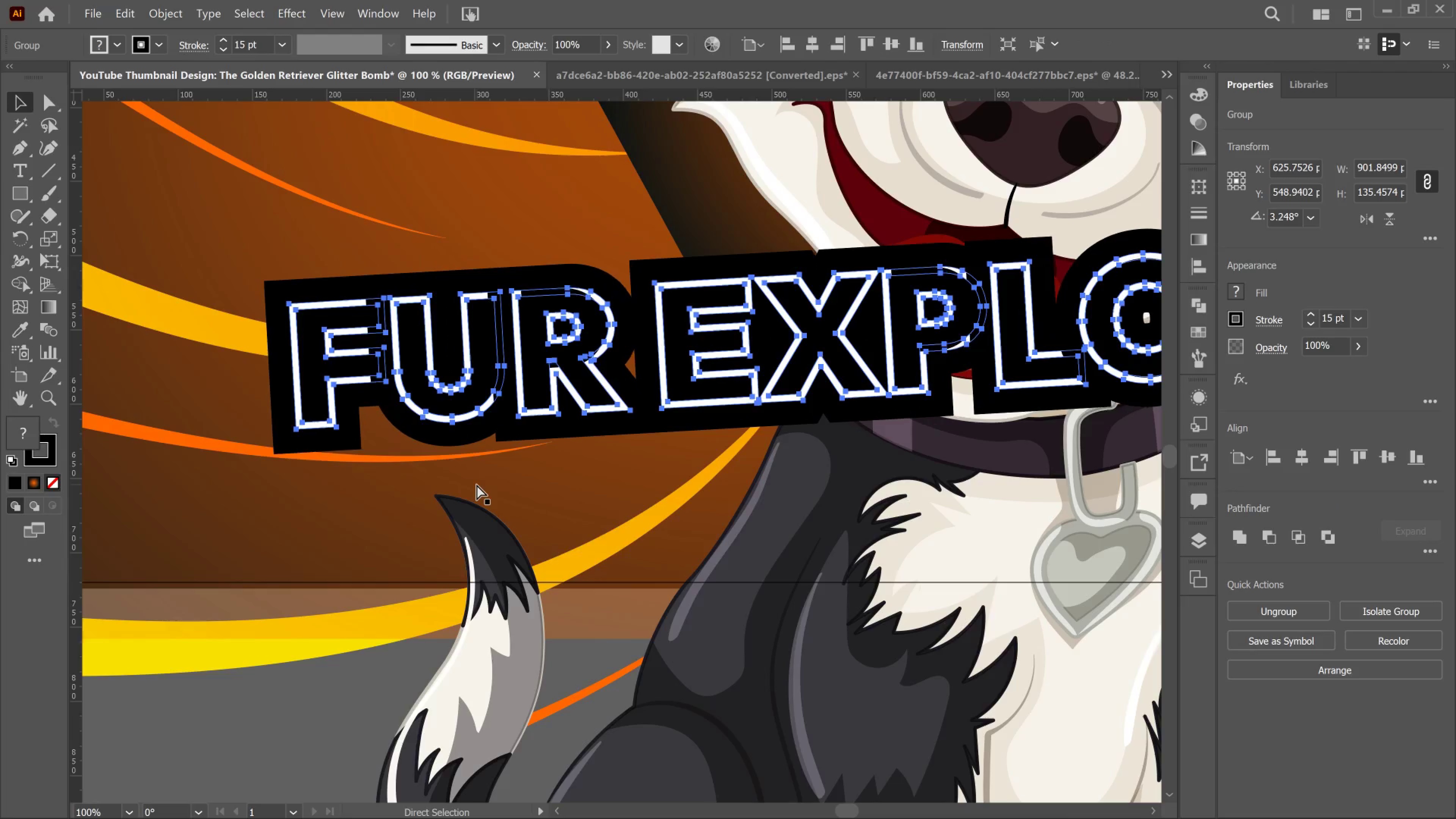 
key(Control+Z)
 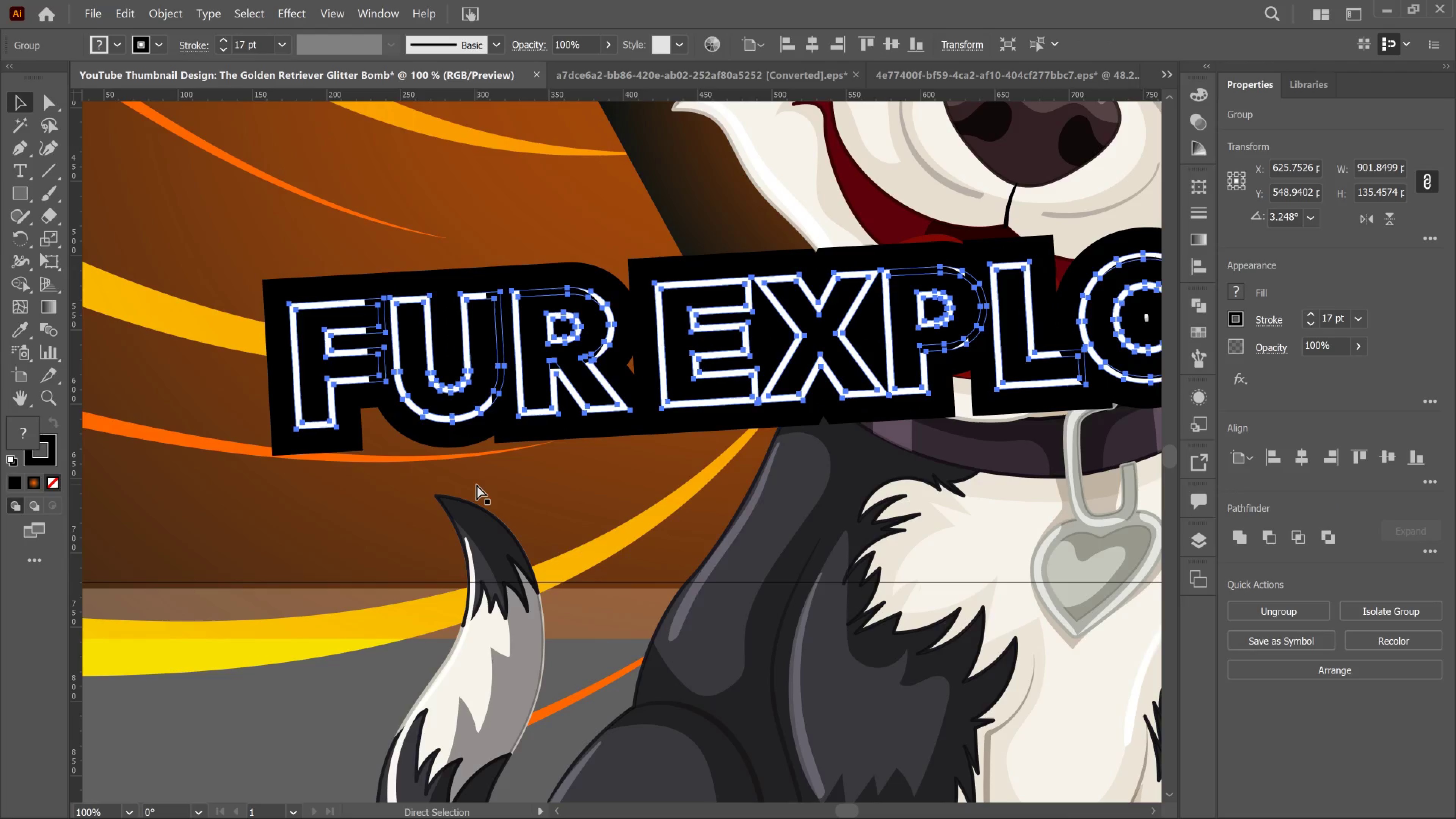 
key(Control+Z)
 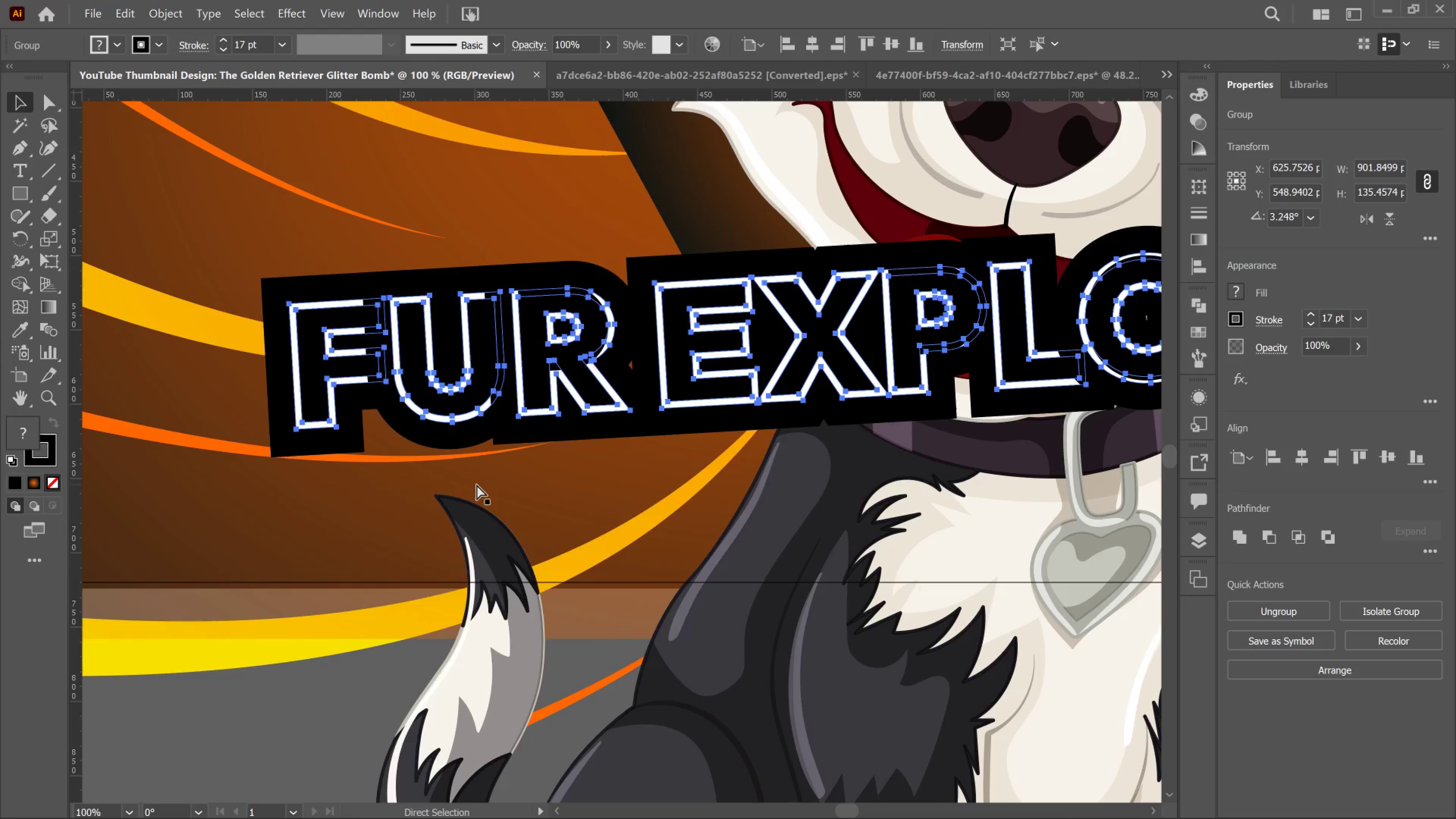 
key(Control+Z)
 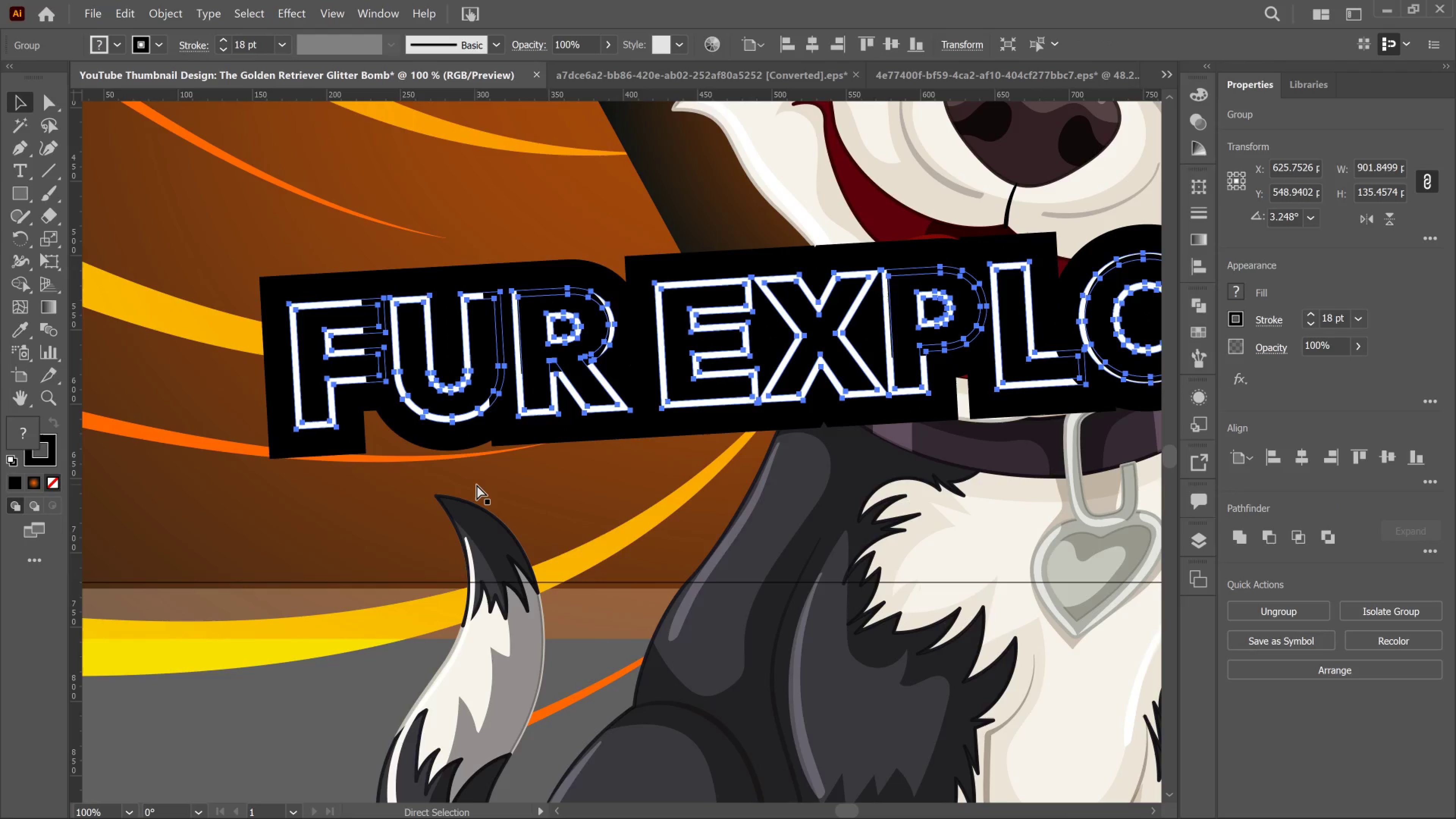 
key(Control+Z)
 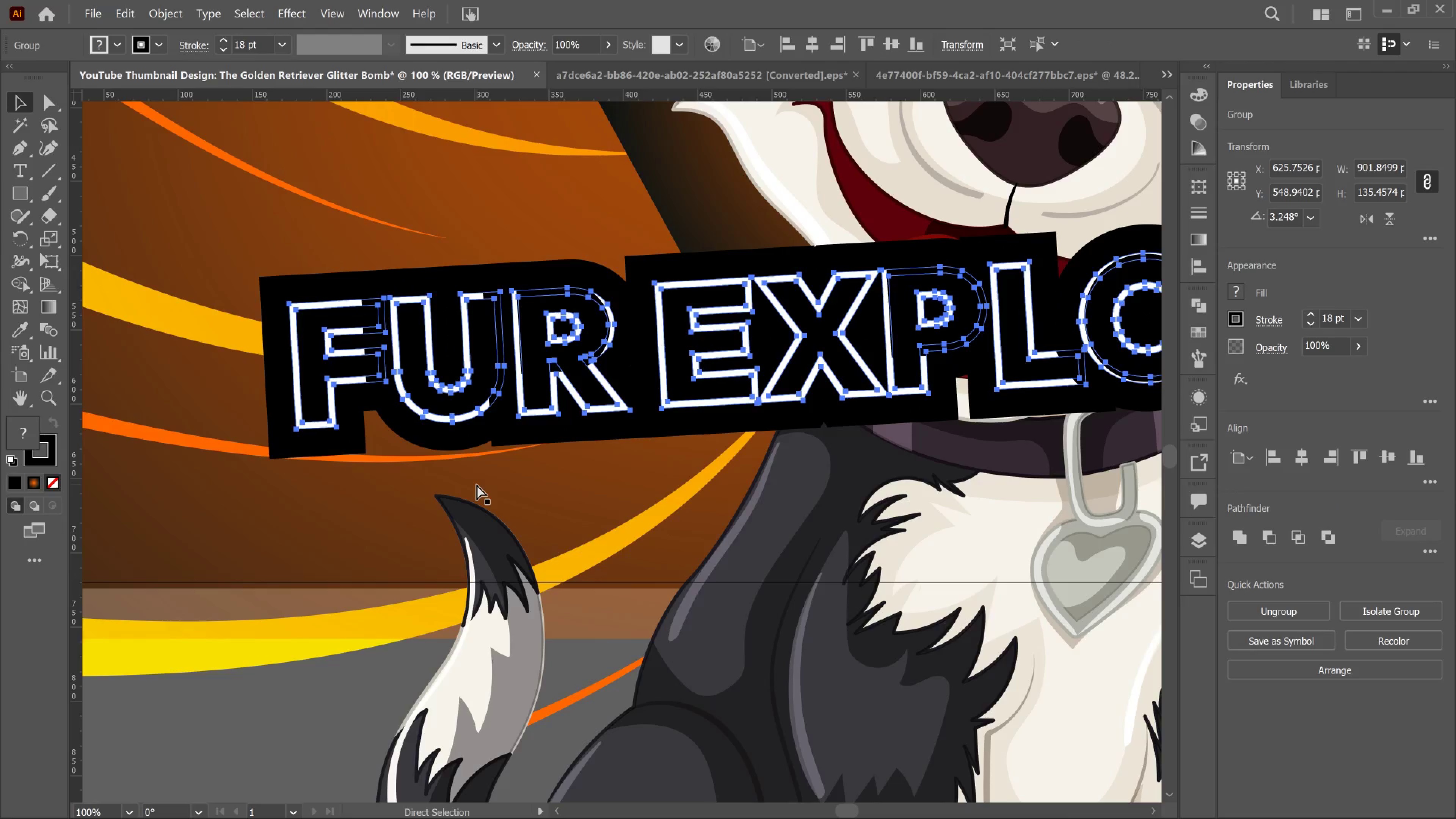 
key(Control+Z)
 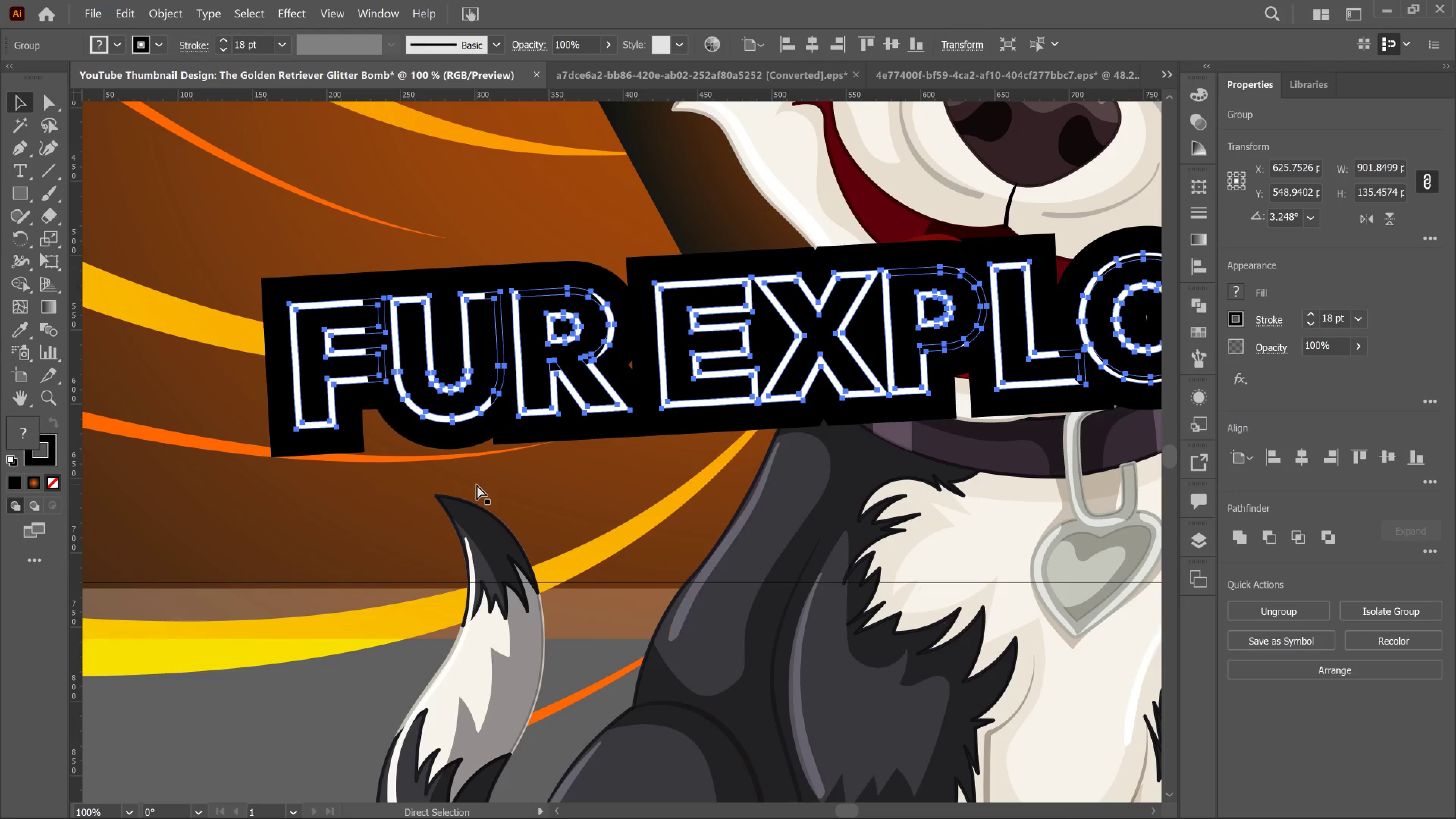 
key(Control+Z)
 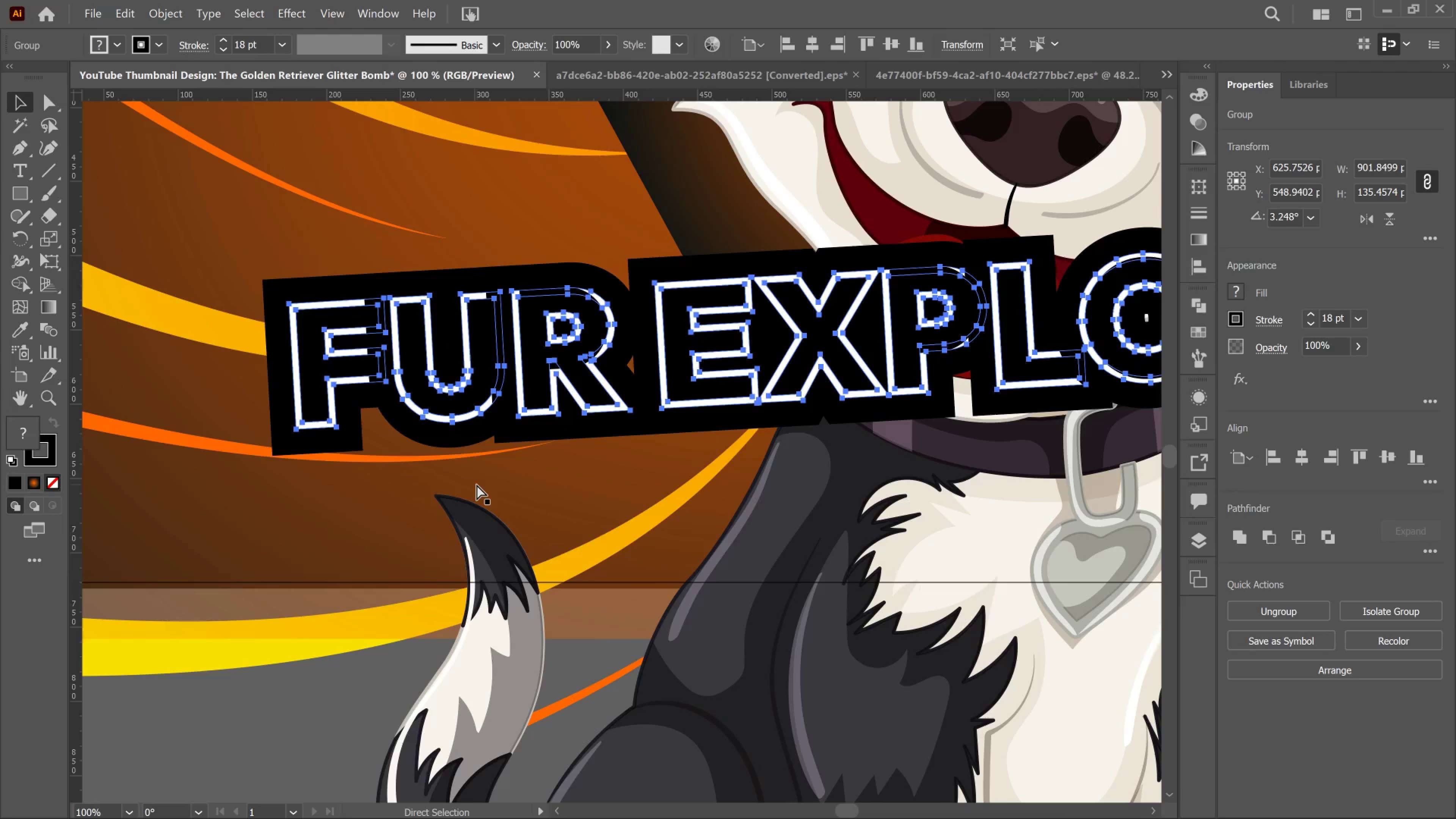 
key(Control+Z)
 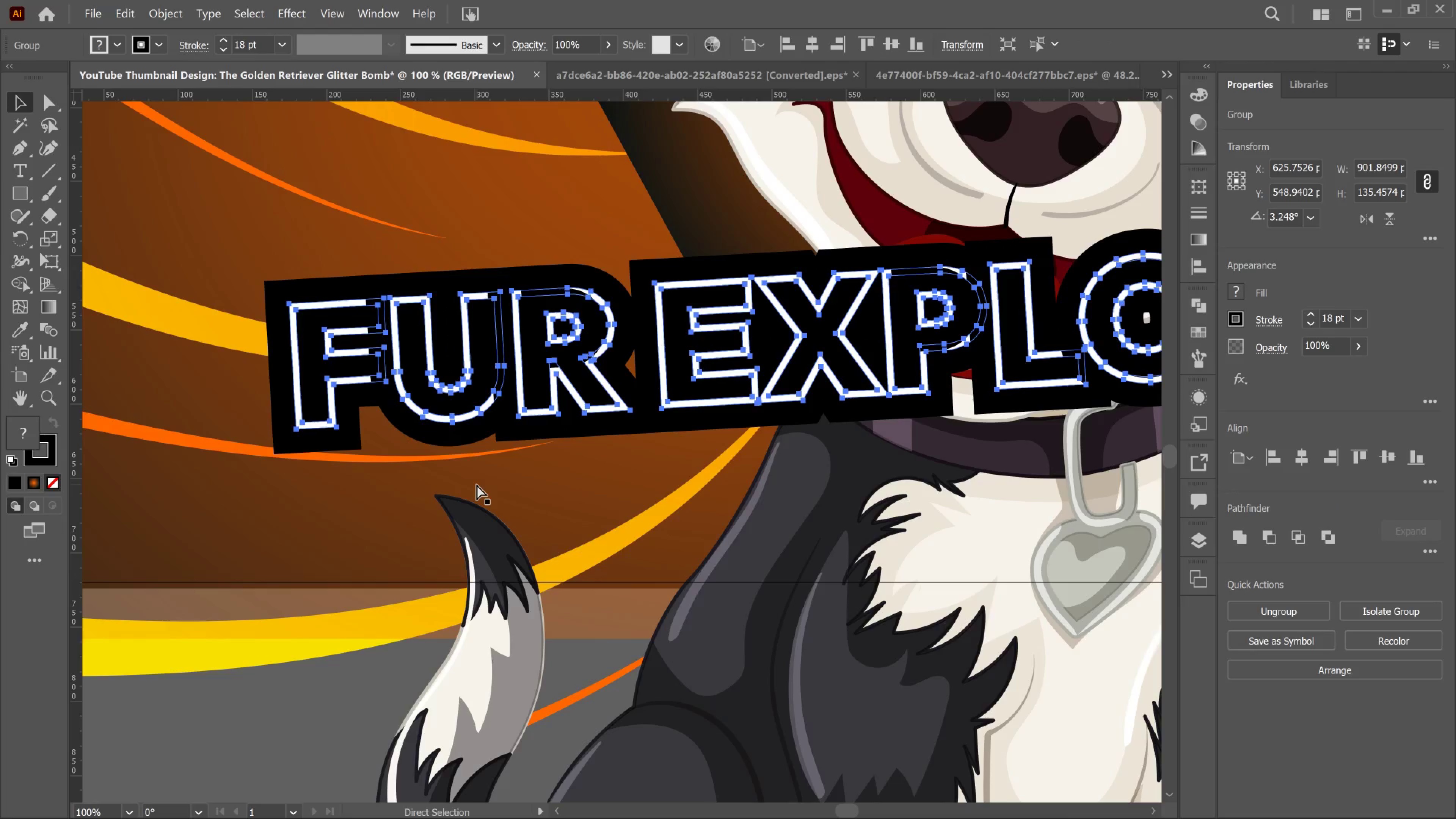 
key(Control+Z)
 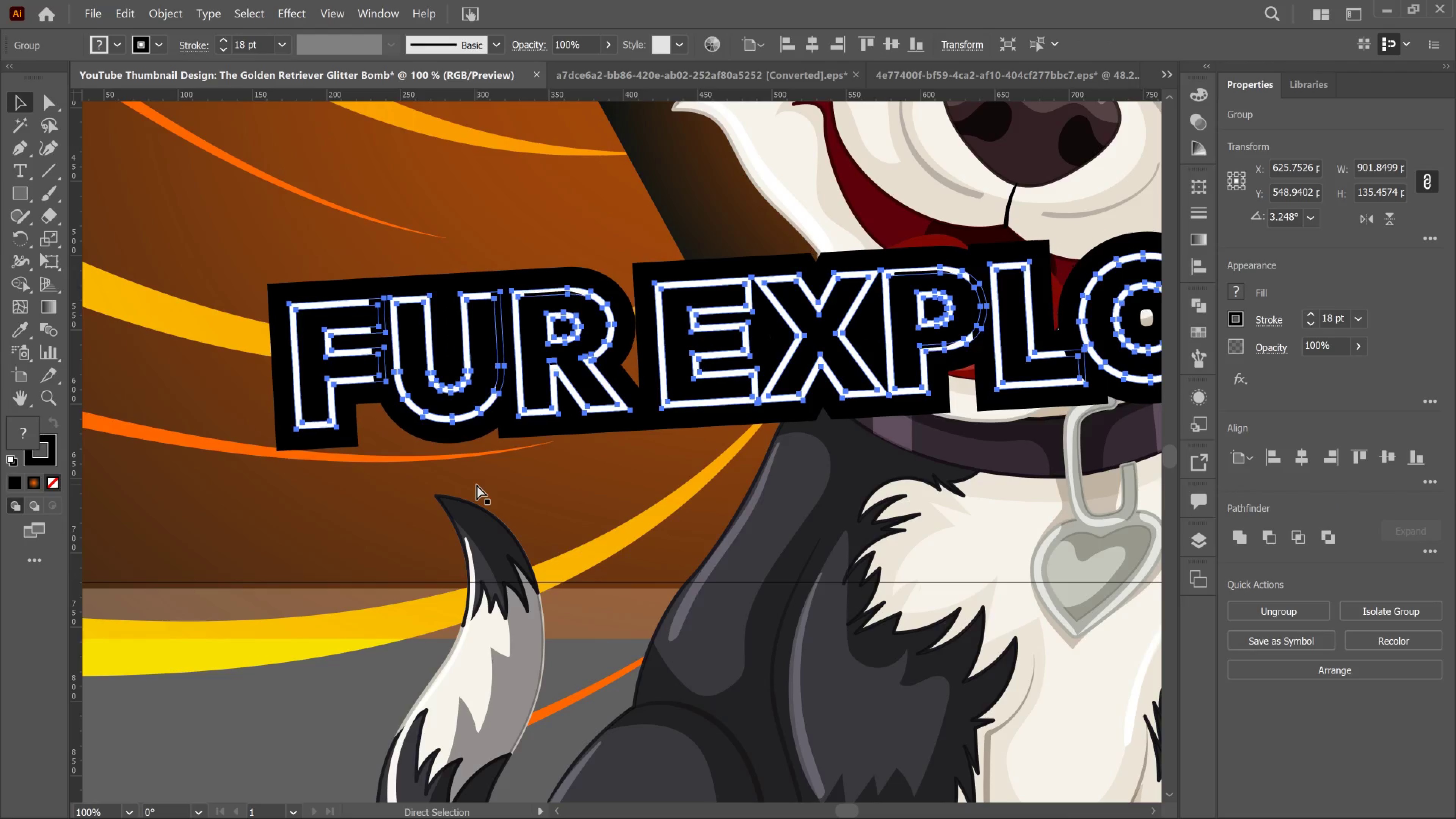 
key(Control+Z)
 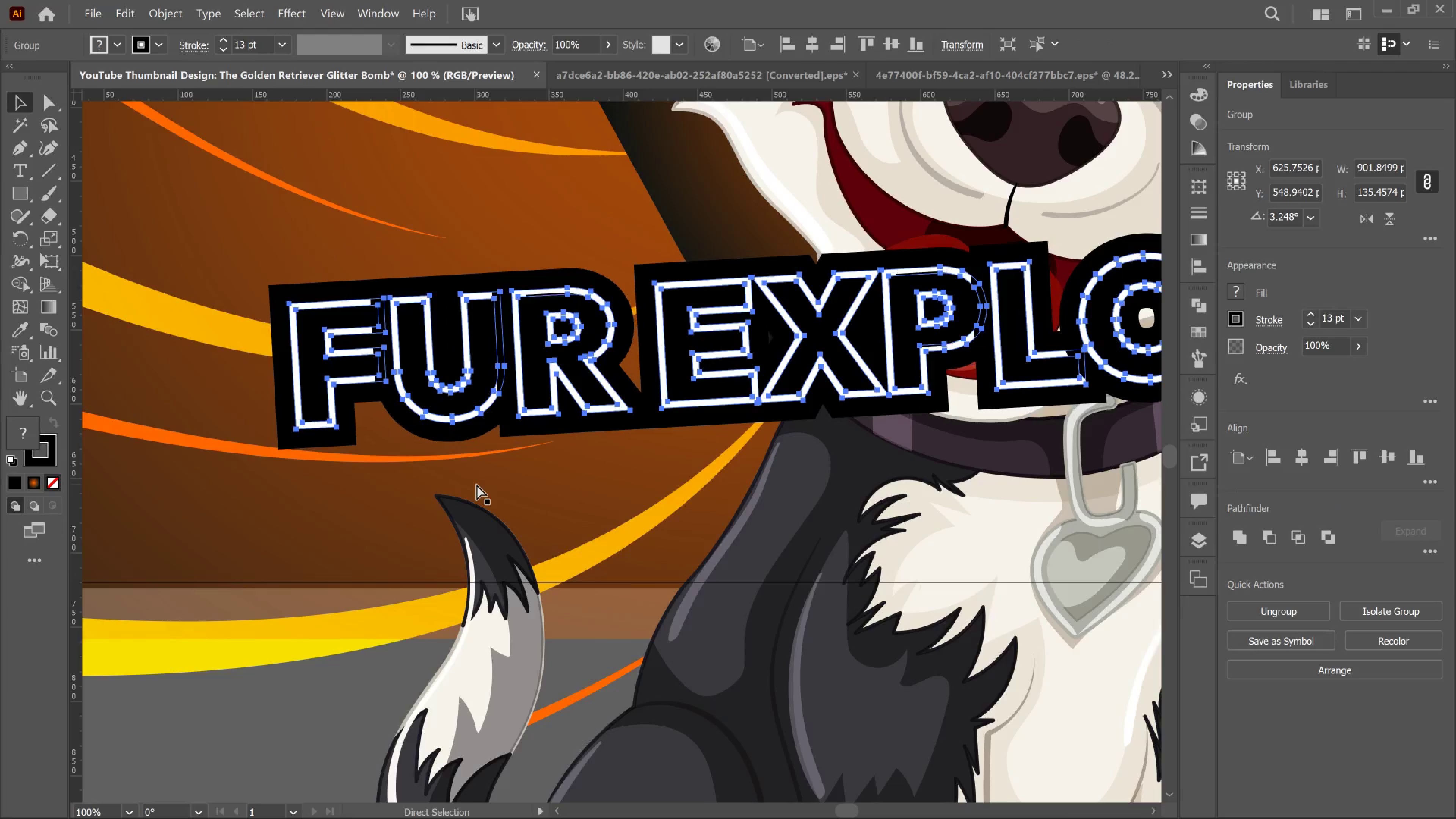 
key(Control+Z)
 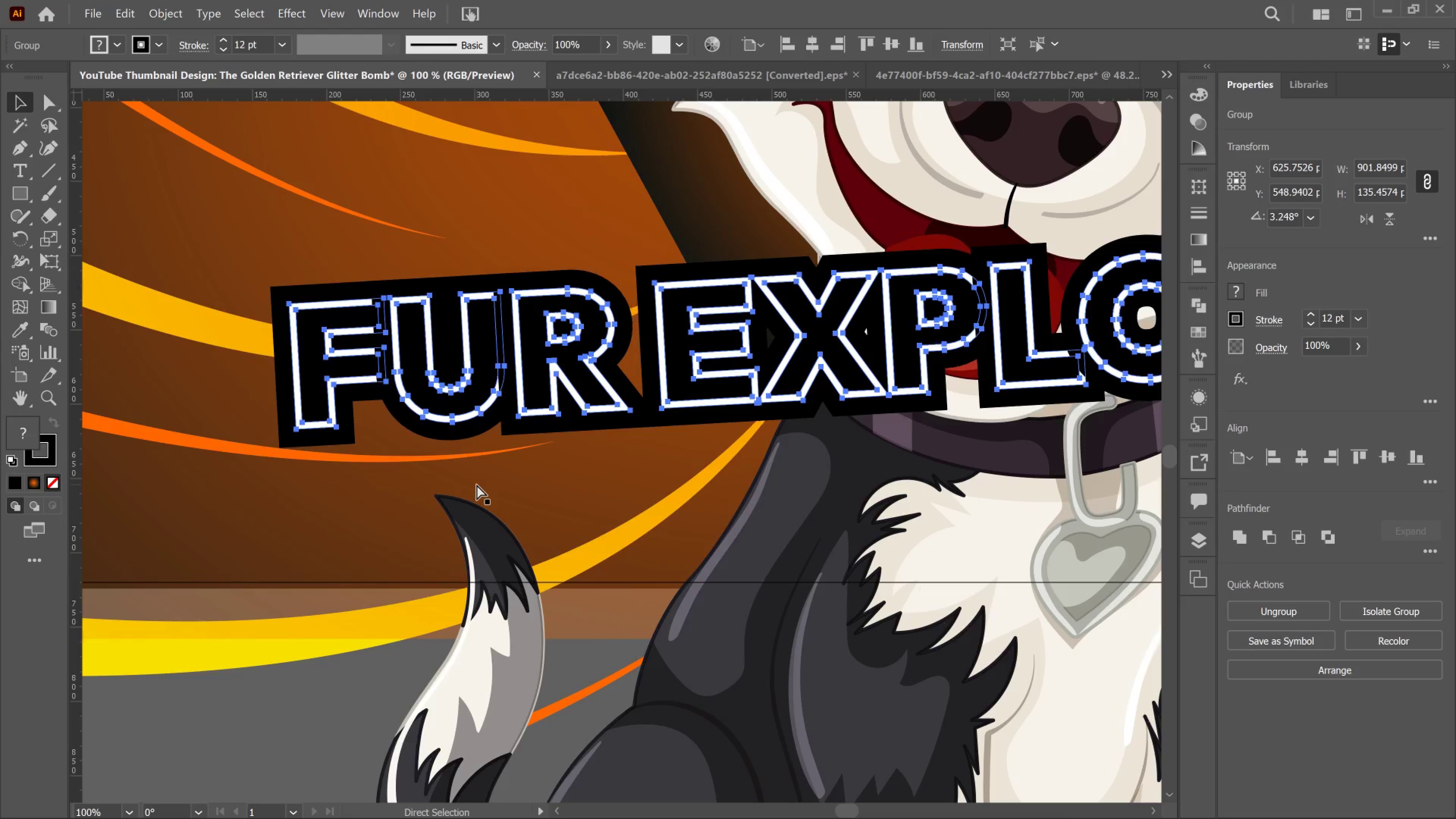 
key(Control+Z)
 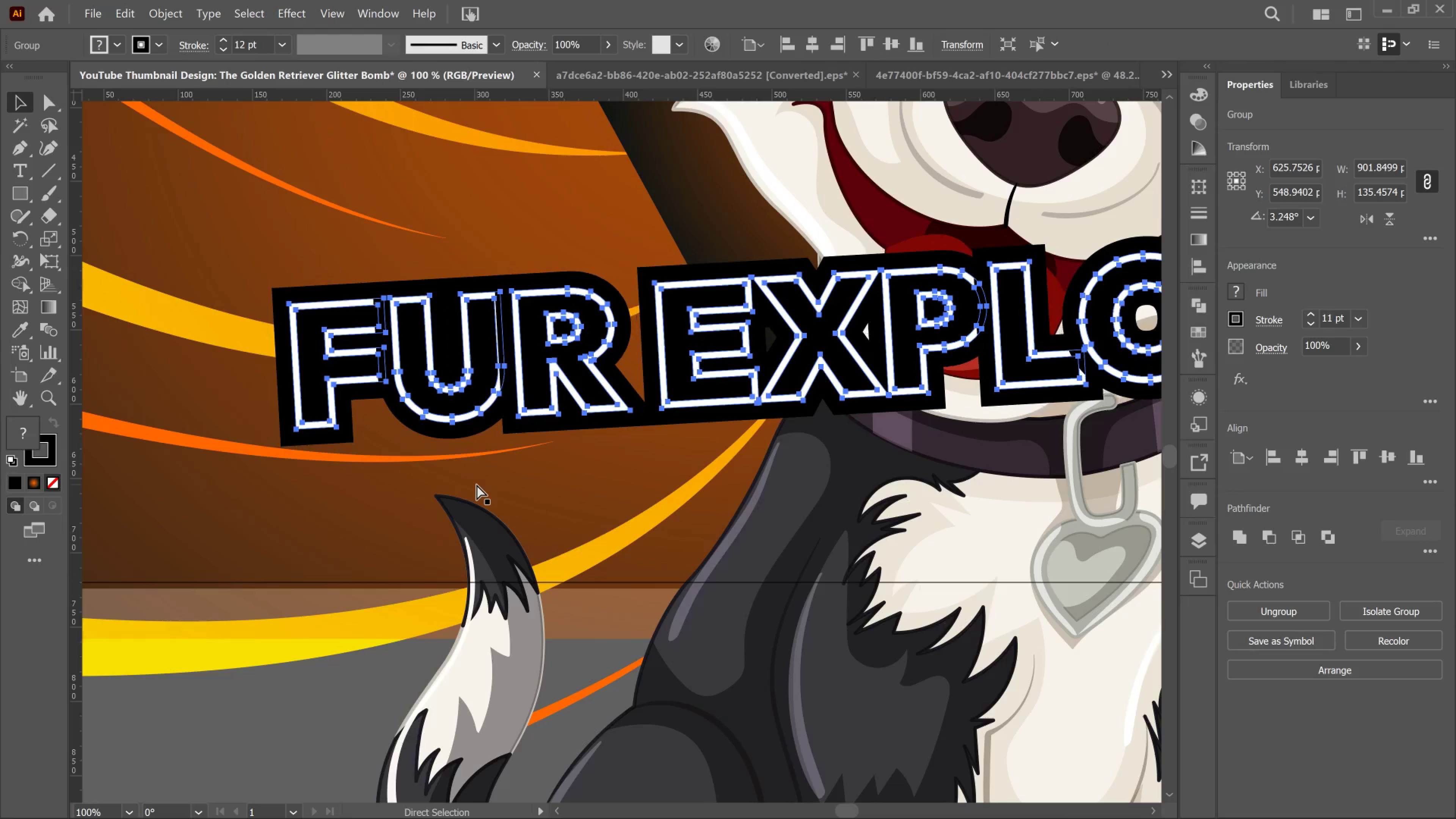 
key(Control+Z)
 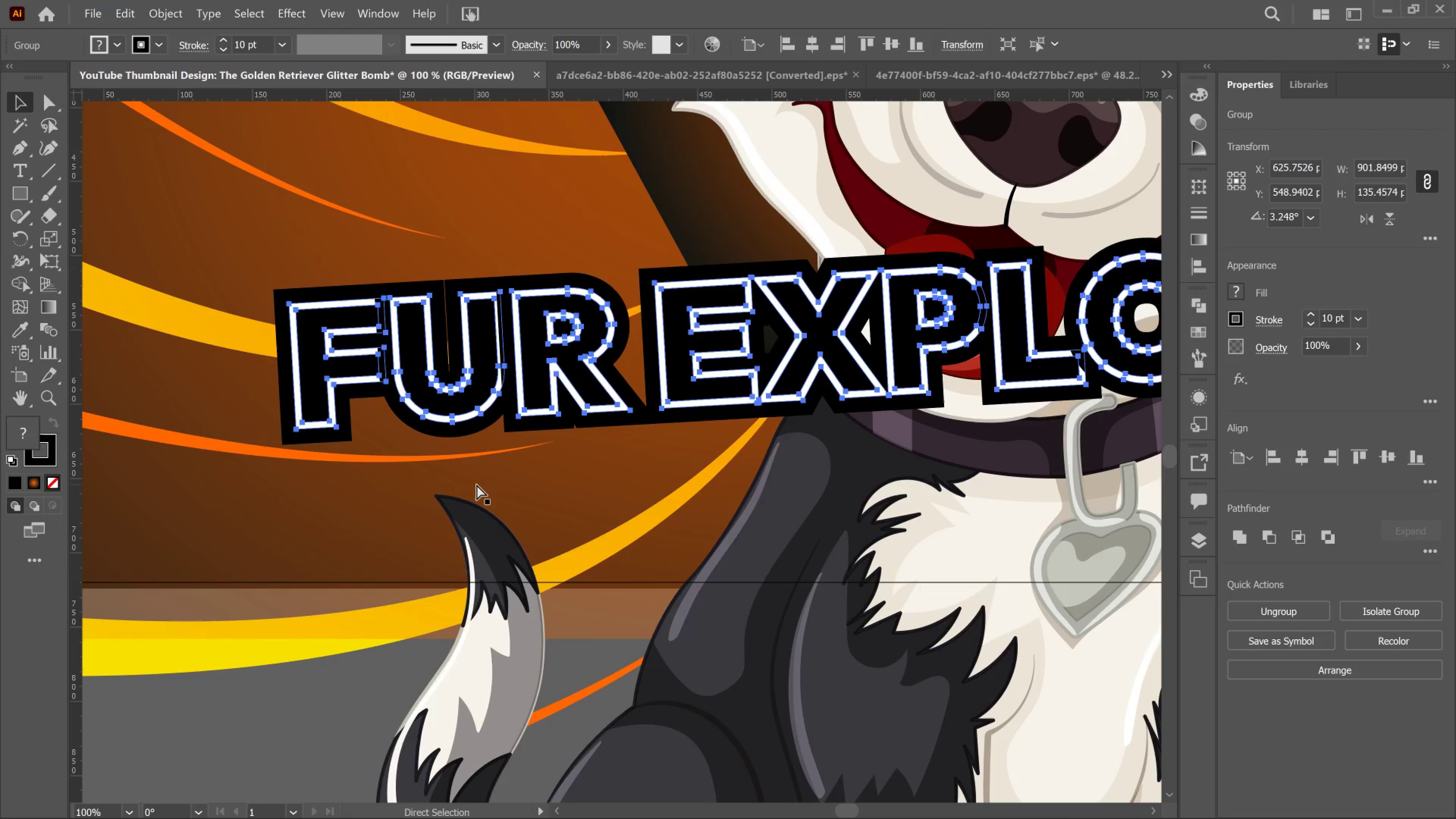 
key(Control+Z)
 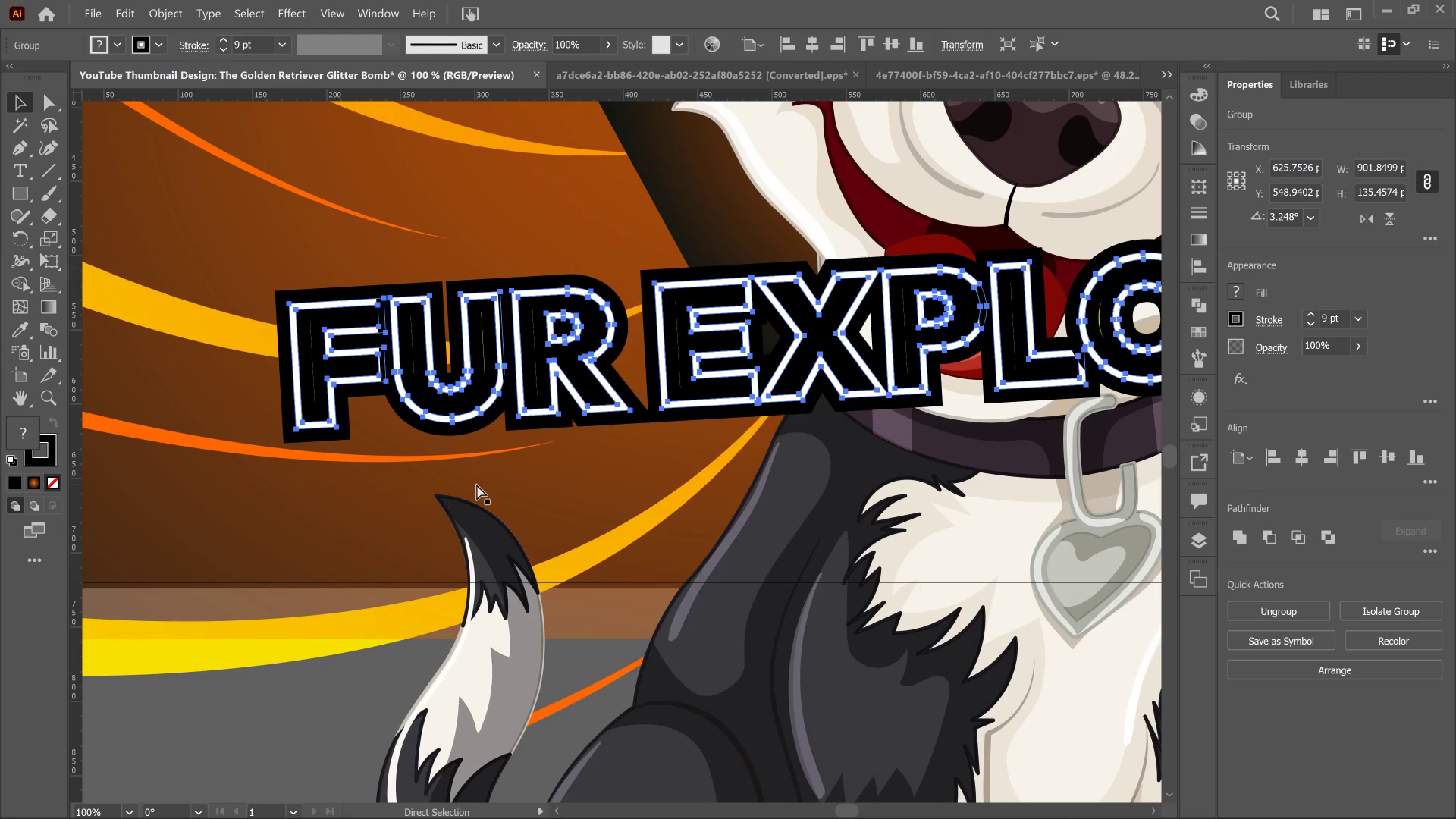 
key(Control+Z)
 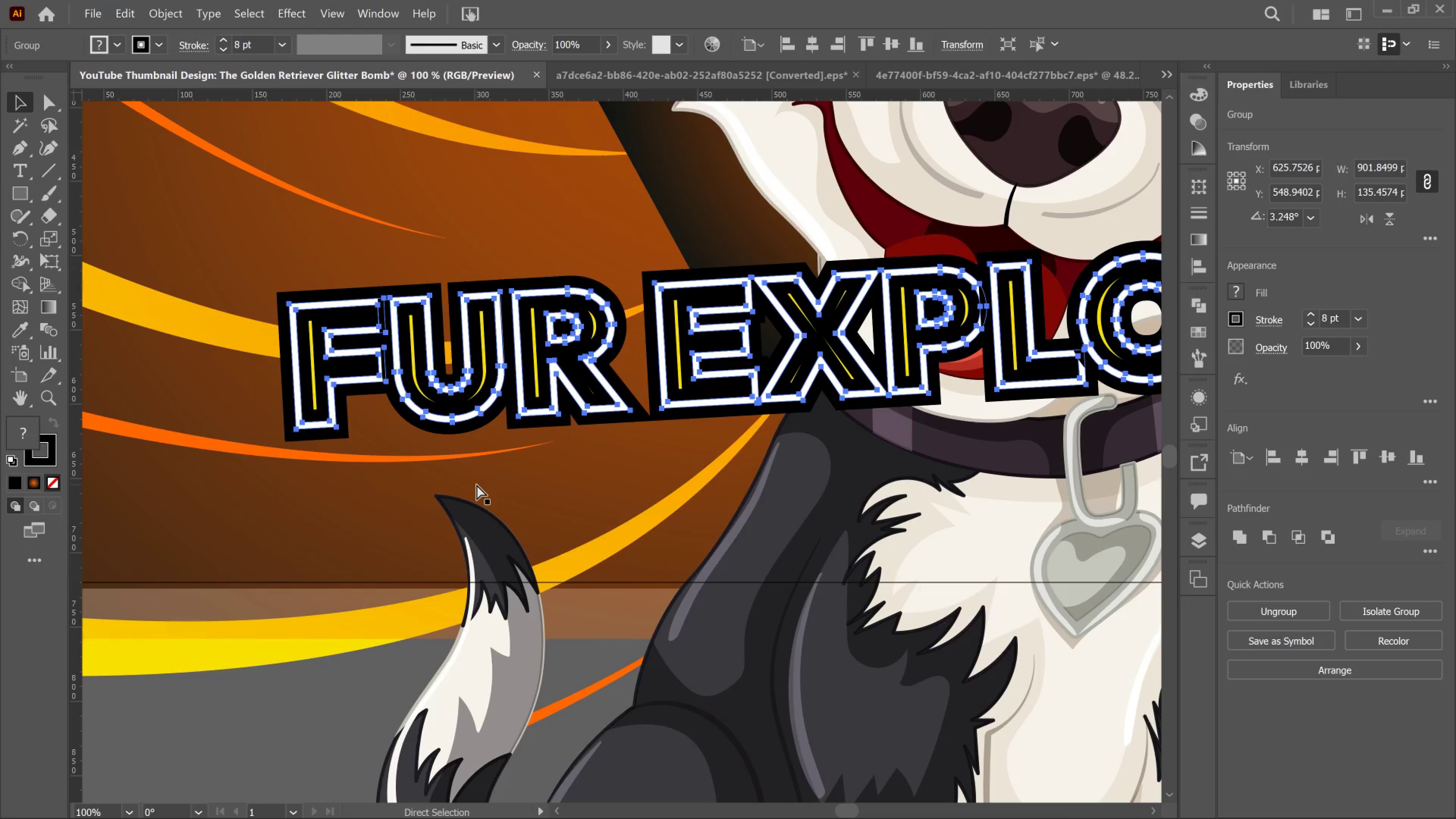 
key(Control+Z)
 